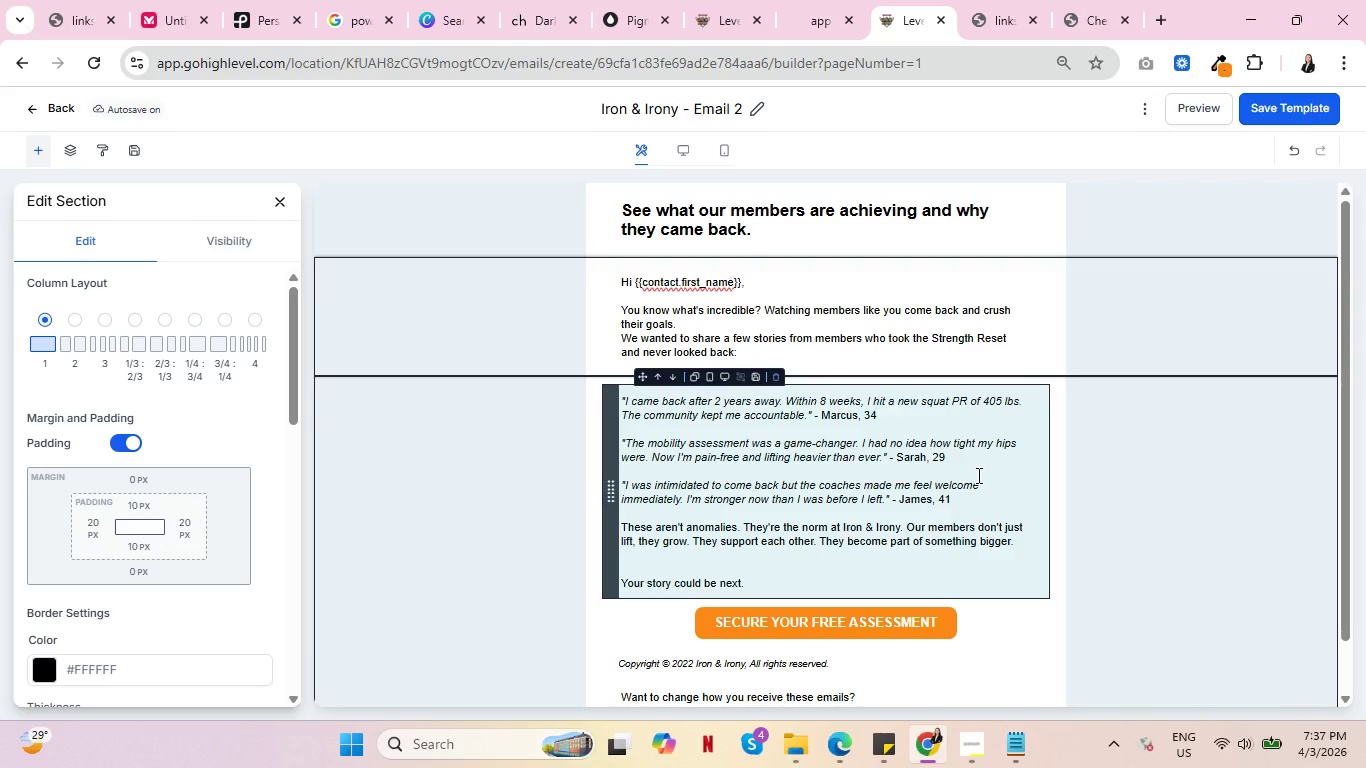 
left_click([1000, 0])
 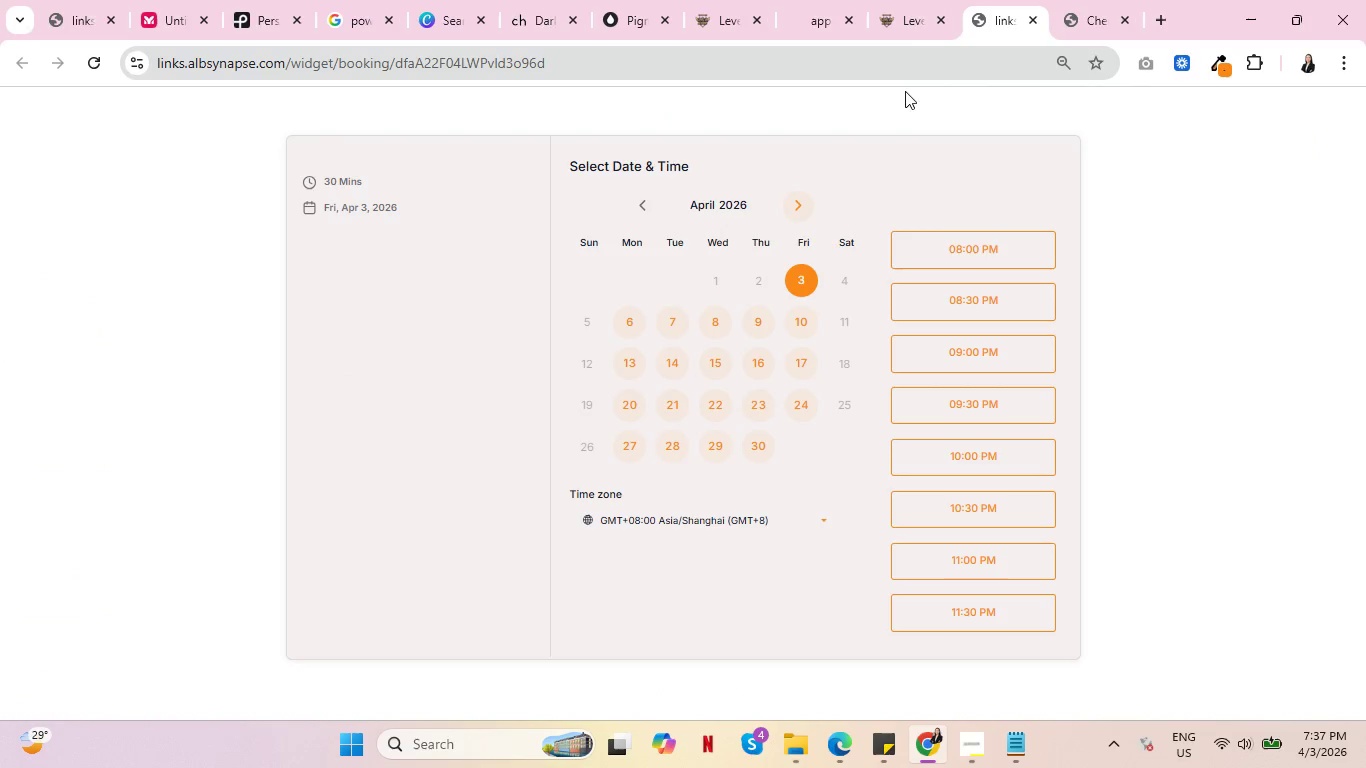 
left_click([899, 15])
 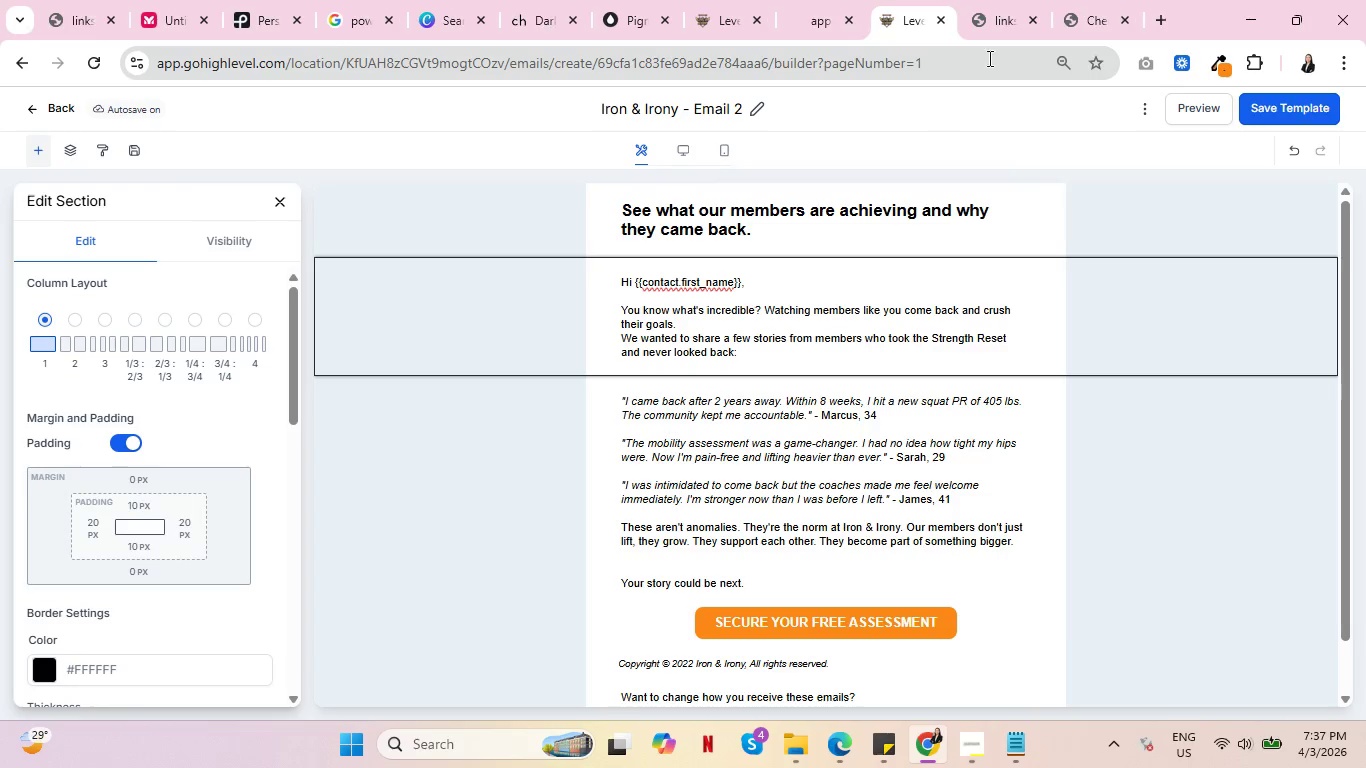 
left_click([999, 19])
 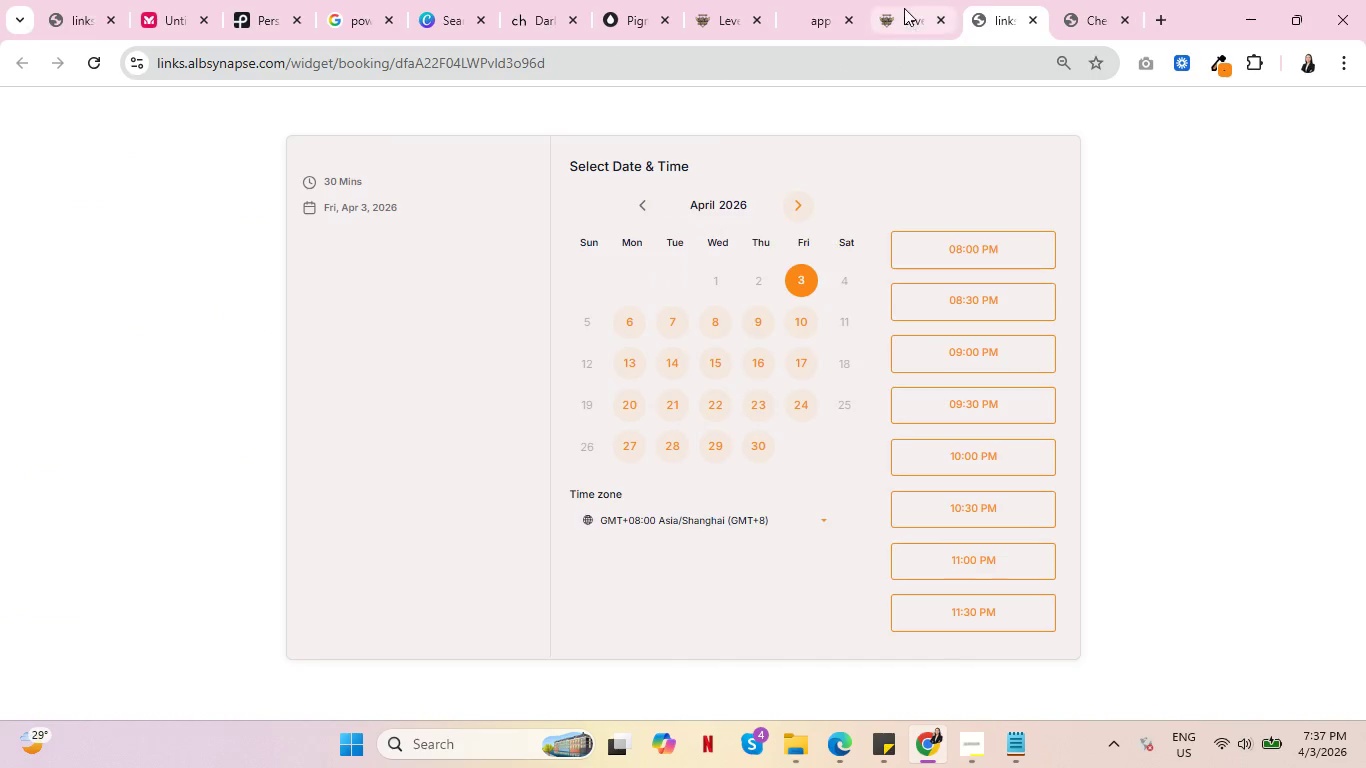 
double_click([1000, 0])
 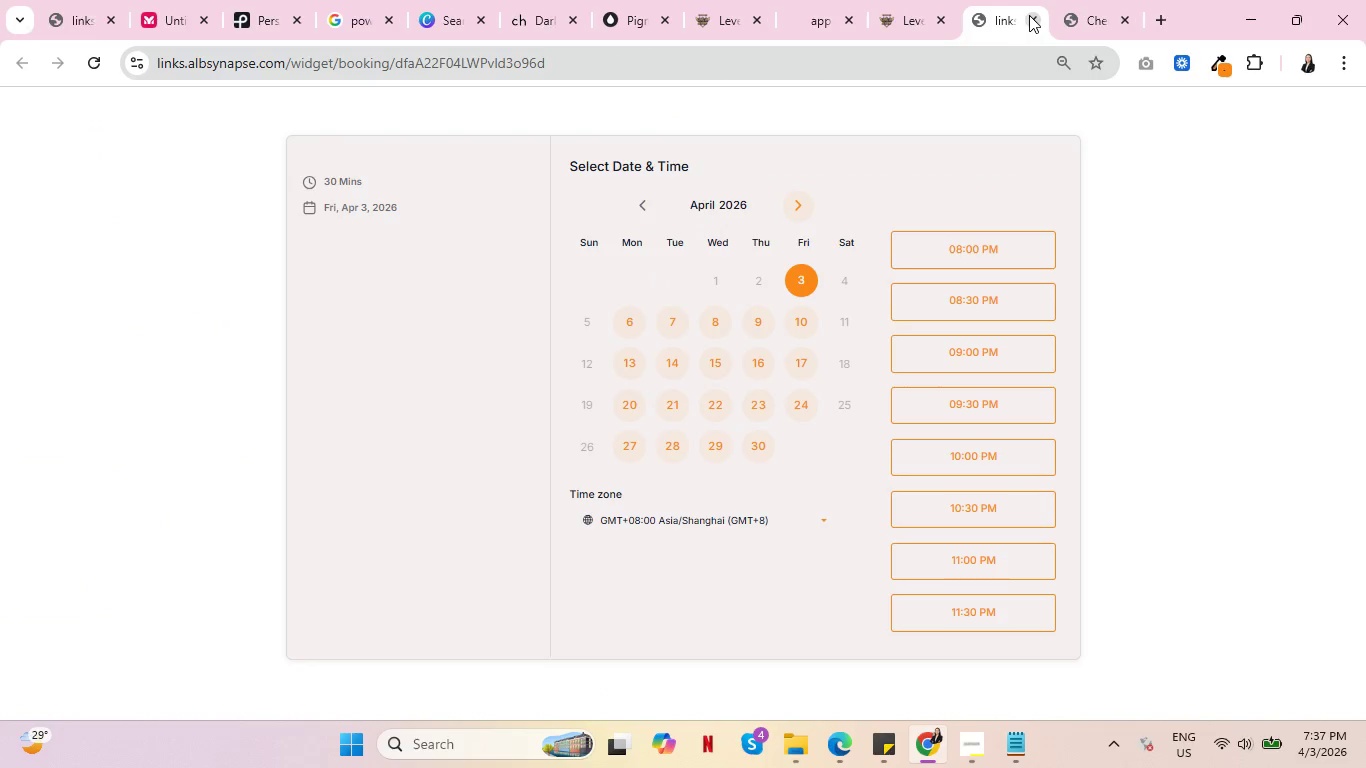 
triple_click([1030, 15])
 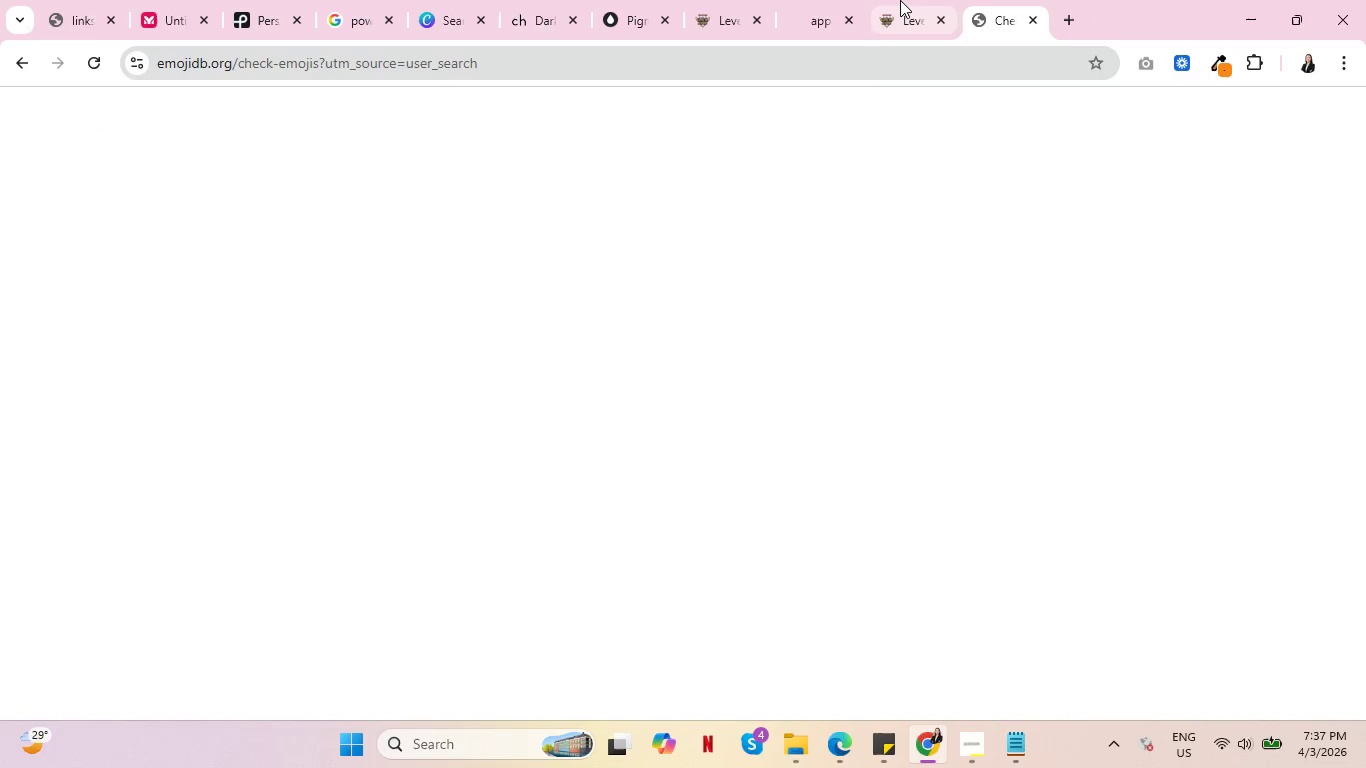 
triple_click([900, 0])
 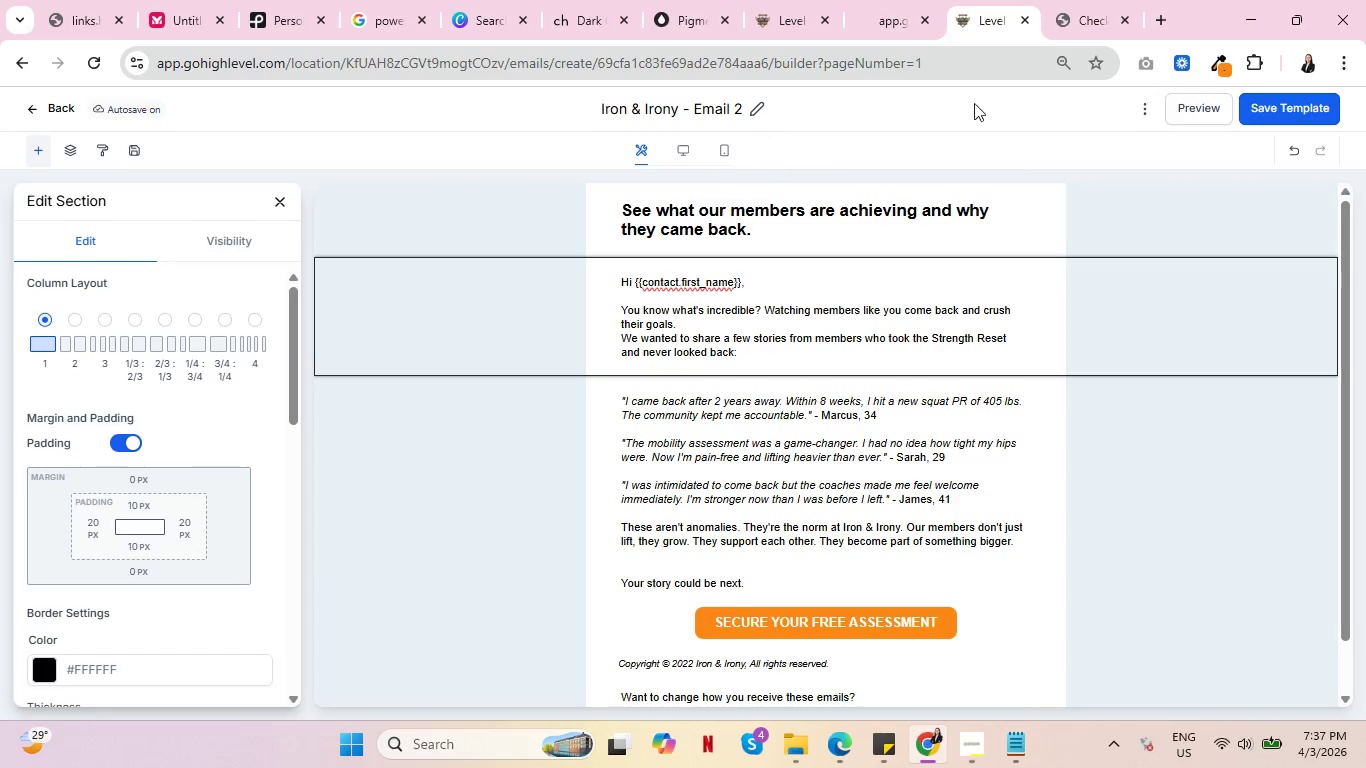 
left_click([1182, 112])
 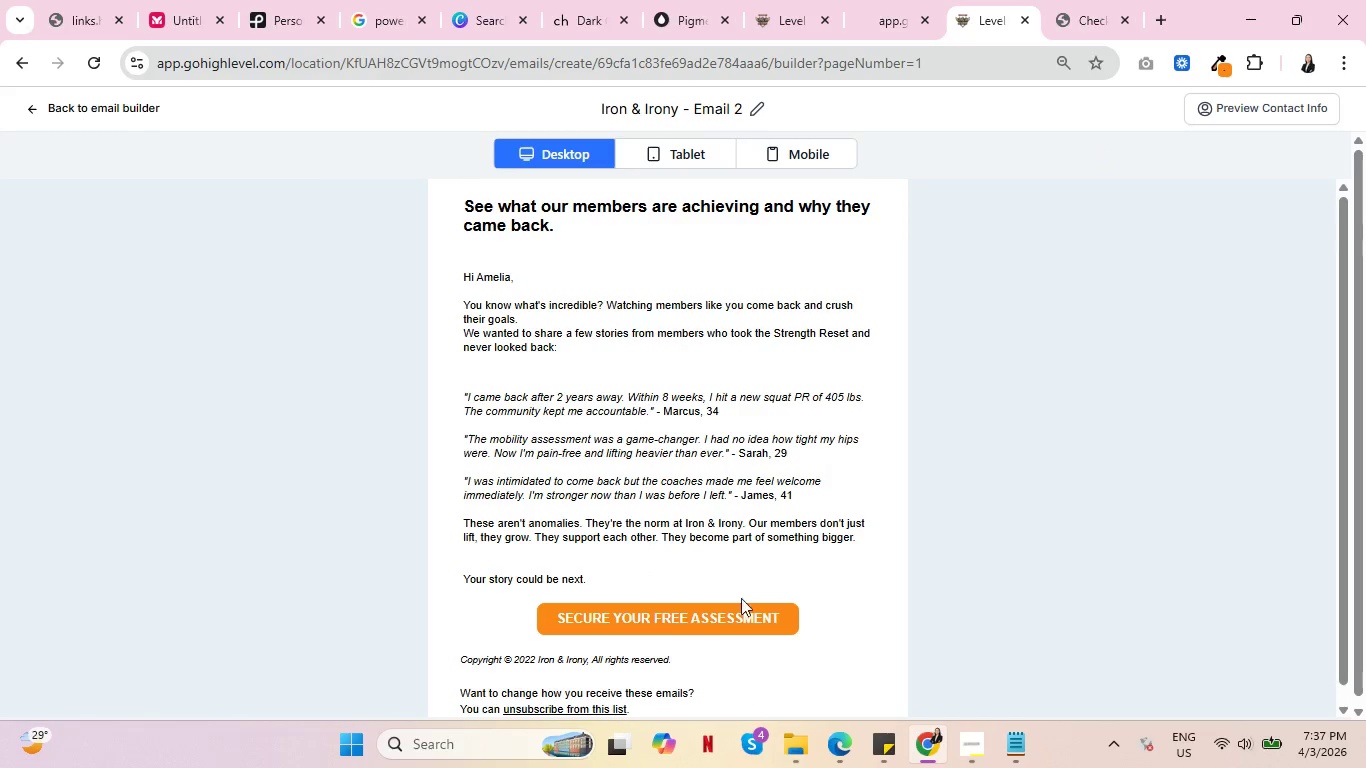 
left_click([697, 621])
 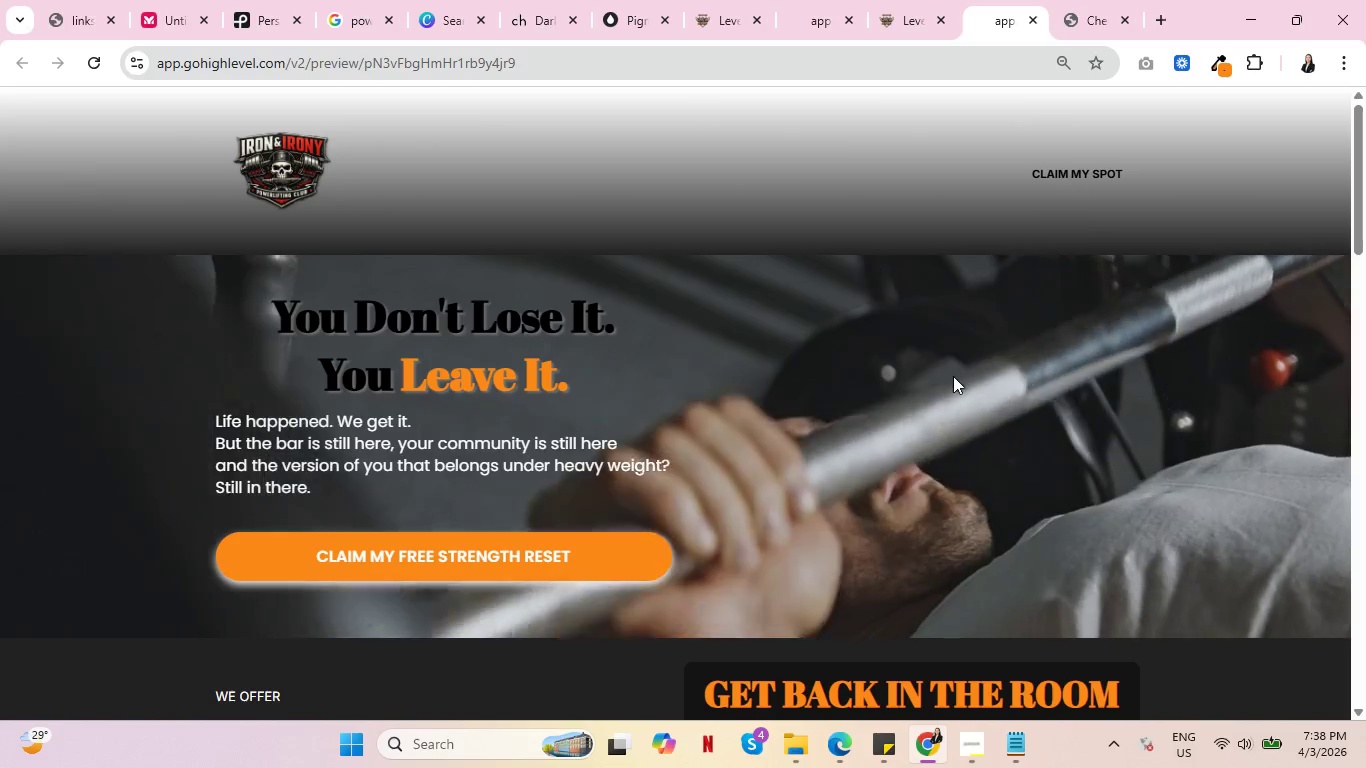 
wait(17.02)
 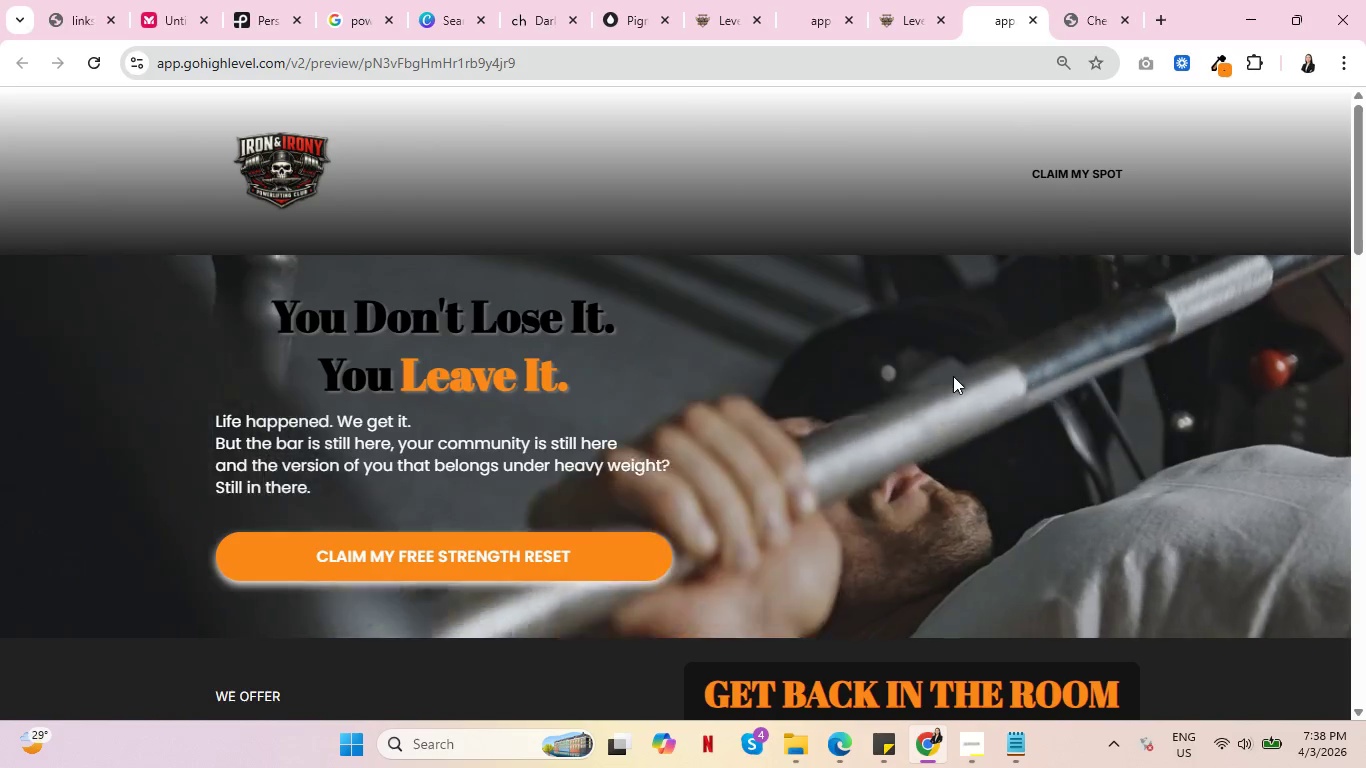 
left_click([925, 0])
 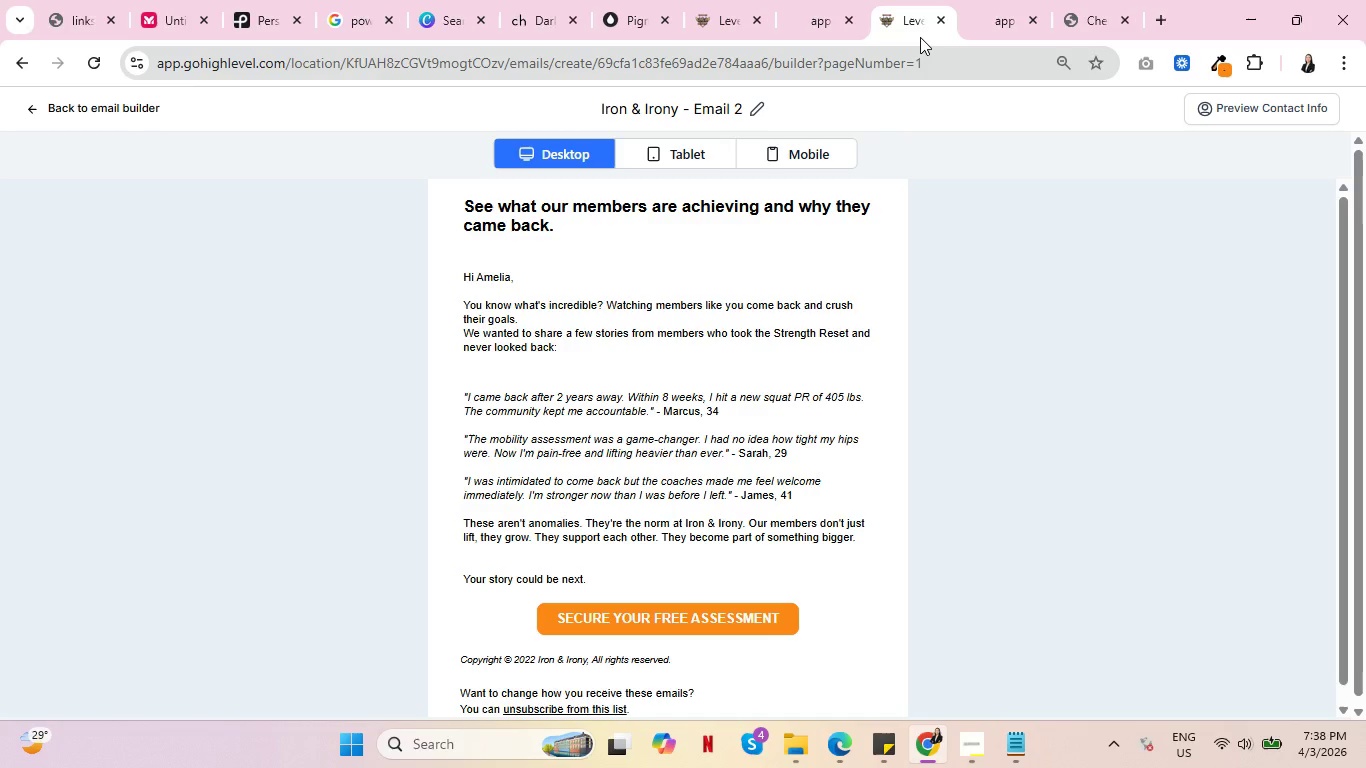 
wait(13.06)
 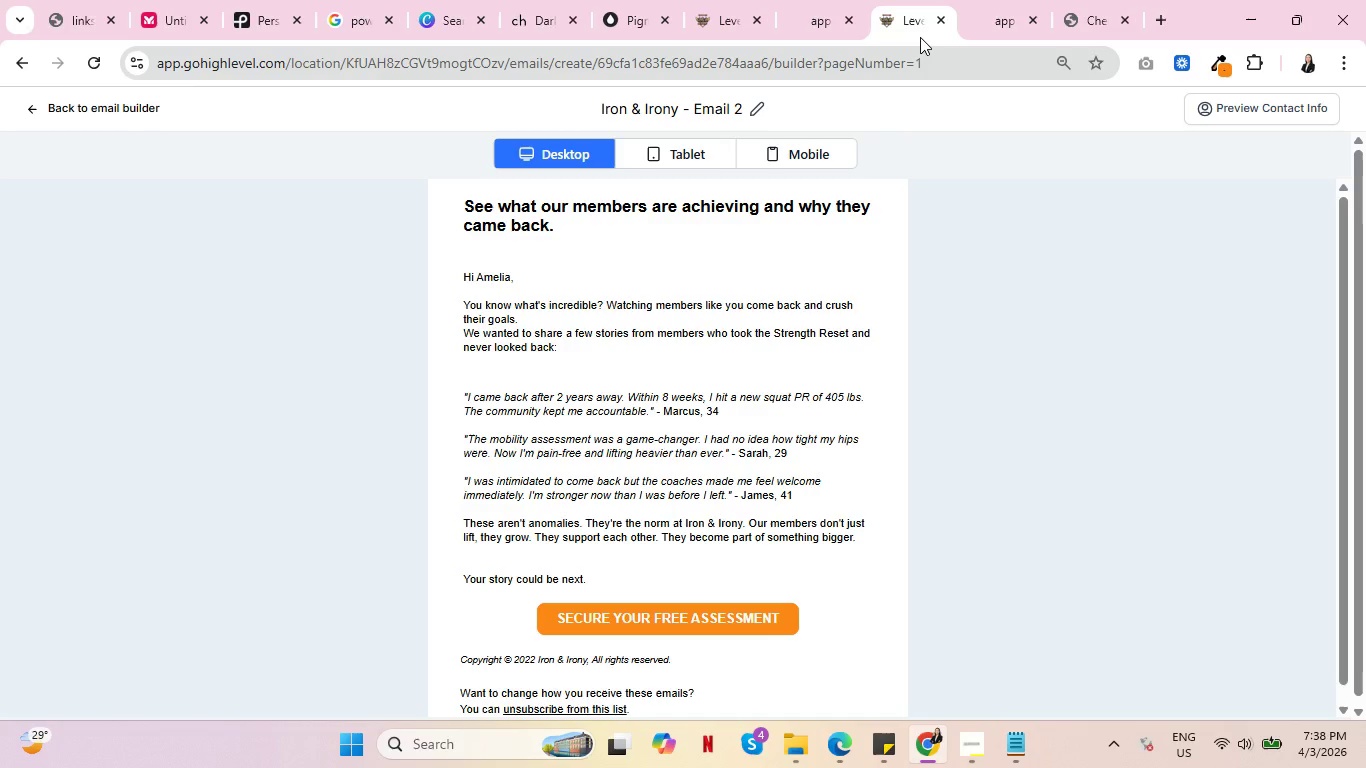 
double_click([921, 0])
 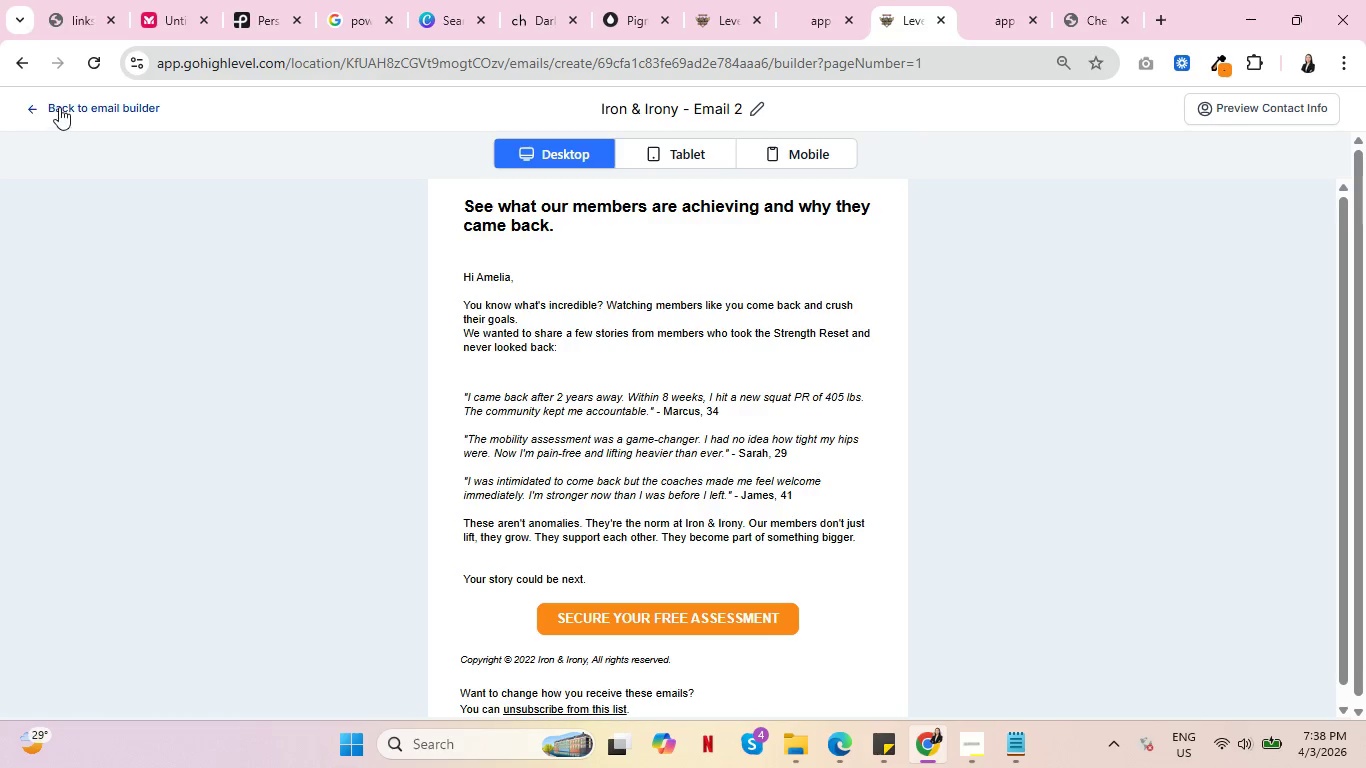 
left_click_drag(start_coordinate=[59, 107], to_coordinate=[260, 245])
 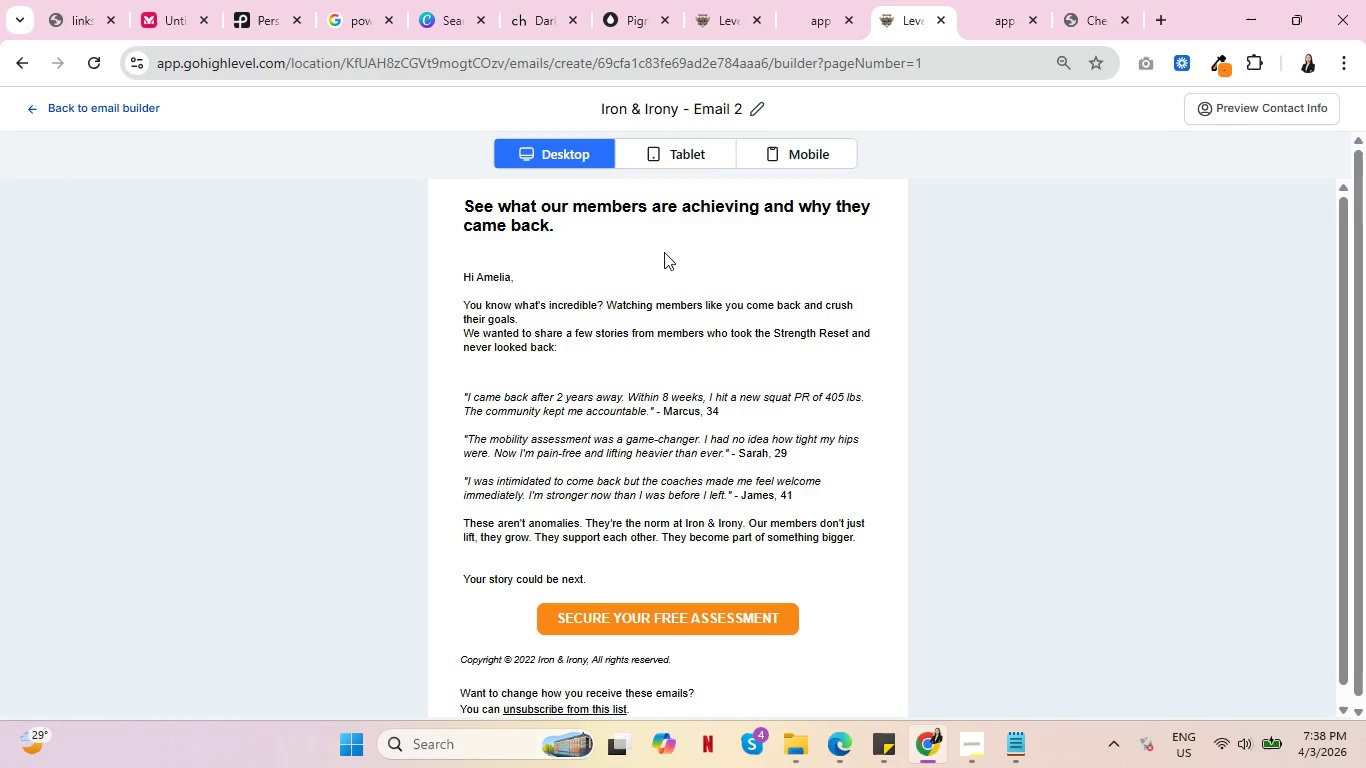 
scroll: coordinate [664, 251], scroll_direction: up, amount: 2.0
 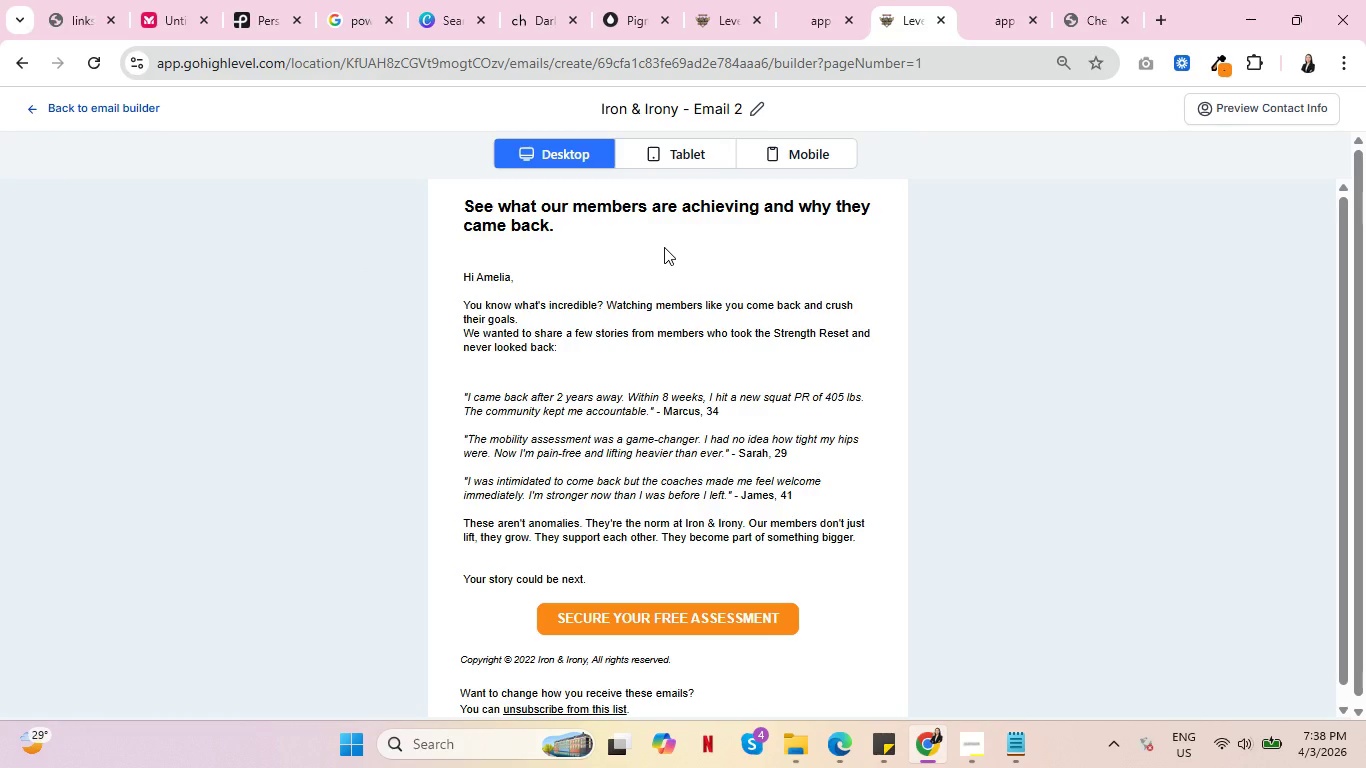 
scroll: coordinate [643, 284], scroll_direction: down, amount: 3.0
 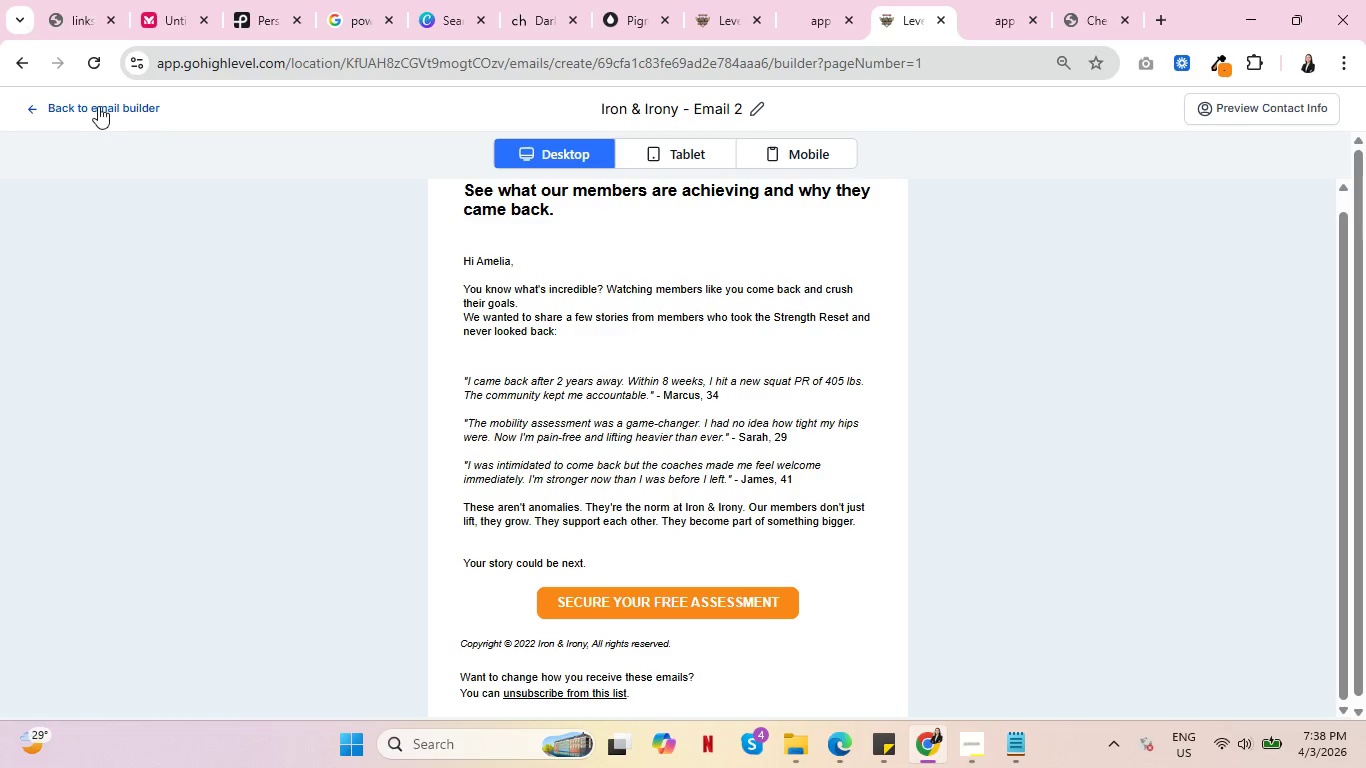 
left_click([94, 103])
 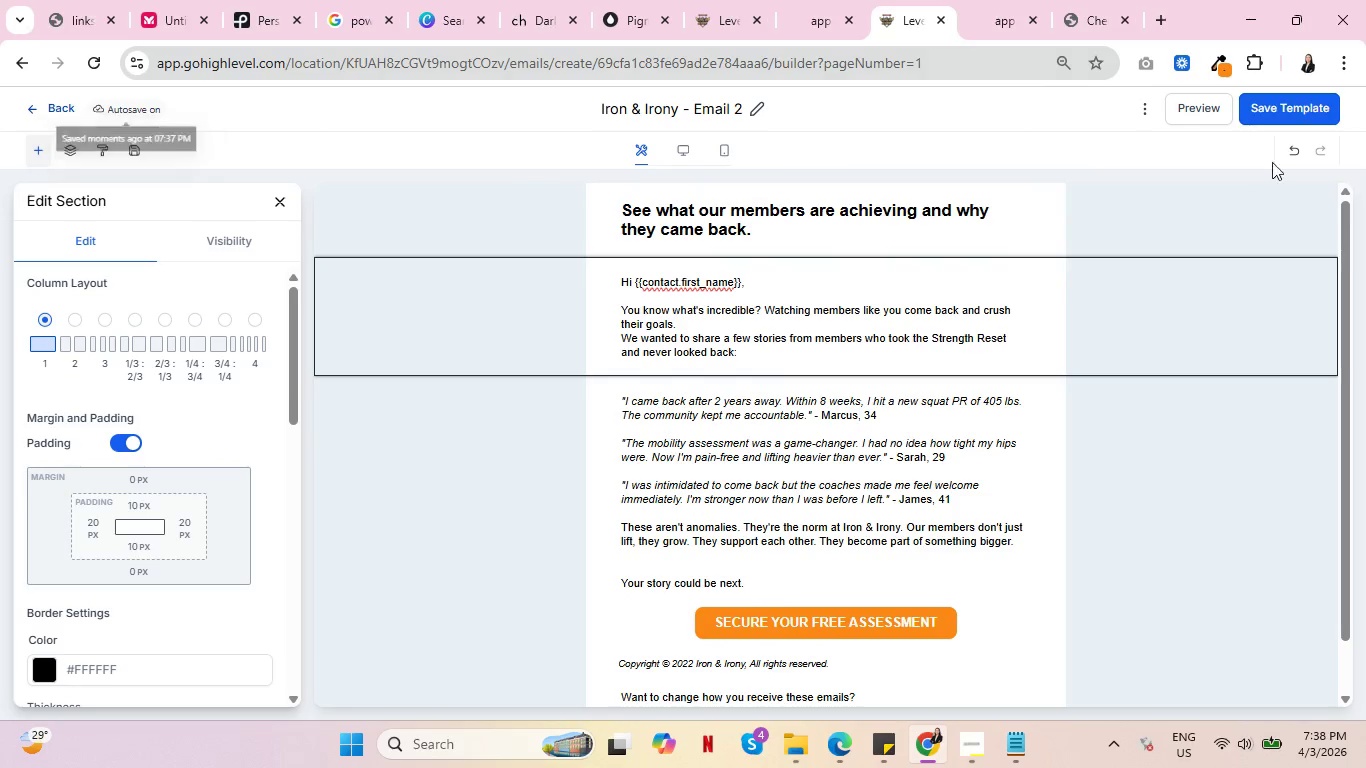 
left_click([1277, 101])
 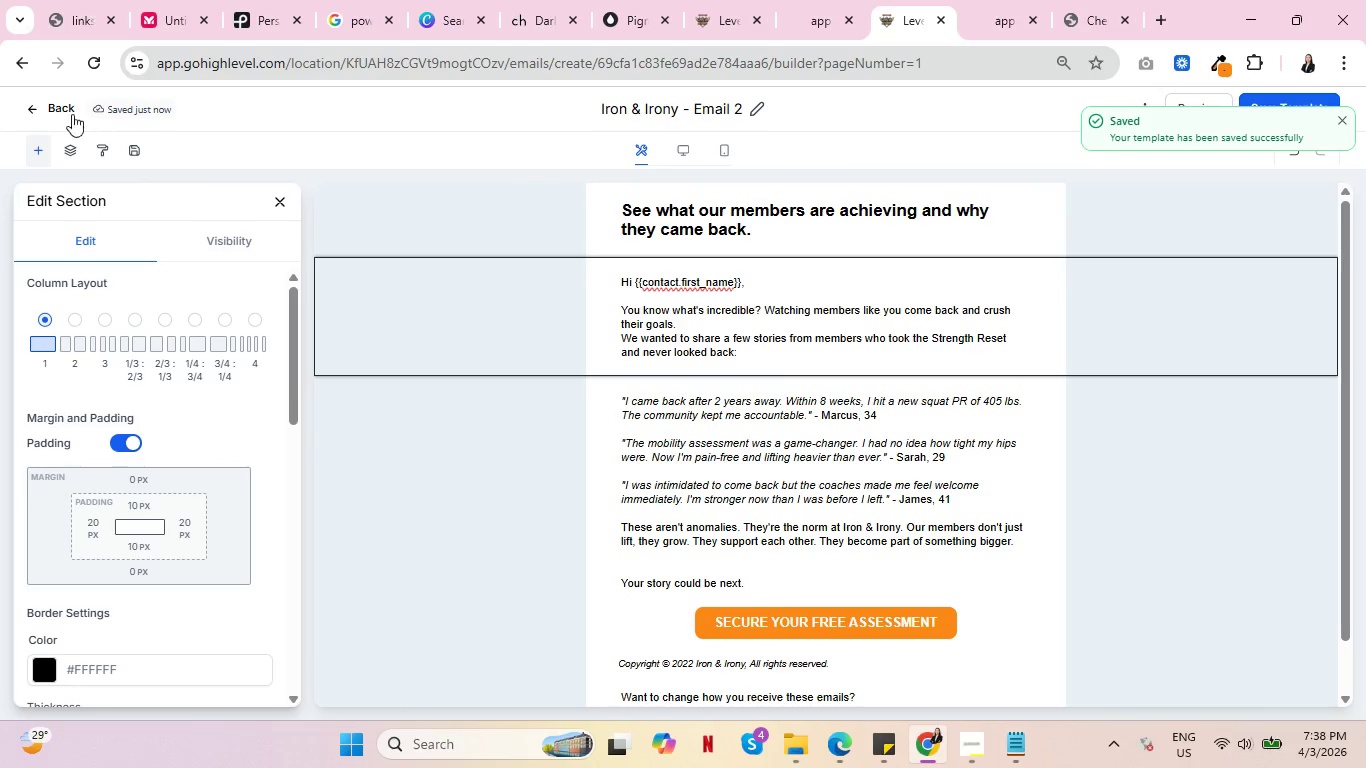 
left_click([49, 105])
 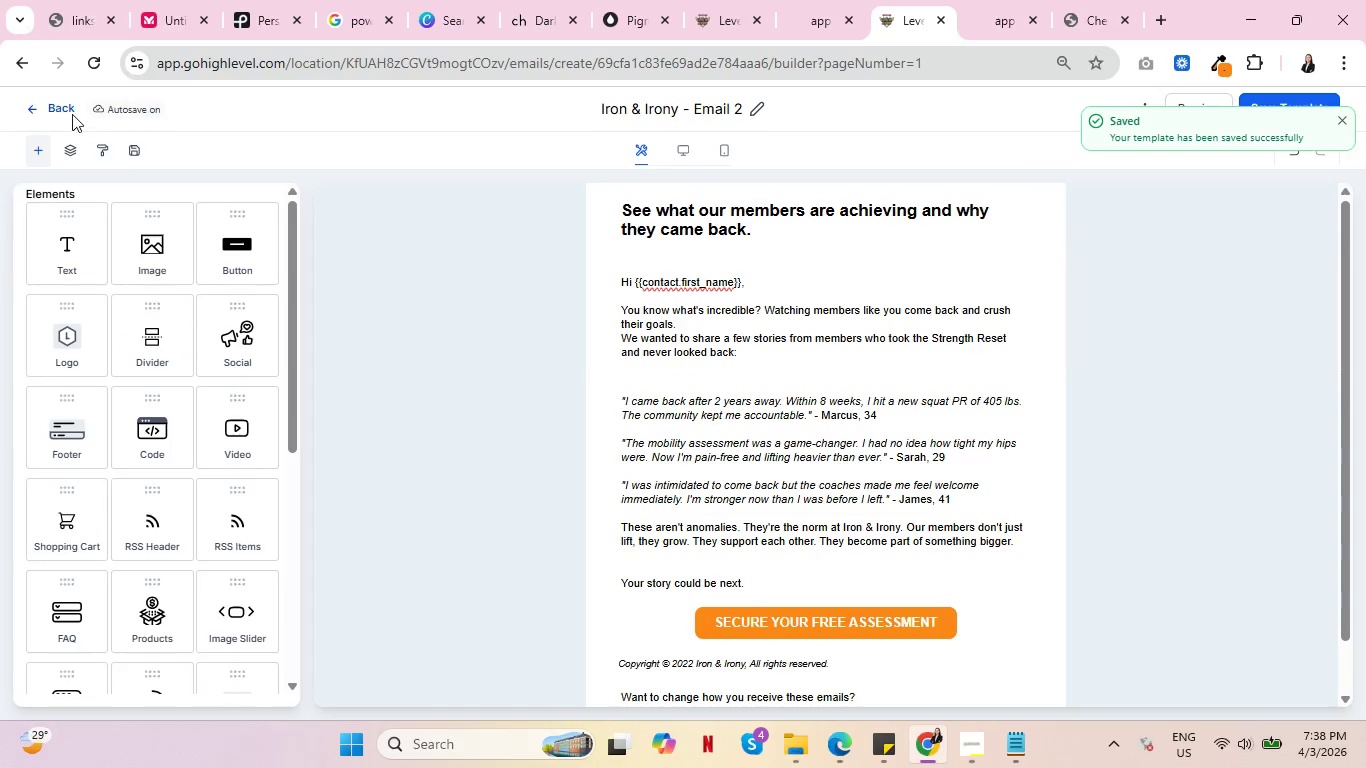 
left_click([49, 108])
 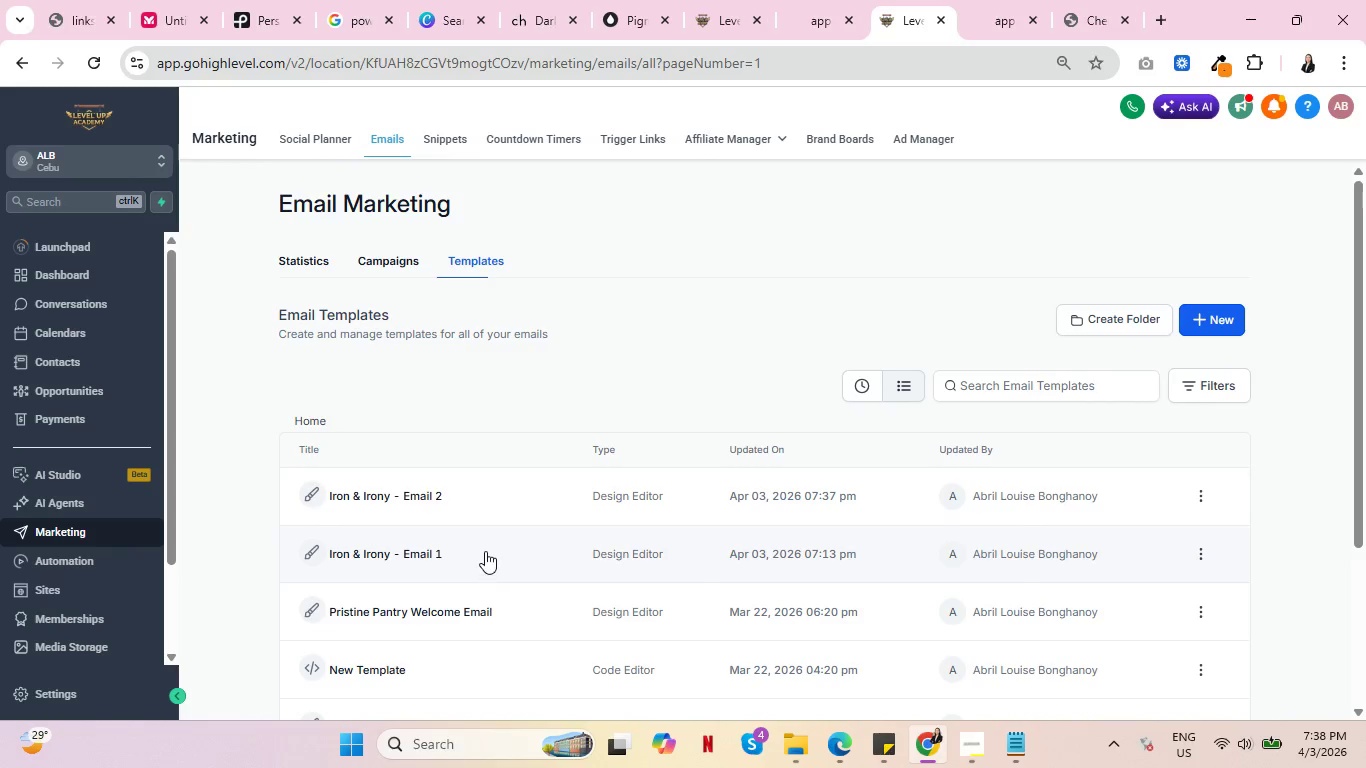 
wait(7.8)
 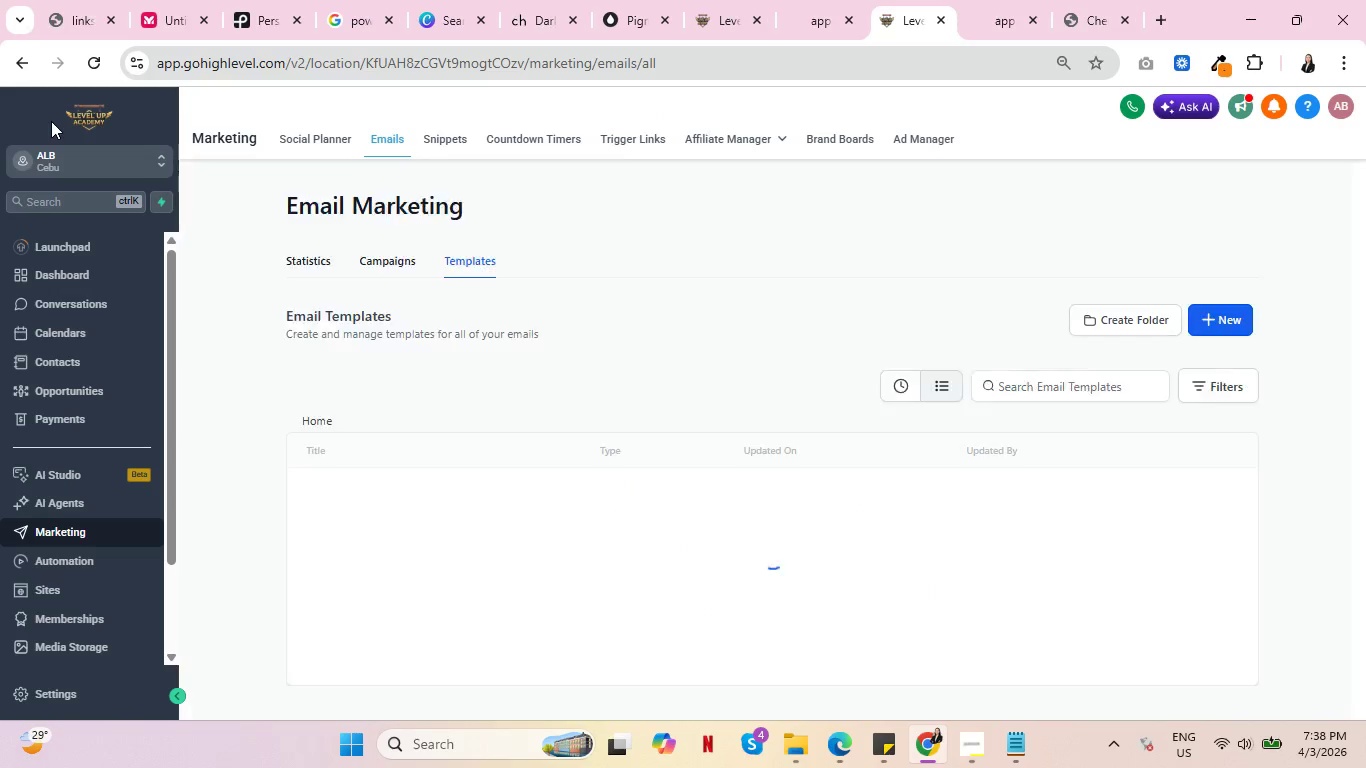 
scroll: coordinate [652, 492], scroll_direction: down, amount: 2.0
 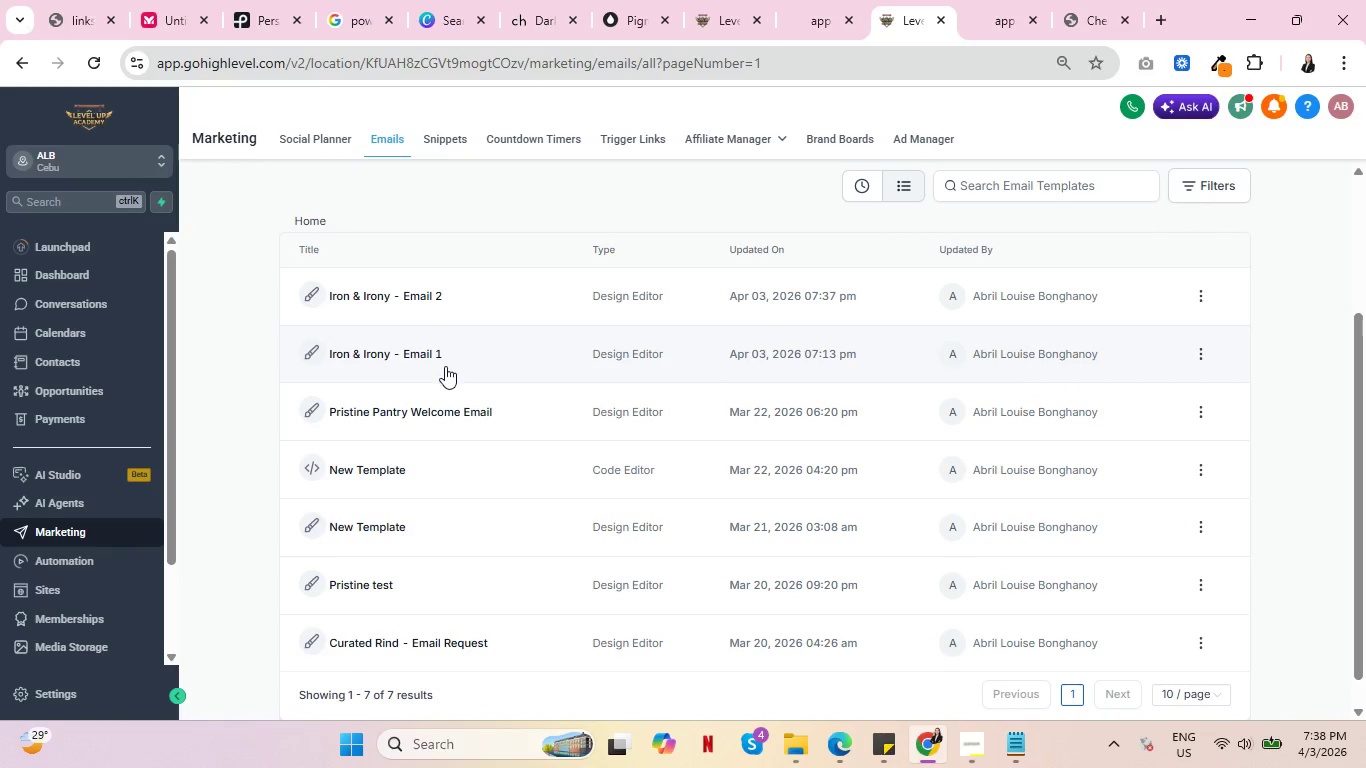 
scroll: coordinate [447, 432], scroll_direction: up, amount: 3.0
 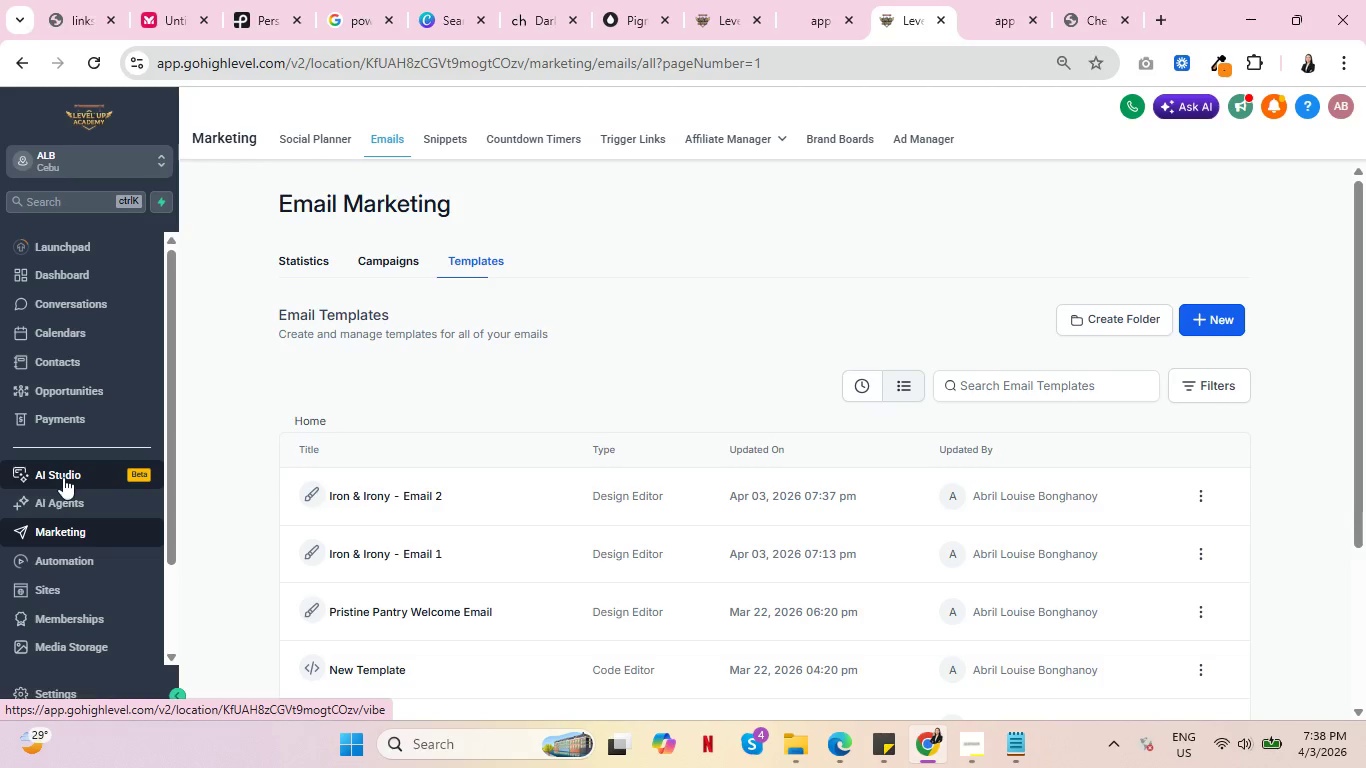 
left_click([688, 0])
 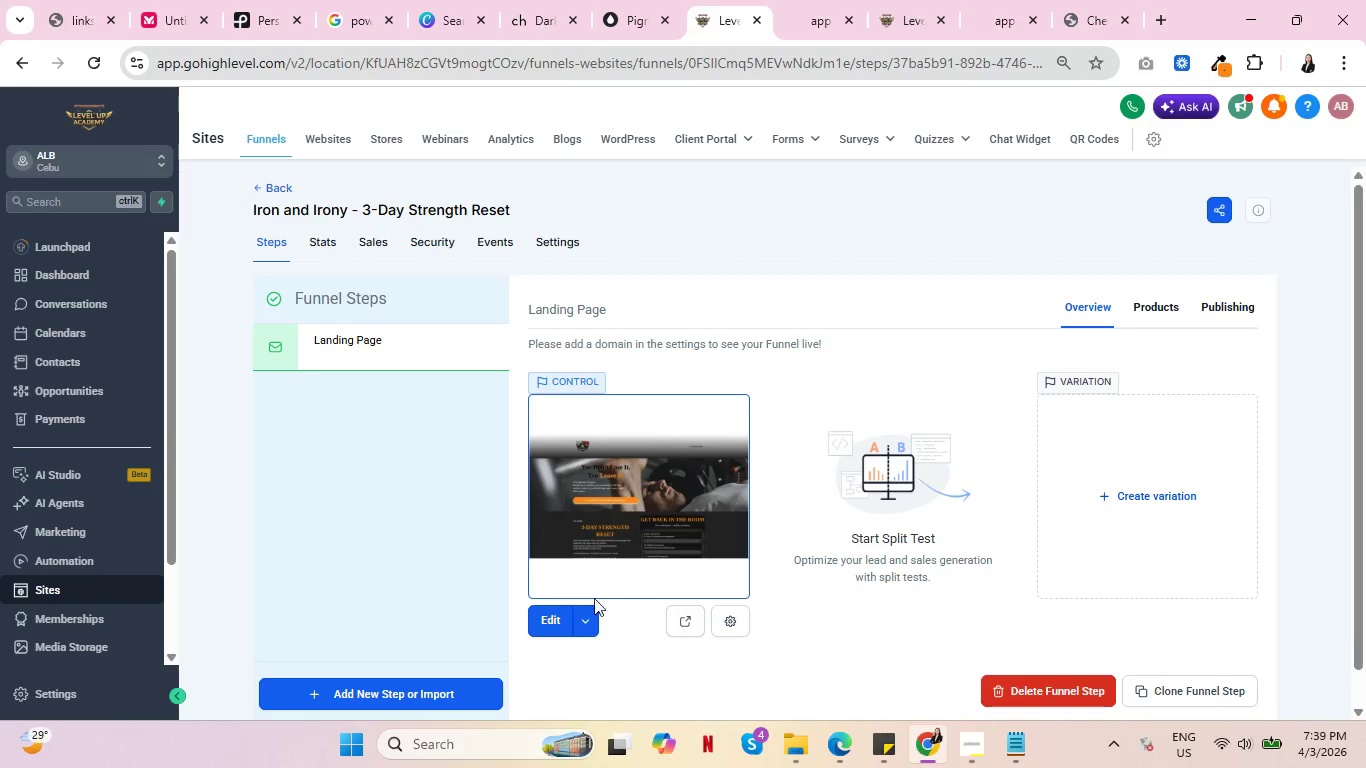 
left_click([545, 618])
 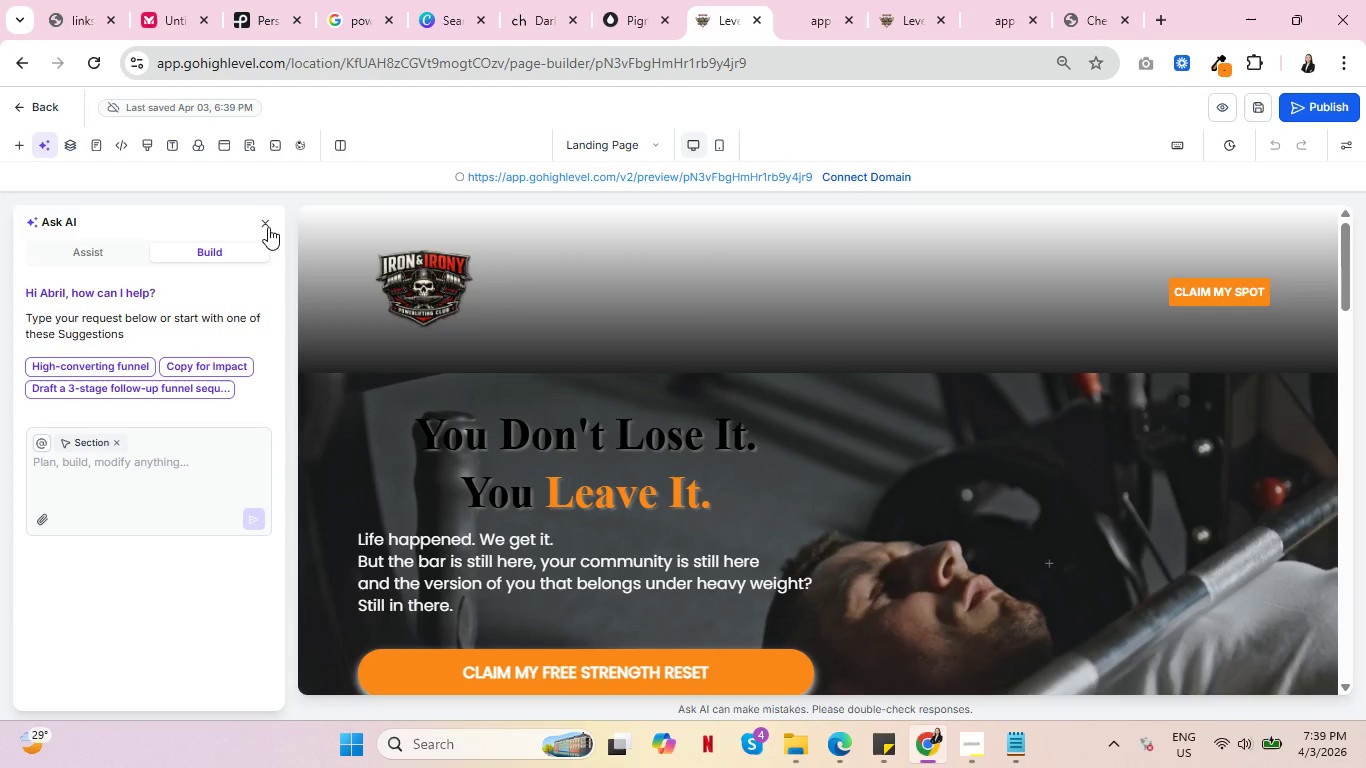 
wait(16.83)
 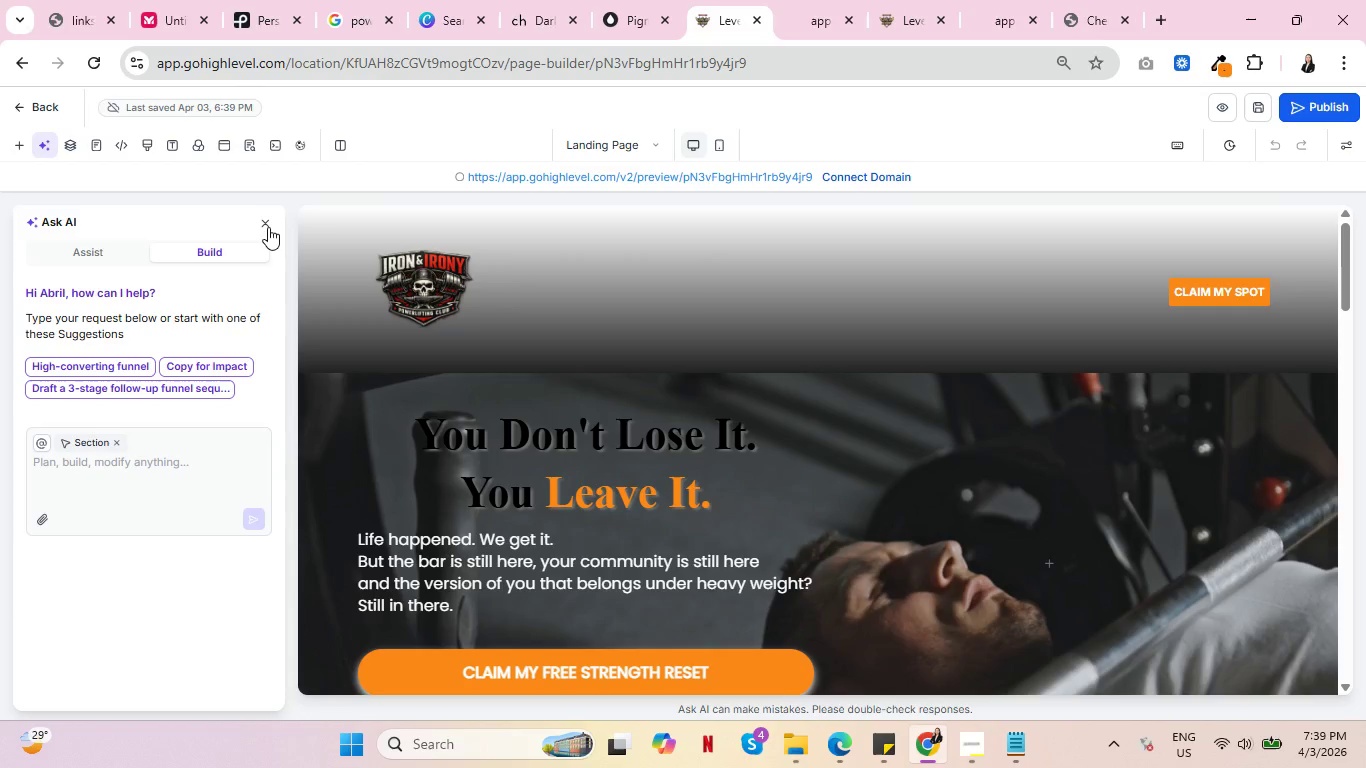 
left_click_drag(start_coordinate=[244, 222], to_coordinate=[96, 329])
 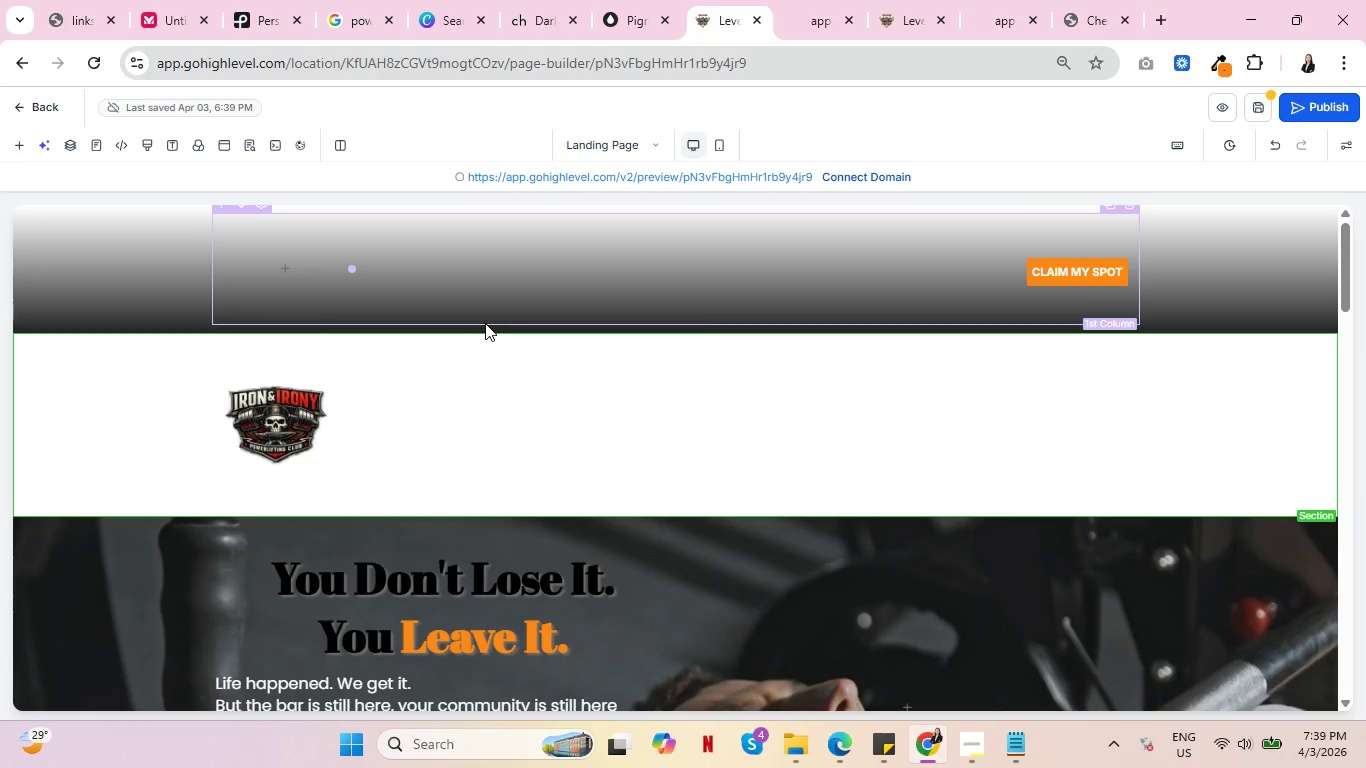 
scroll: coordinate [741, 408], scroll_direction: down, amount: 1.0
 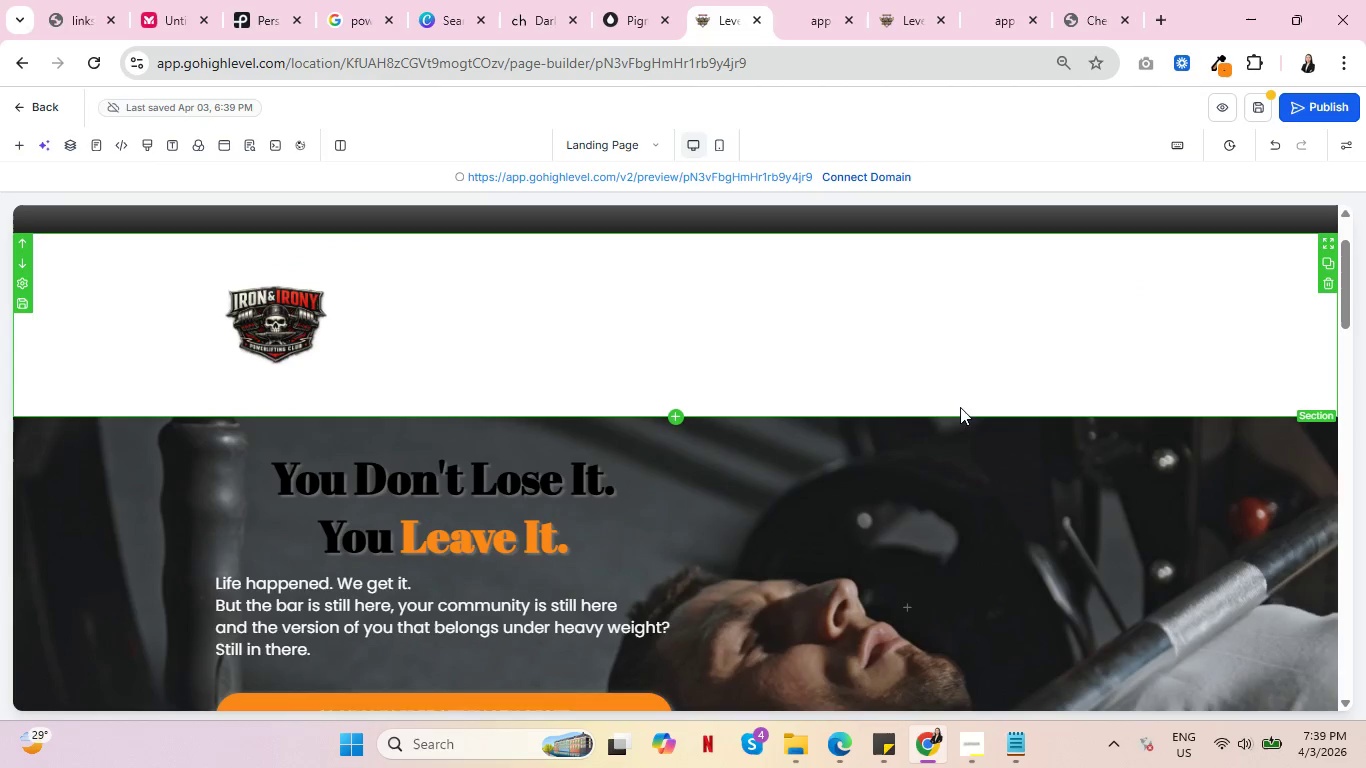 
scroll: coordinate [967, 414], scroll_direction: up, amount: 2.0
 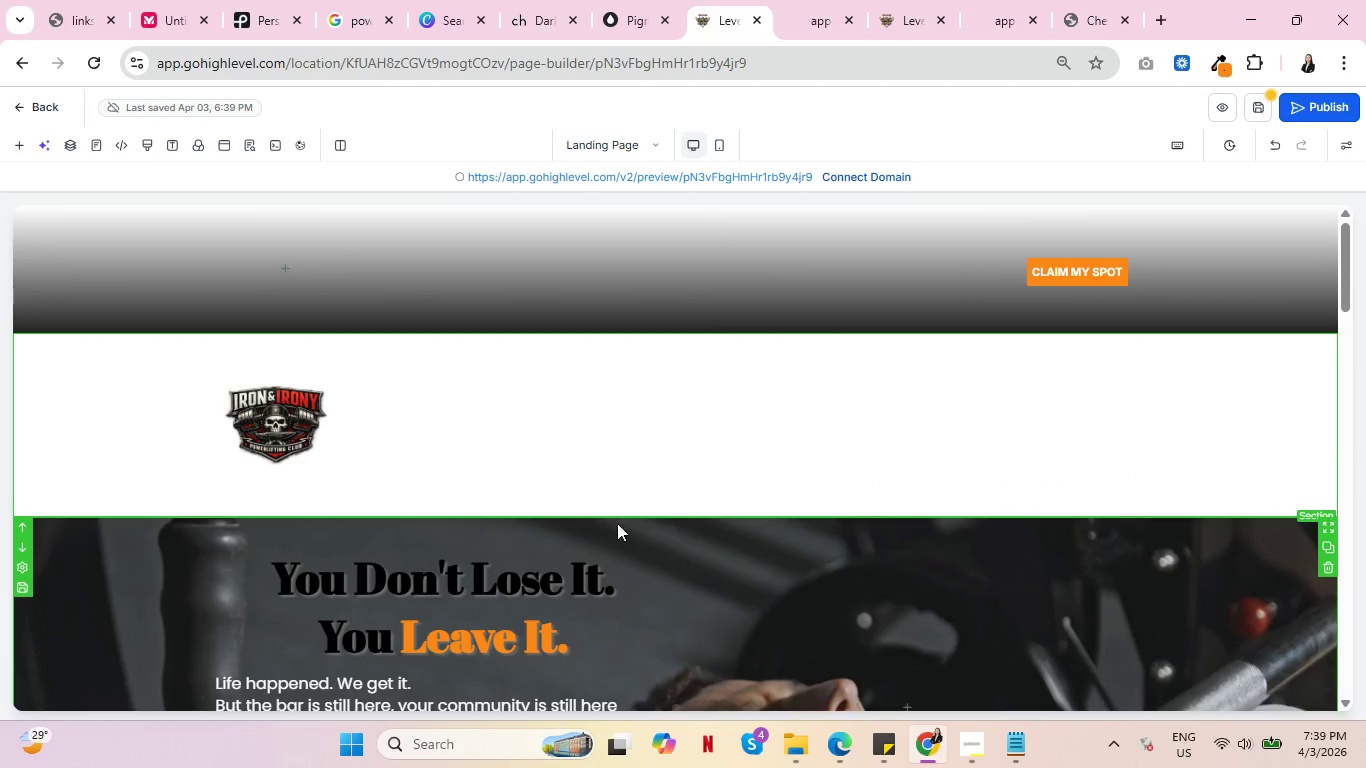 
scroll: coordinate [567, 523], scroll_direction: down, amount: 2.0
 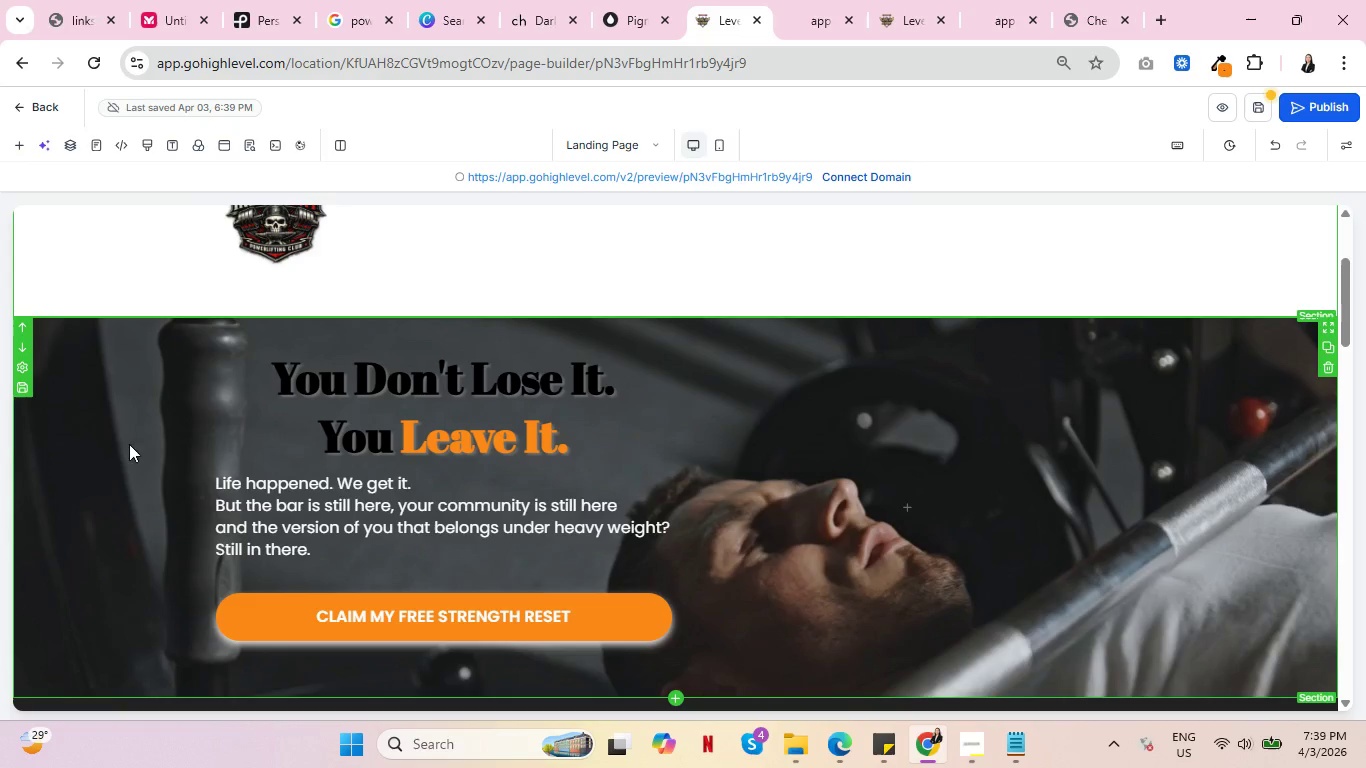 
wait(6.6)
 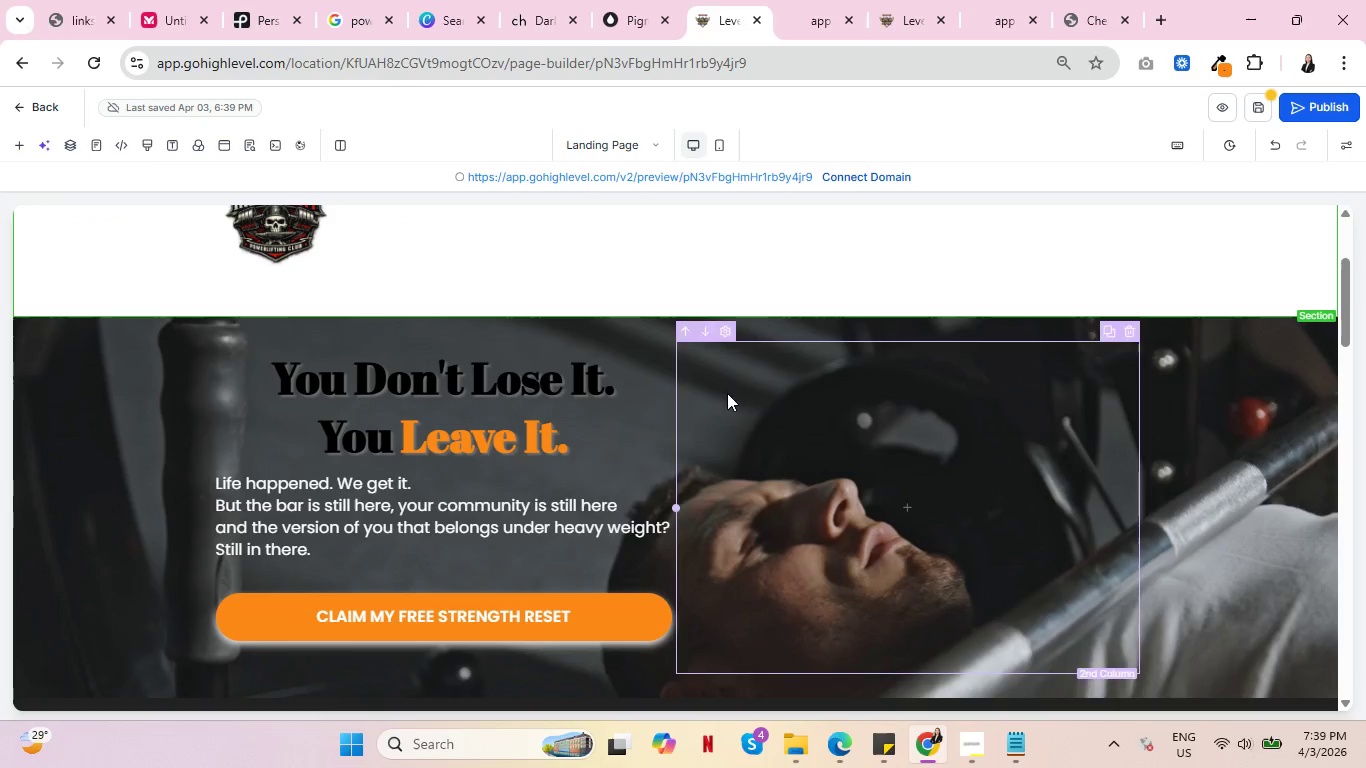 
scroll: coordinate [808, 576], scroll_direction: down, amount: 1.0
 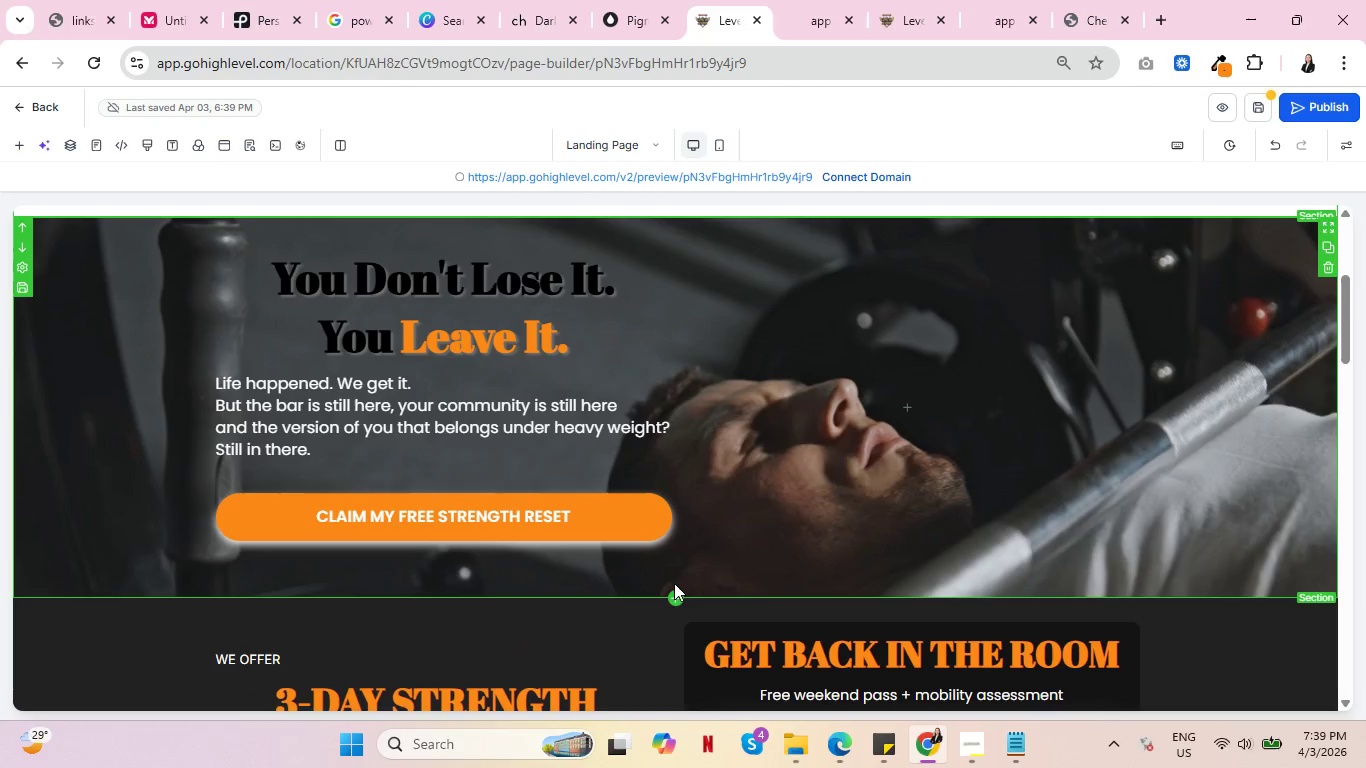 
left_click([676, 592])
 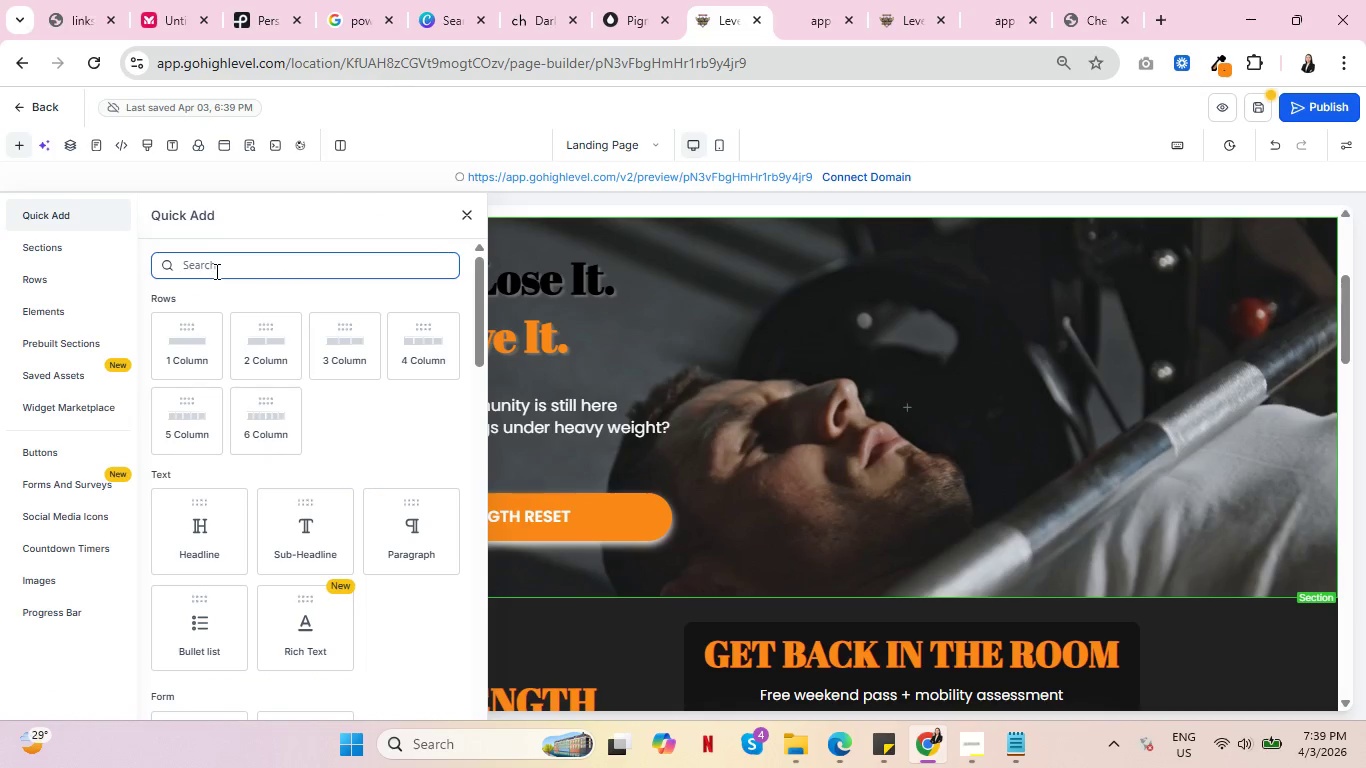 
left_click([261, 337])
 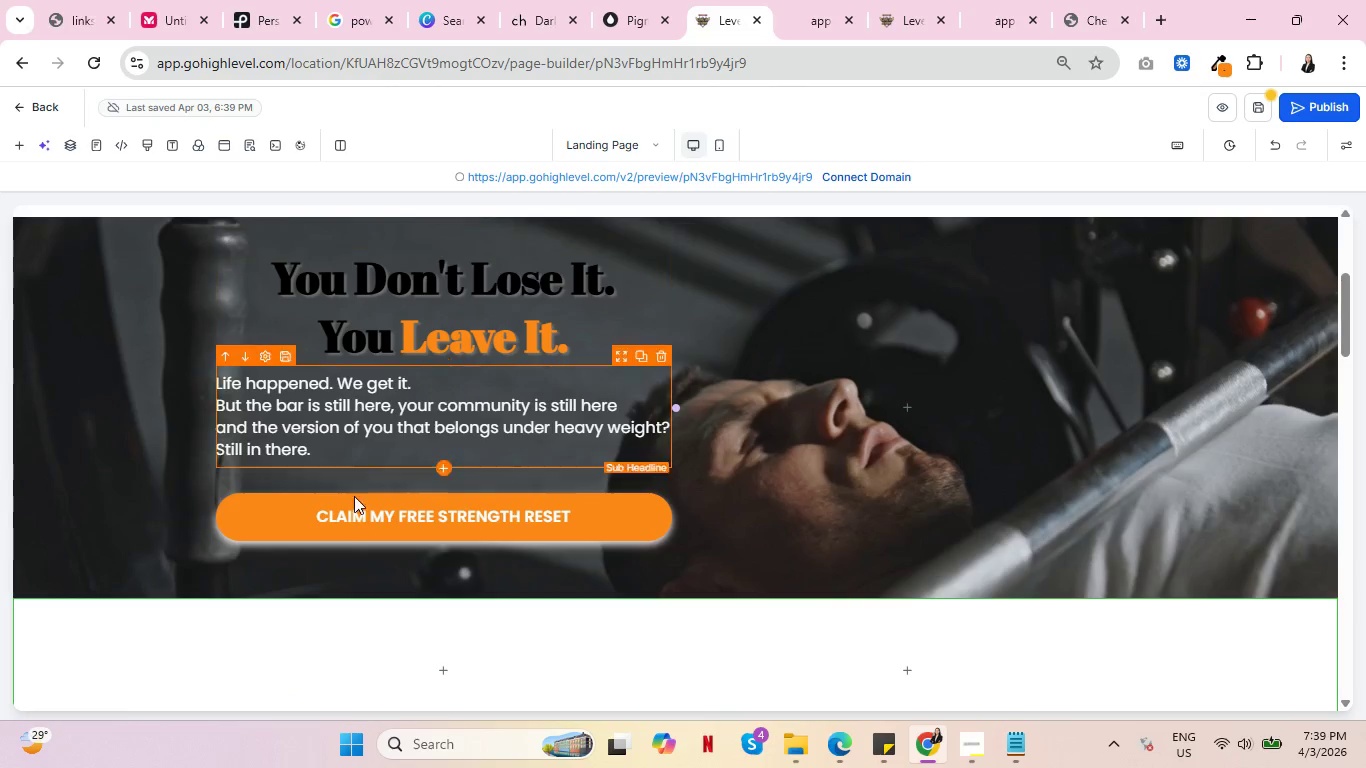 
scroll: coordinate [701, 530], scroll_direction: down, amount: 1.0
 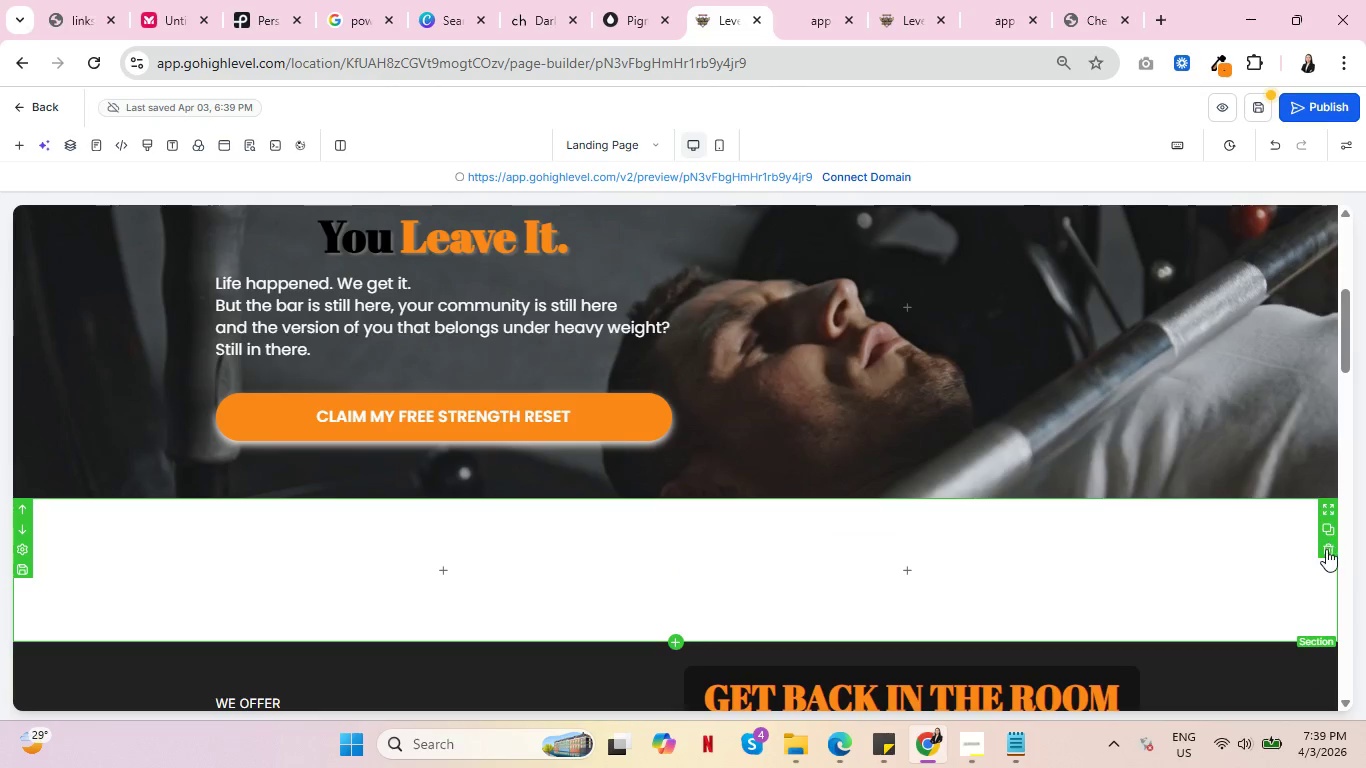 
left_click([1326, 550])
 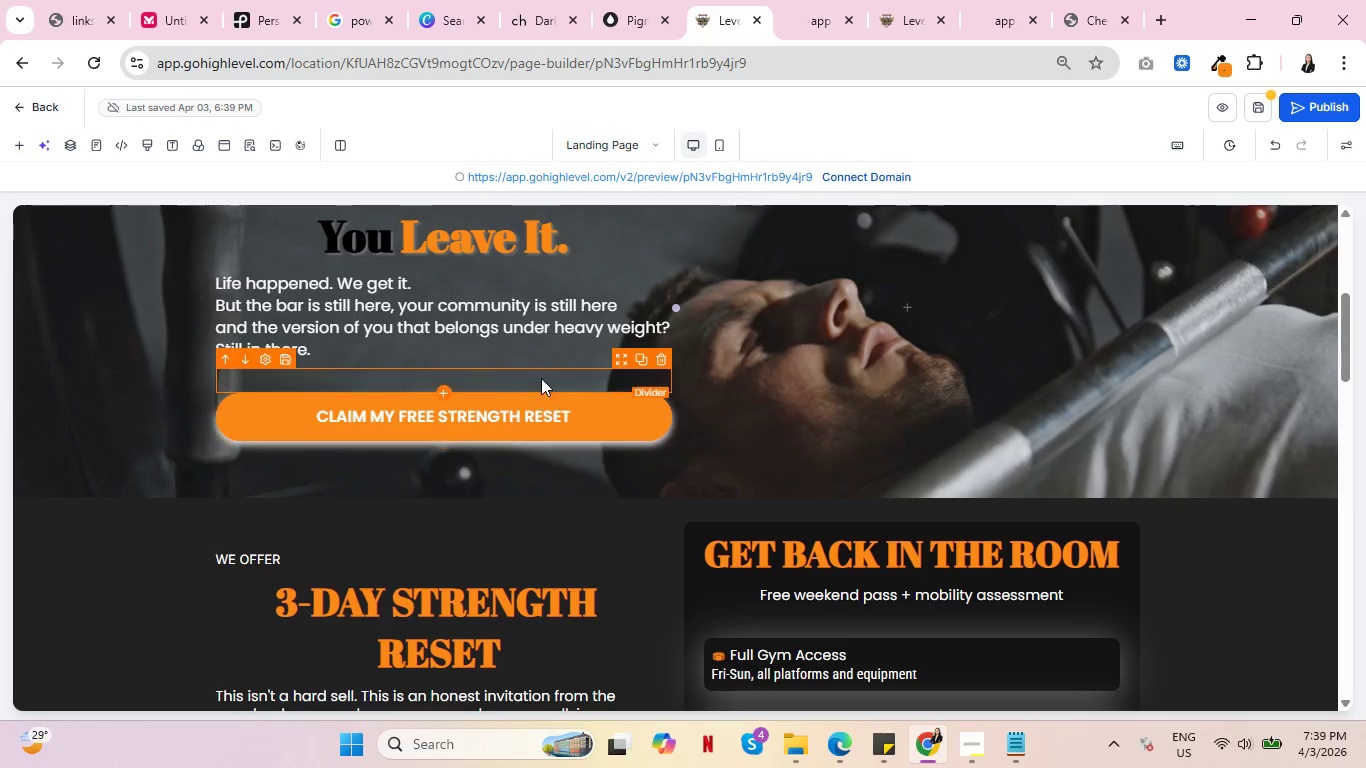 
scroll: coordinate [597, 381], scroll_direction: up, amount: 3.0
 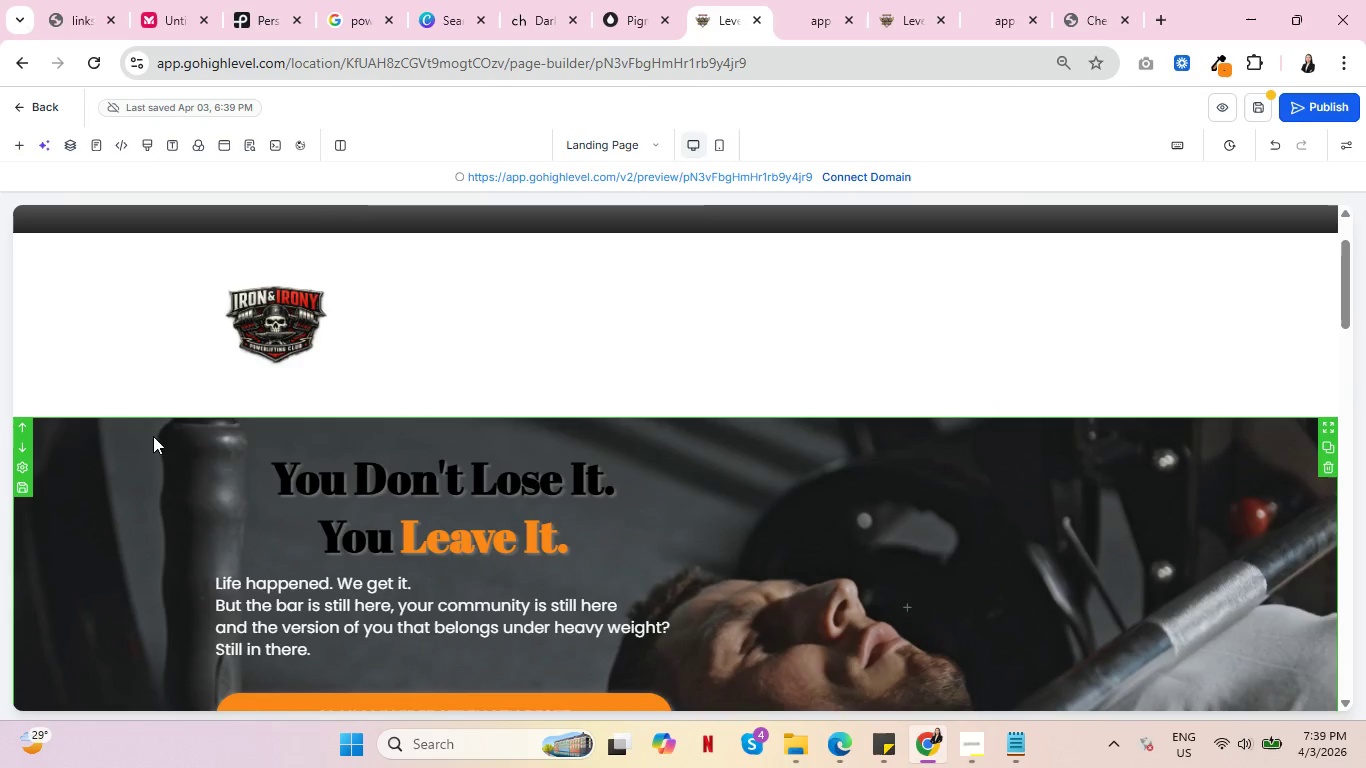 
left_click([153, 439])
 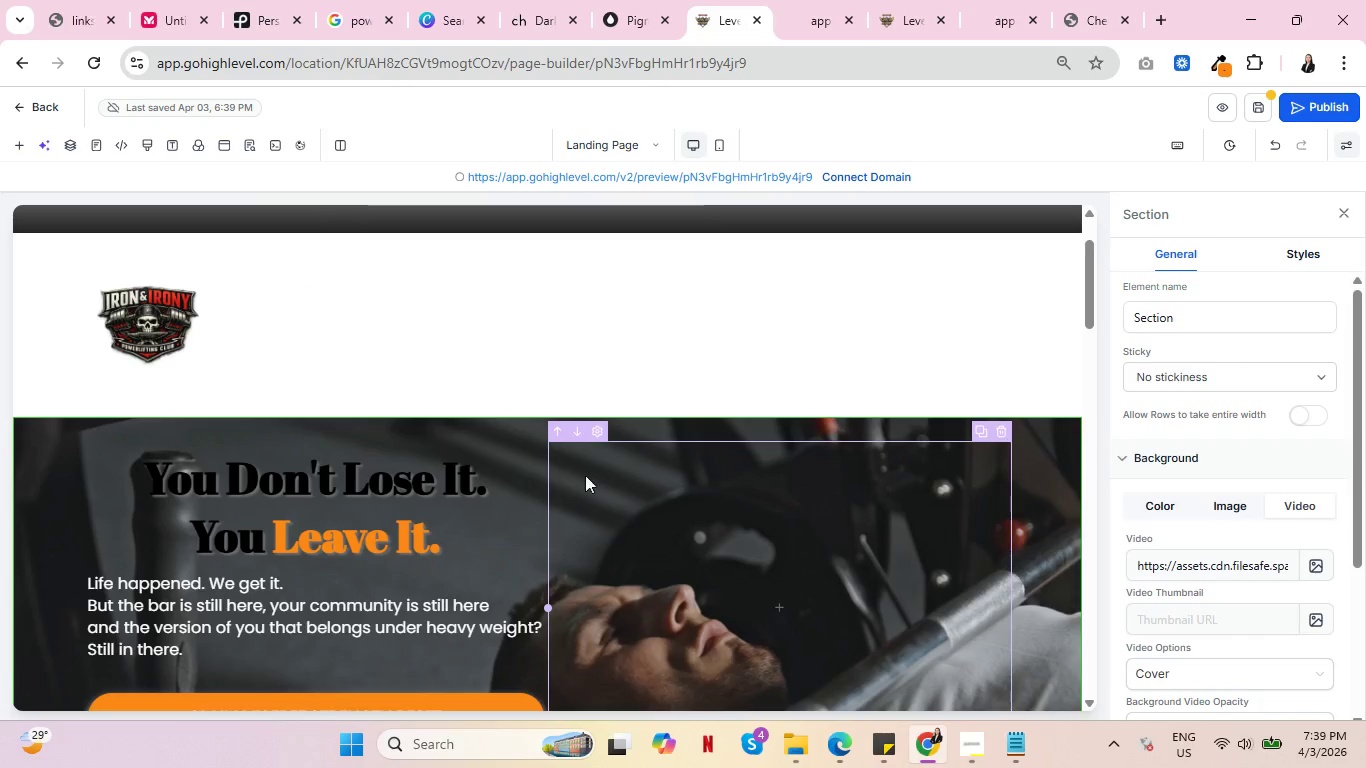 
wait(7.05)
 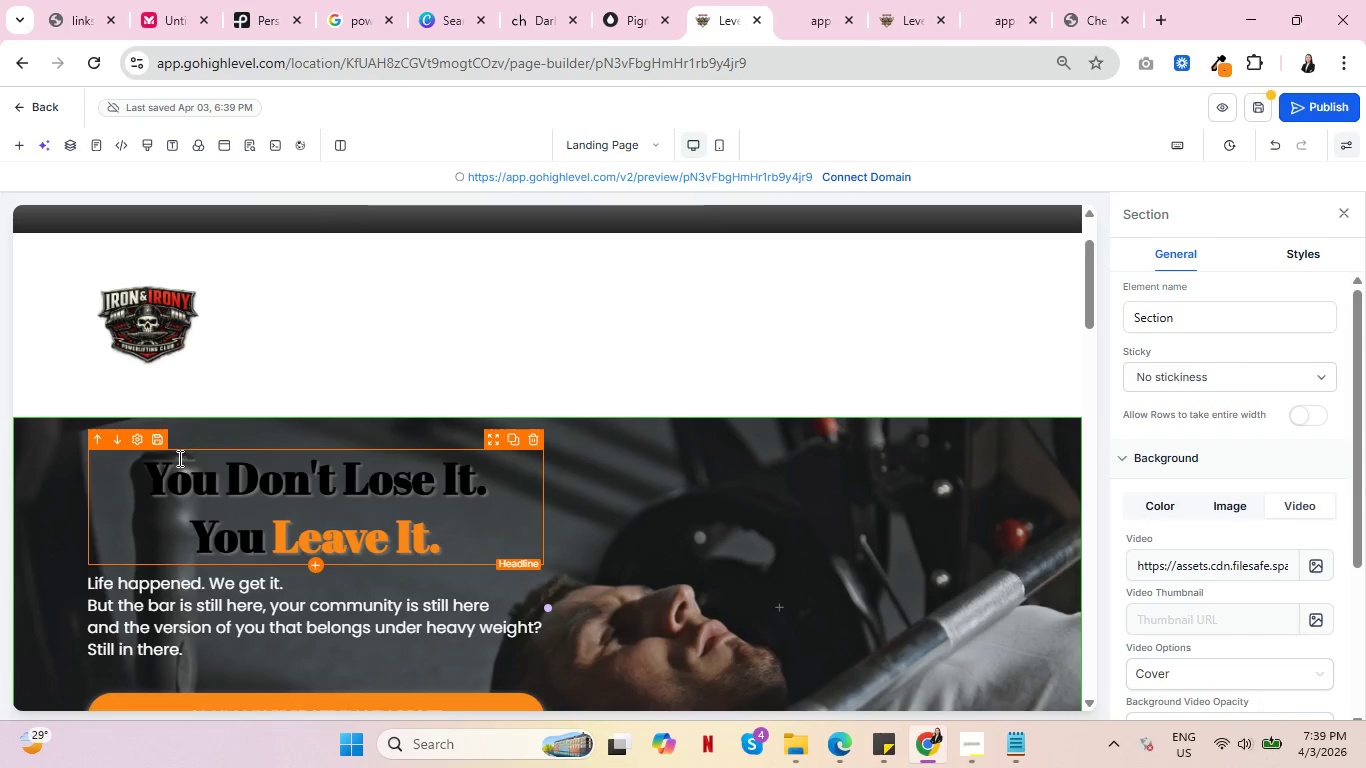 
left_click([1357, 211])
 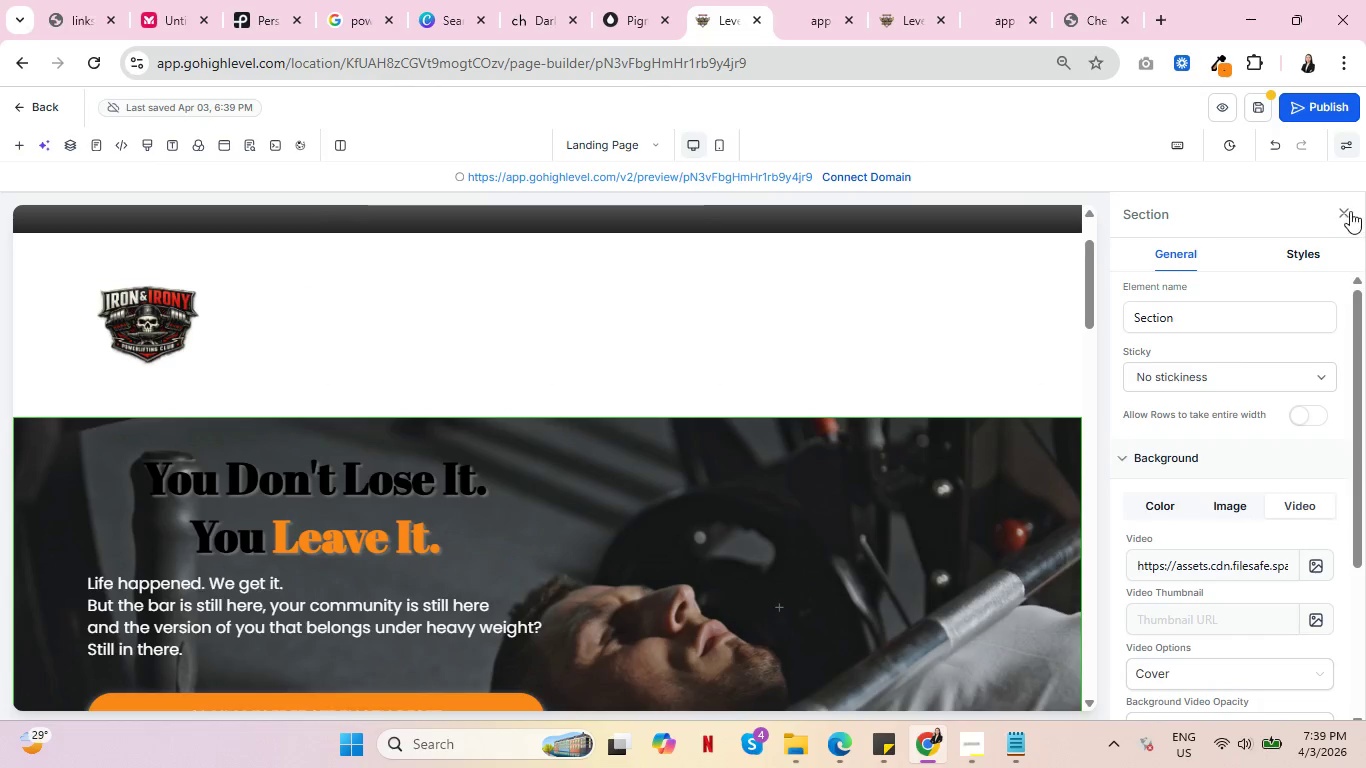 
double_click([1348, 211])
 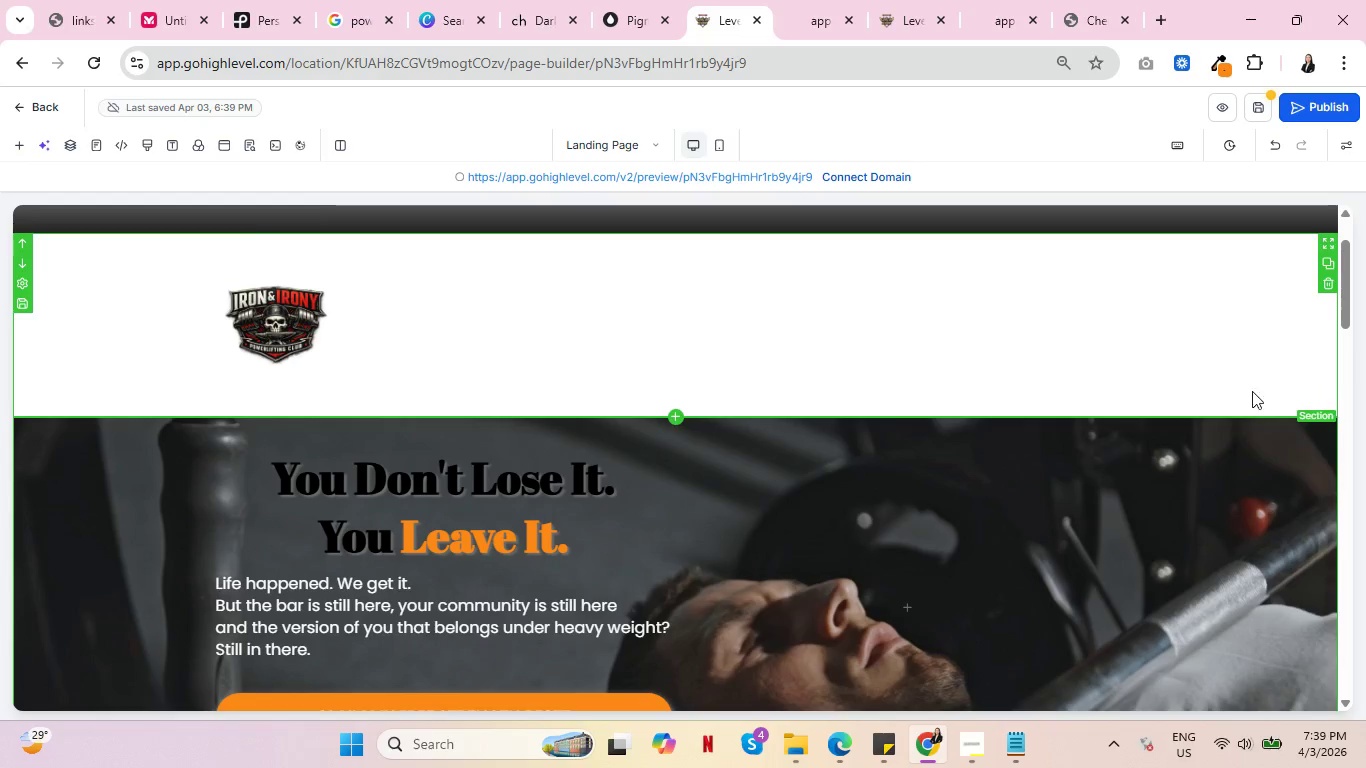 
scroll: coordinate [703, 401], scroll_direction: up, amount: 1.0
 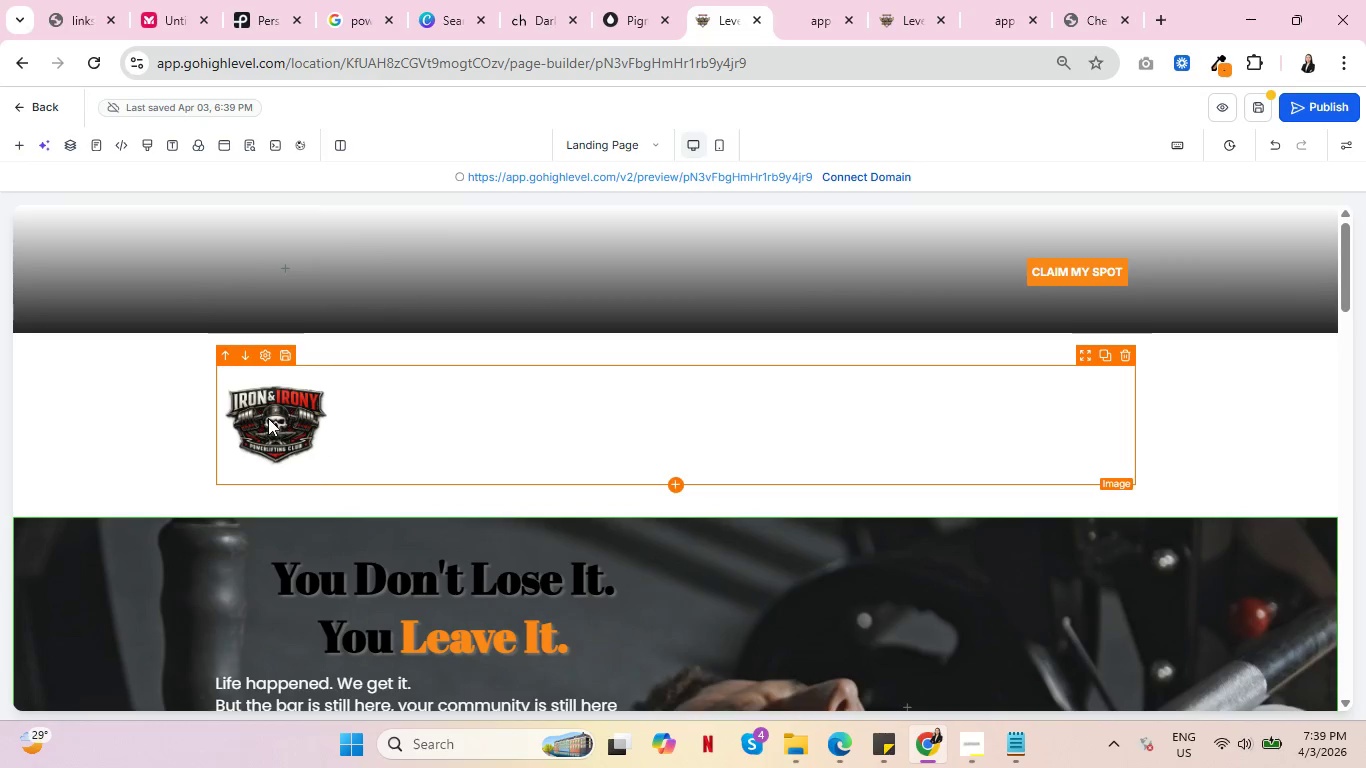 
left_click_drag(start_coordinate=[268, 418], to_coordinate=[269, 272])
 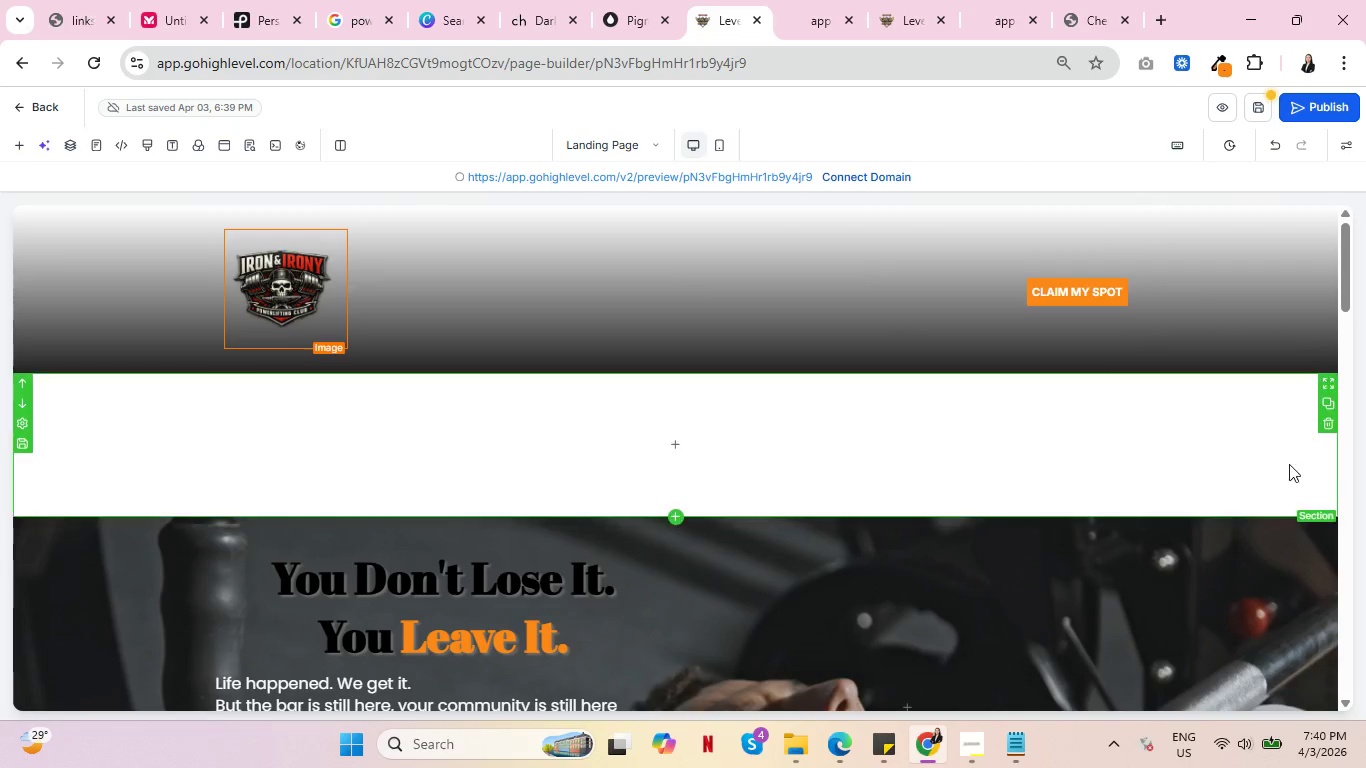 
left_click([1324, 421])
 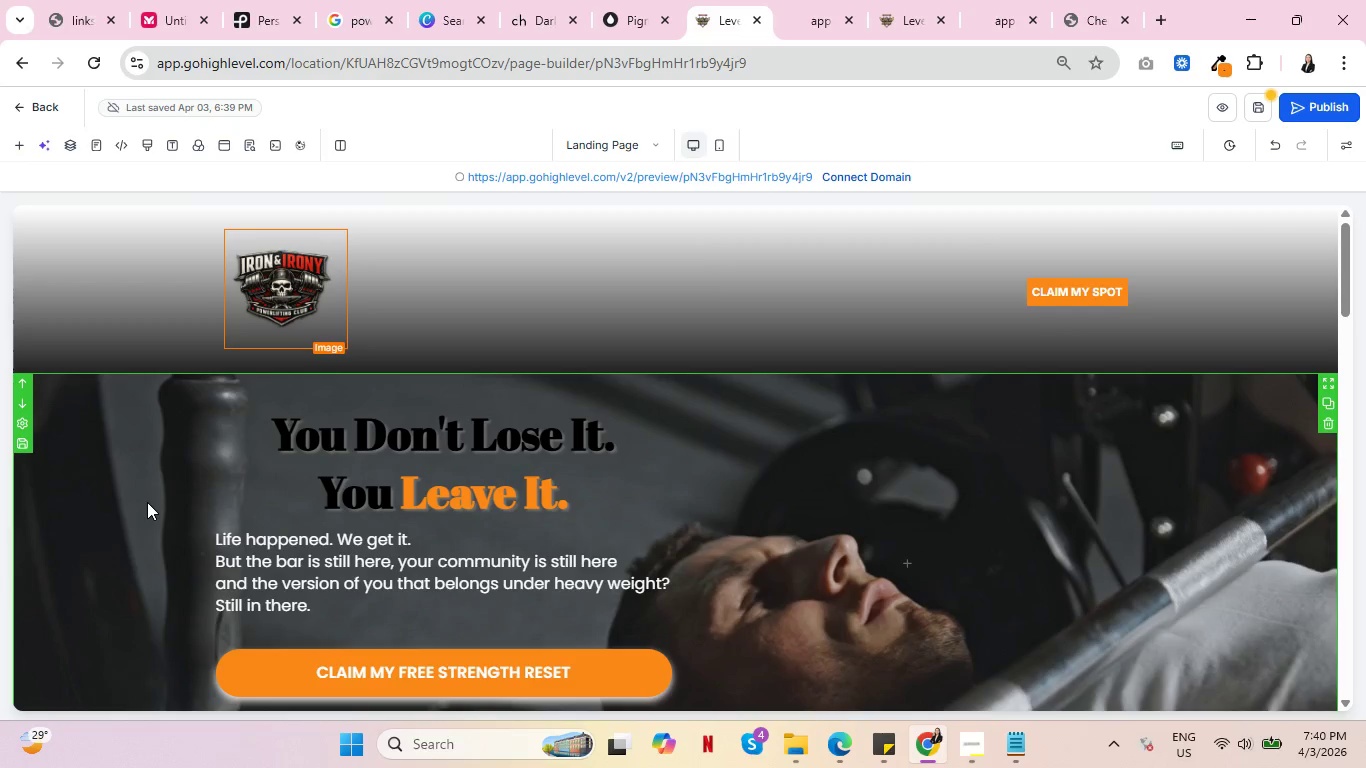 
wait(7.84)
 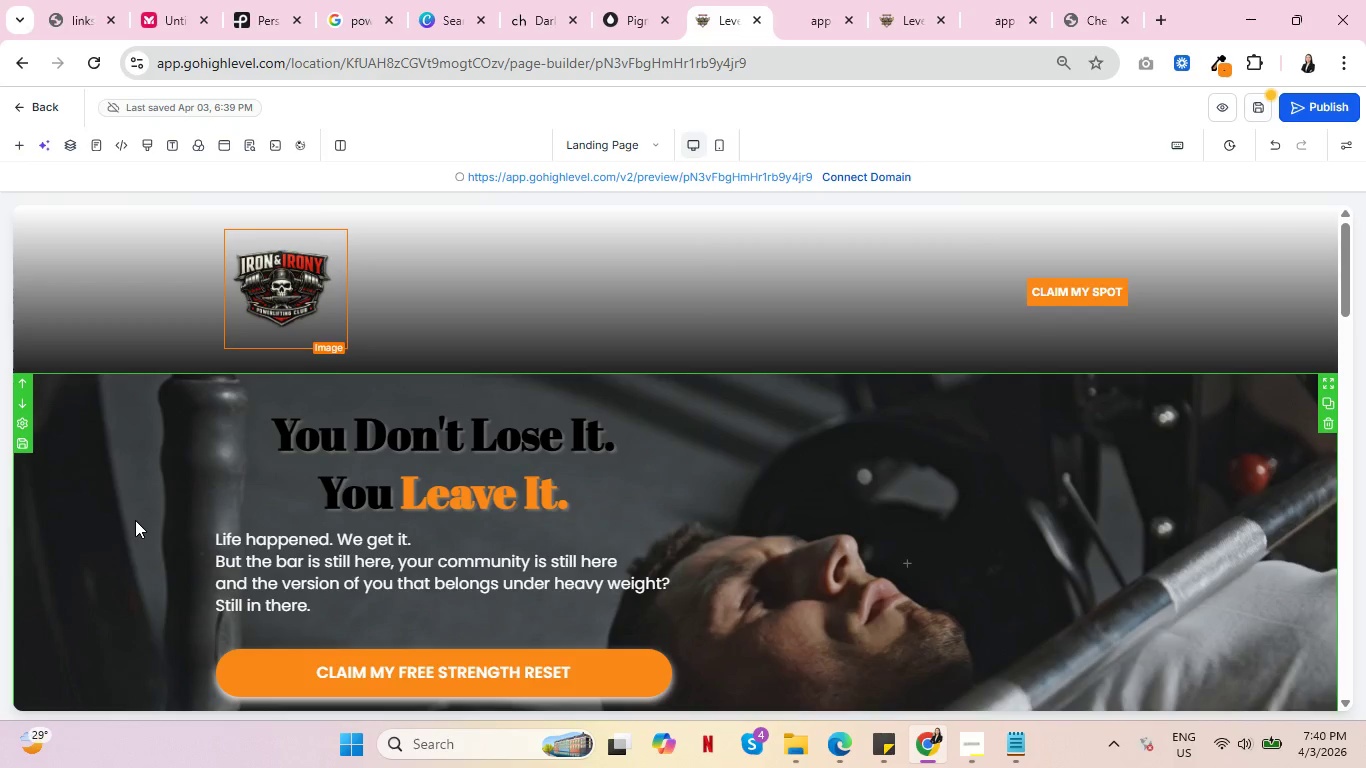 
left_click([1332, 380])
 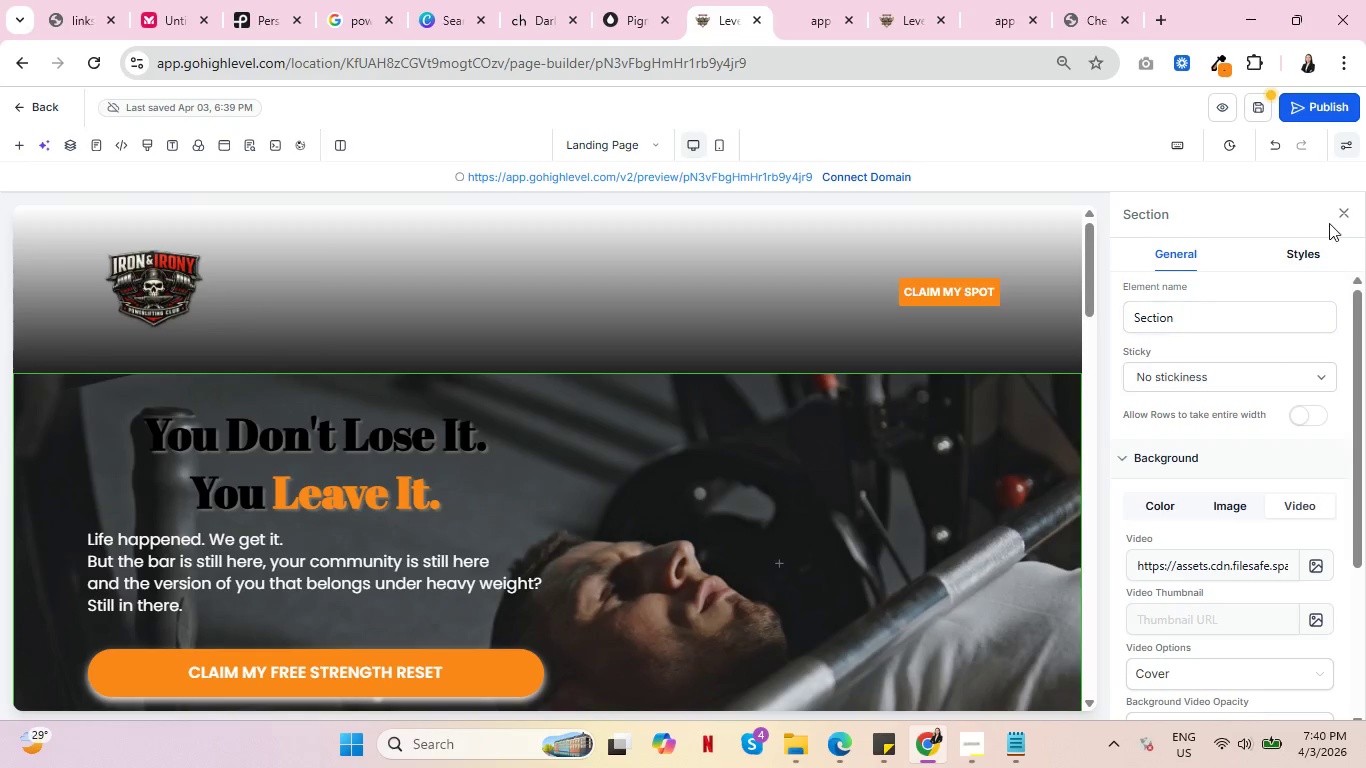 
left_click([1342, 209])
 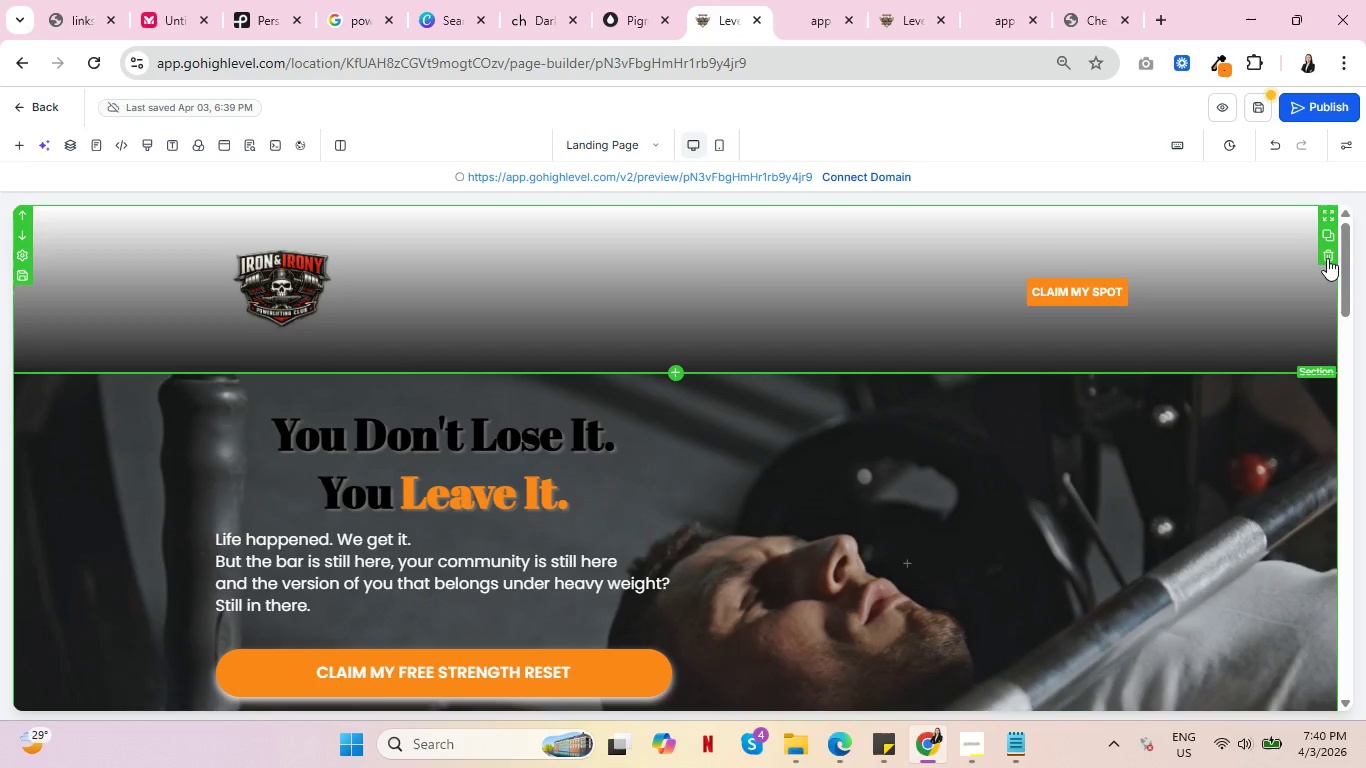 
mouse_move([1273, 420])
 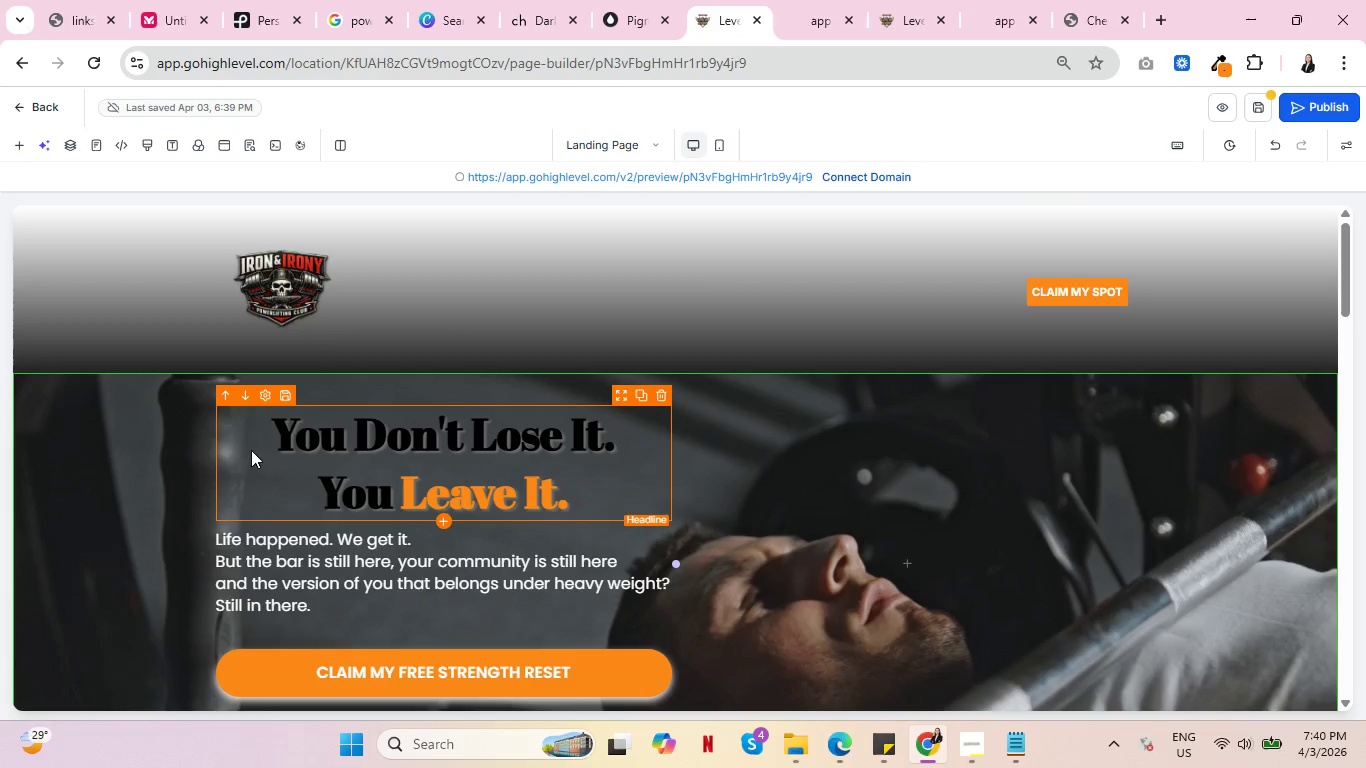 
left_click([439, 521])
 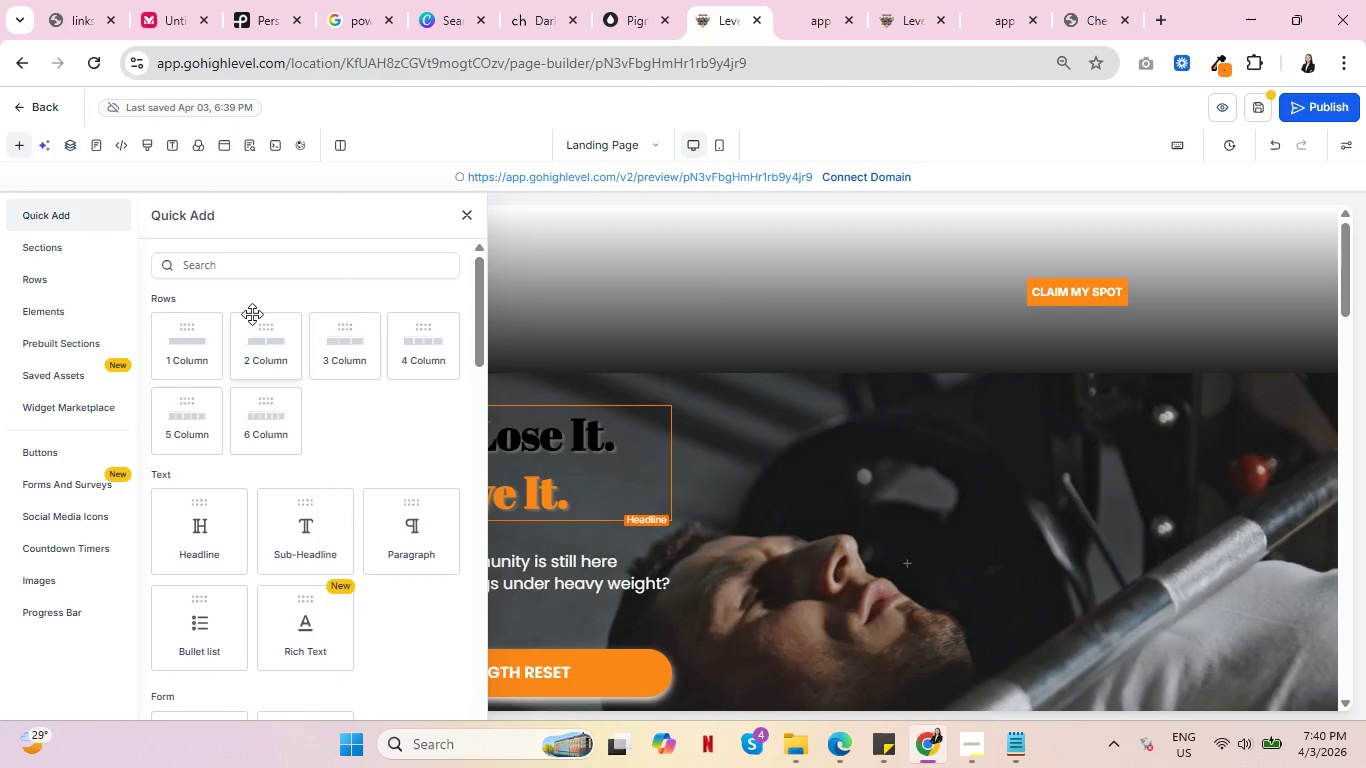 
left_click([465, 212])
 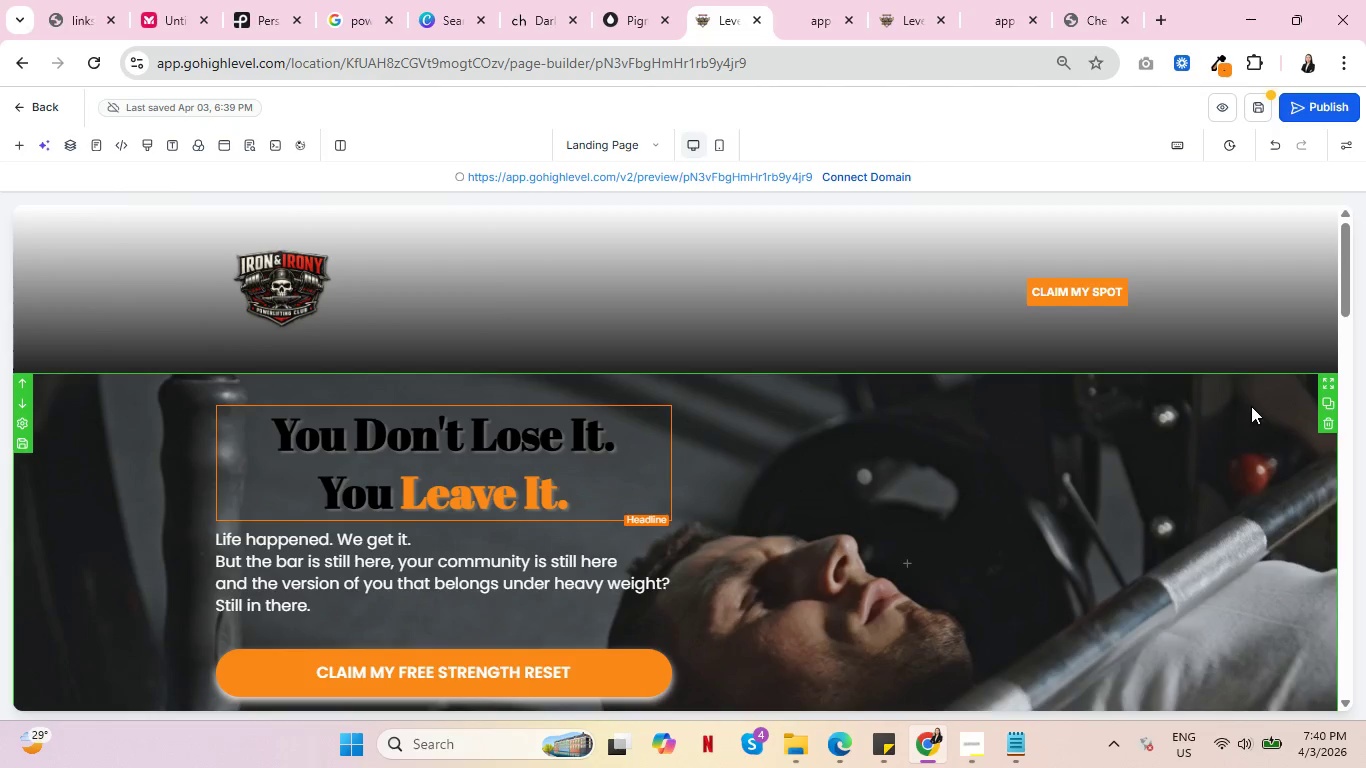 
left_click([1325, 402])
 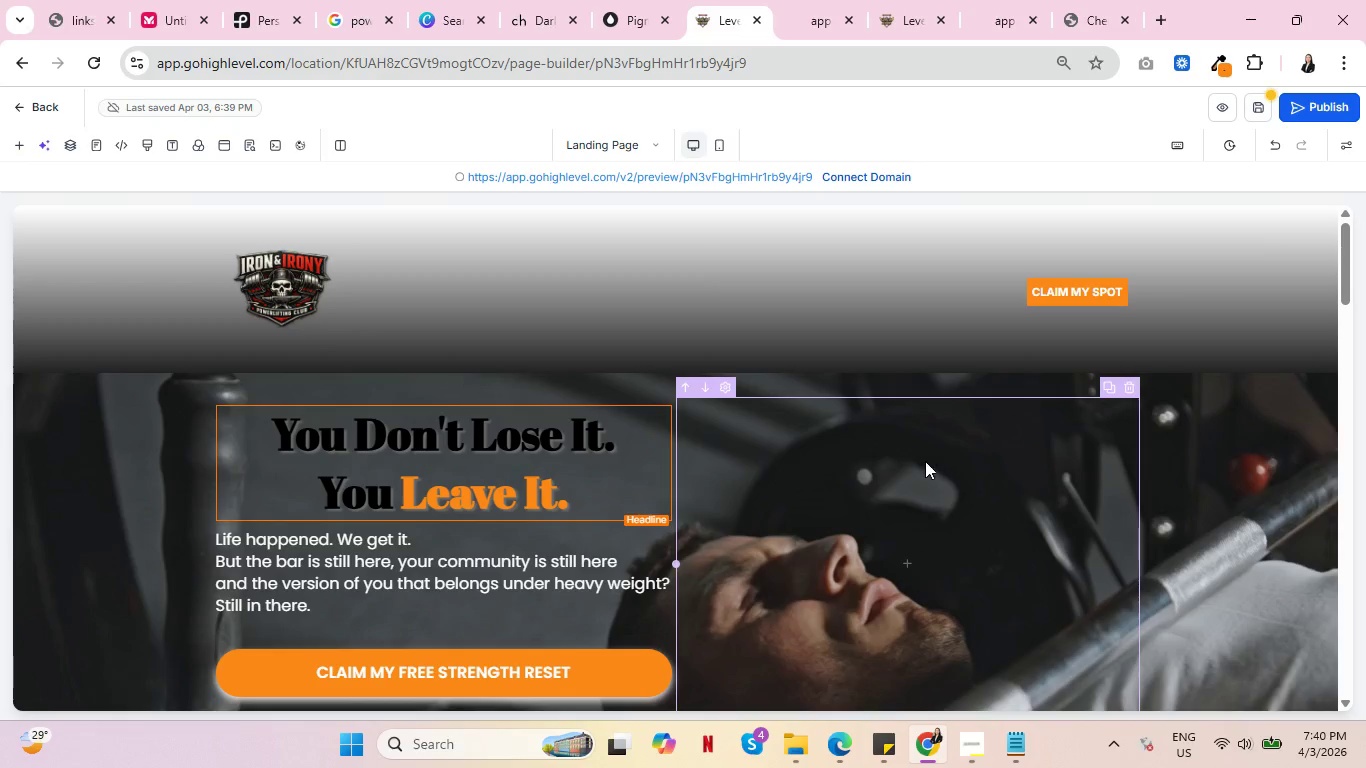 
scroll: coordinate [933, 464], scroll_direction: down, amount: 6.0
 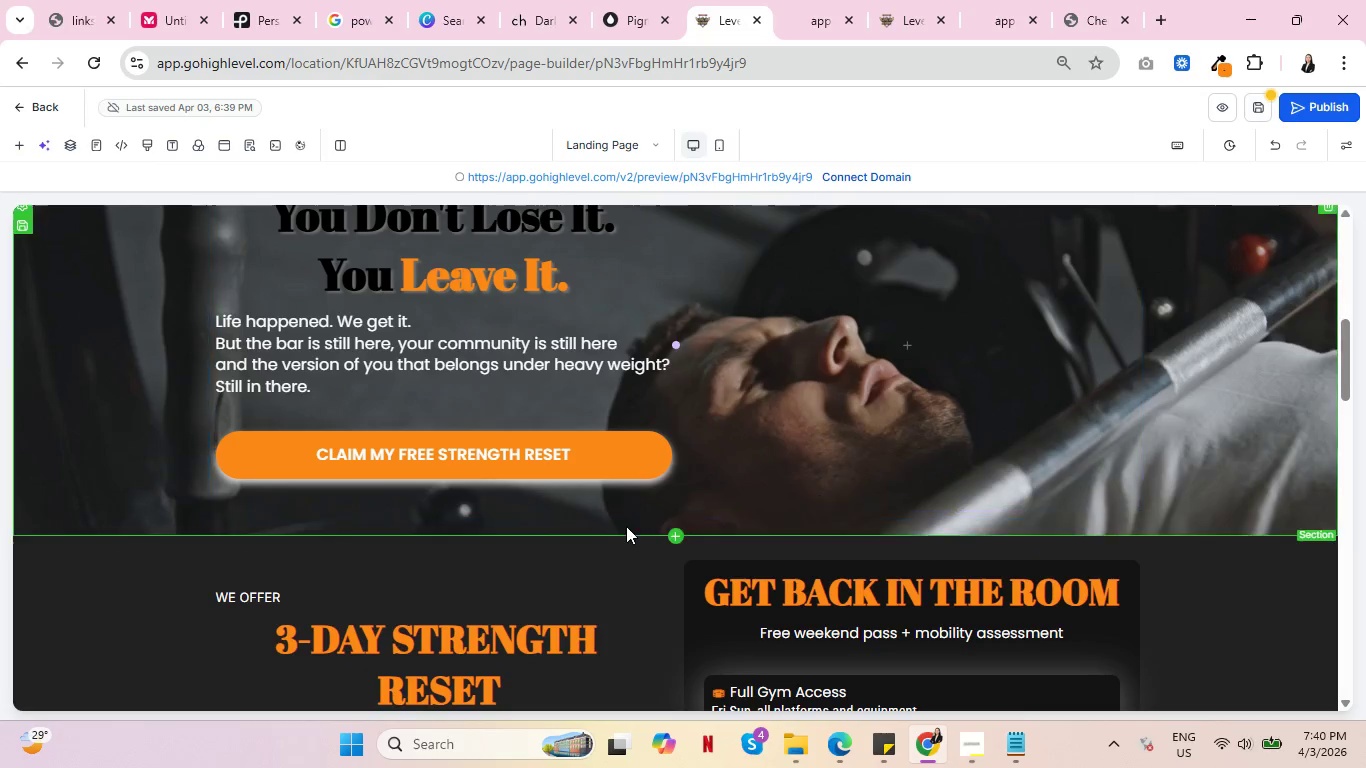 
scroll: coordinate [617, 526], scroll_direction: up, amount: 3.0
 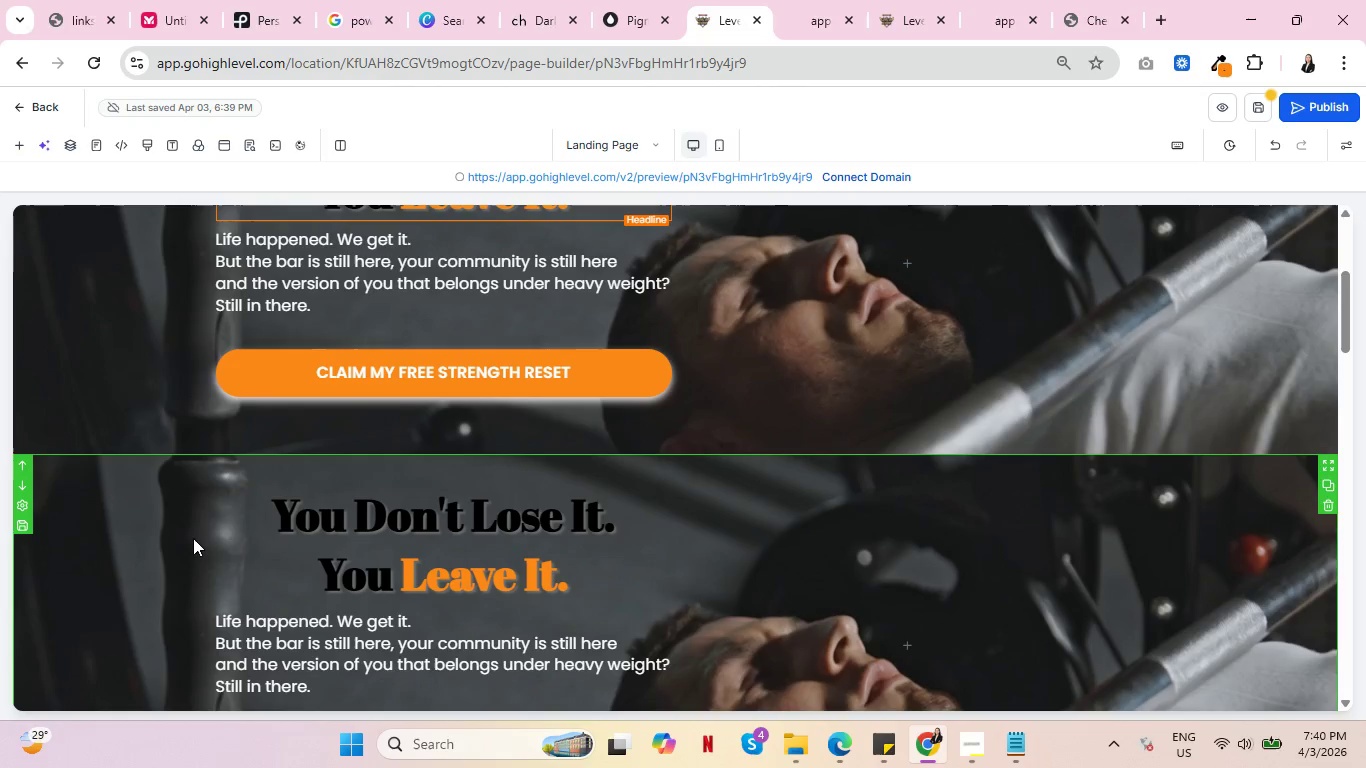 
left_click([209, 541])
 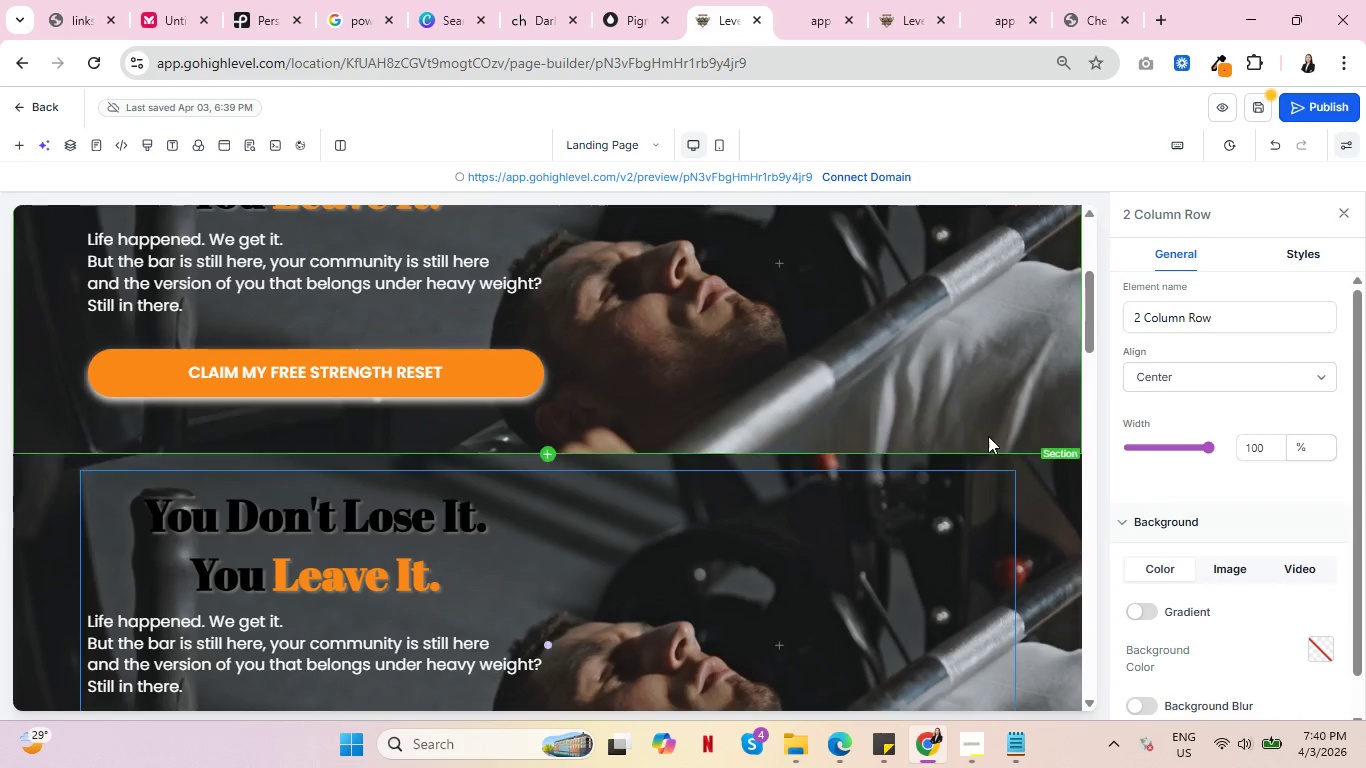 
scroll: coordinate [1018, 436], scroll_direction: down, amount: 1.0
 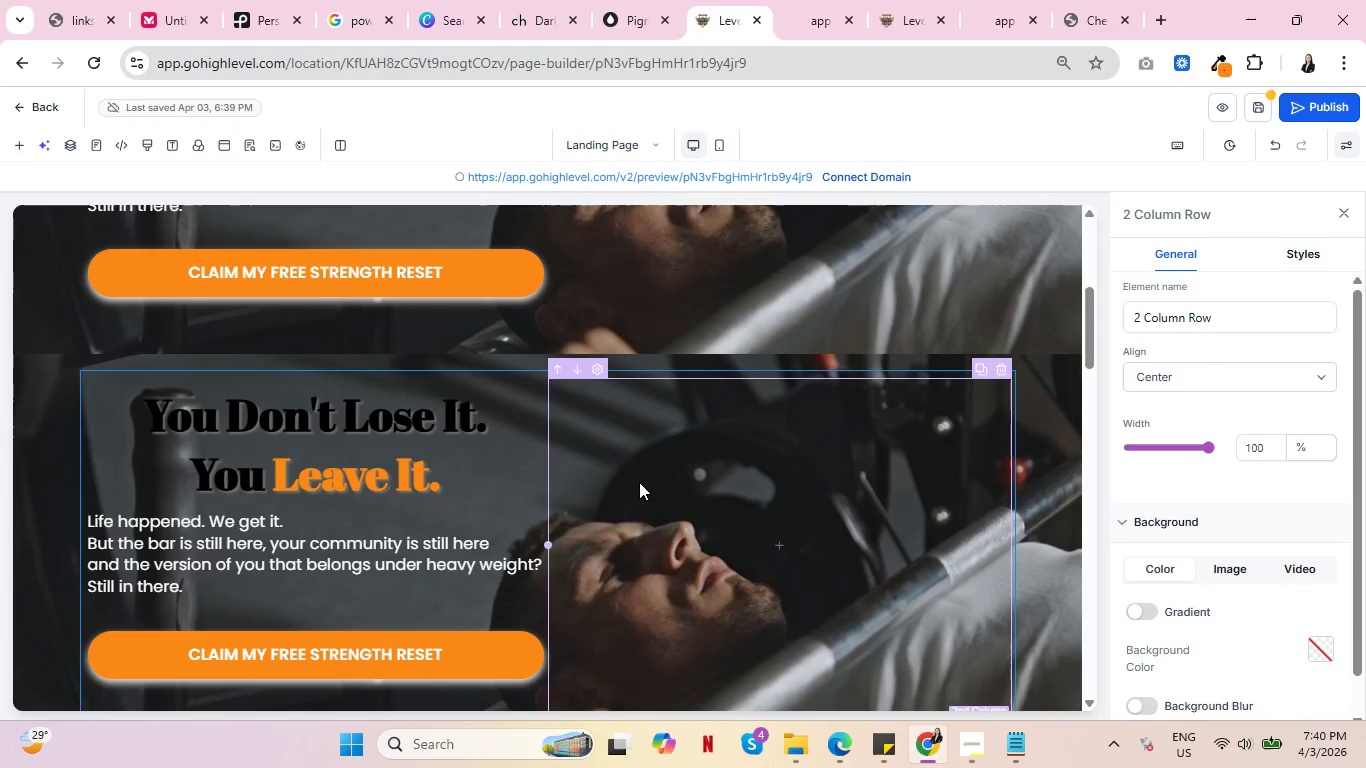 
wait(6.21)
 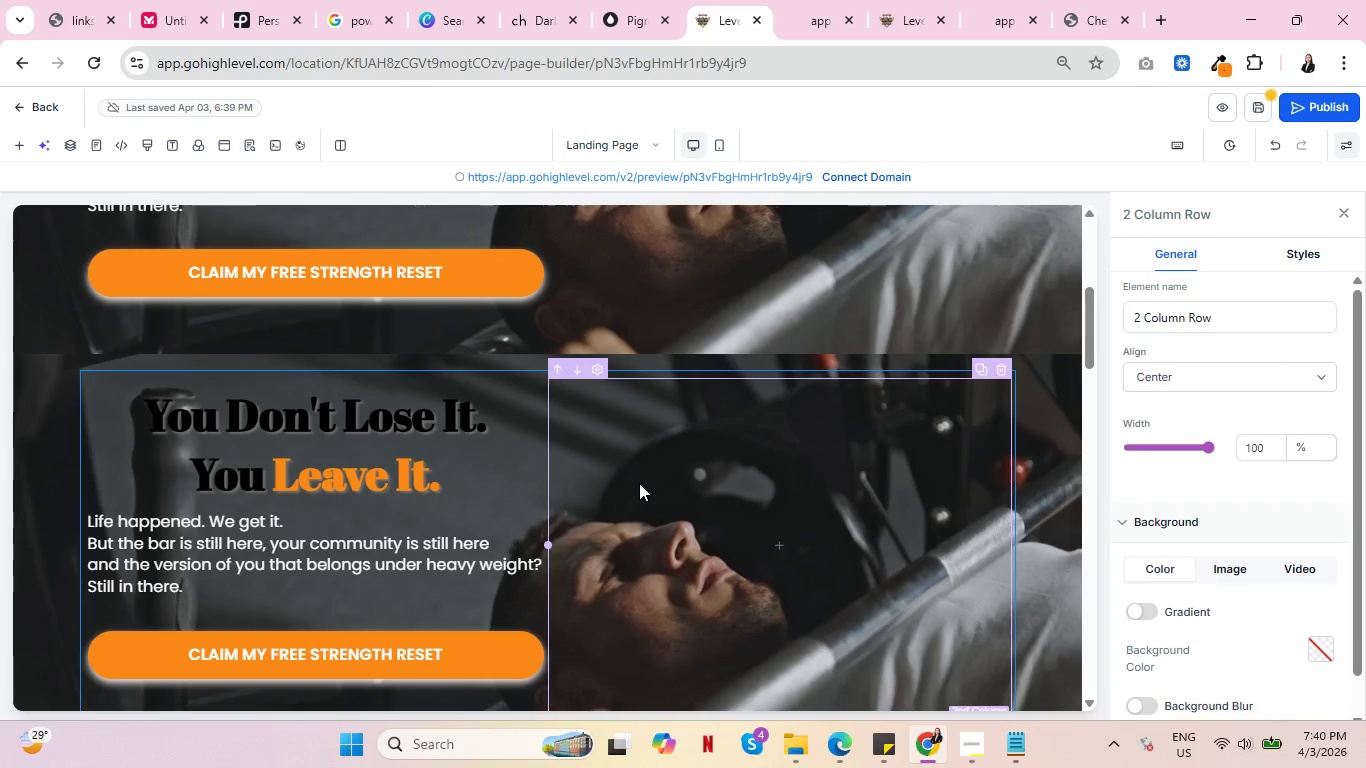 
double_click([1151, 316])
 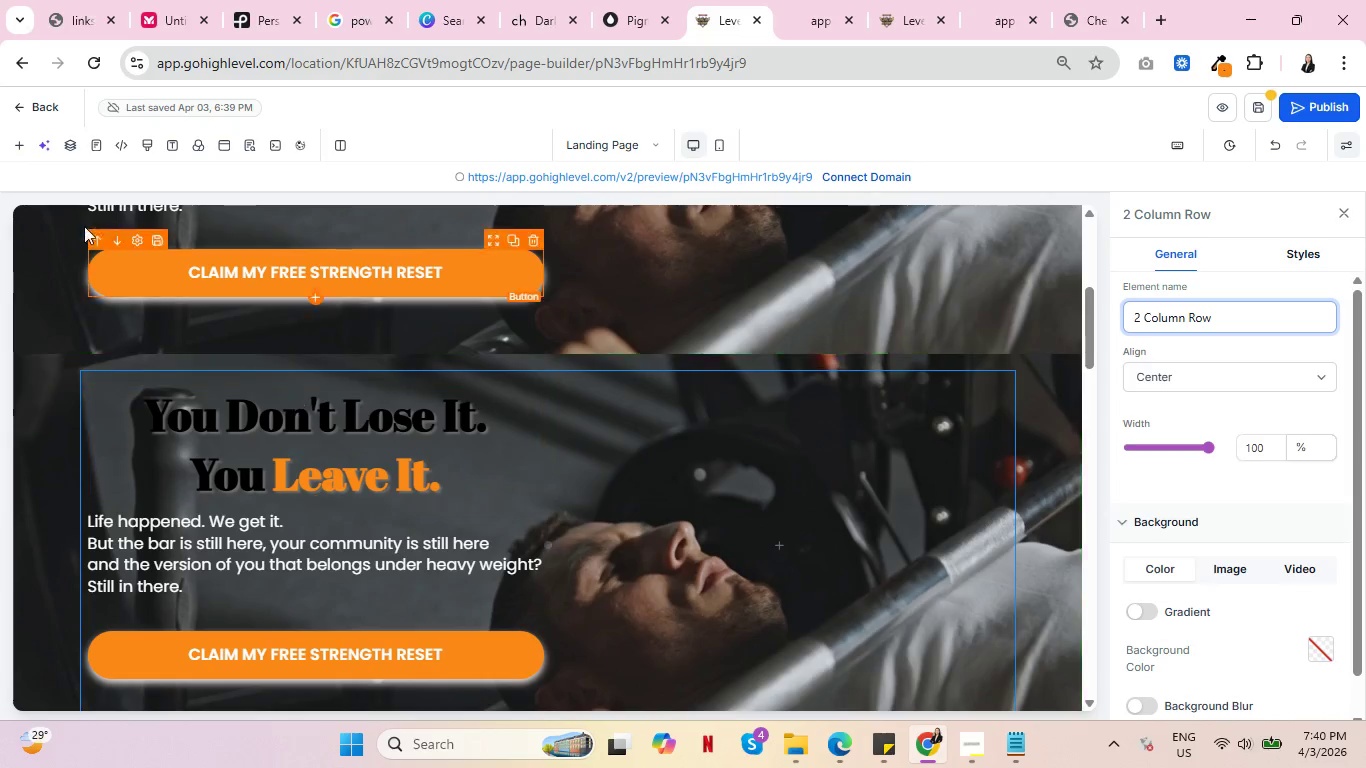 
left_click([13, 110])
 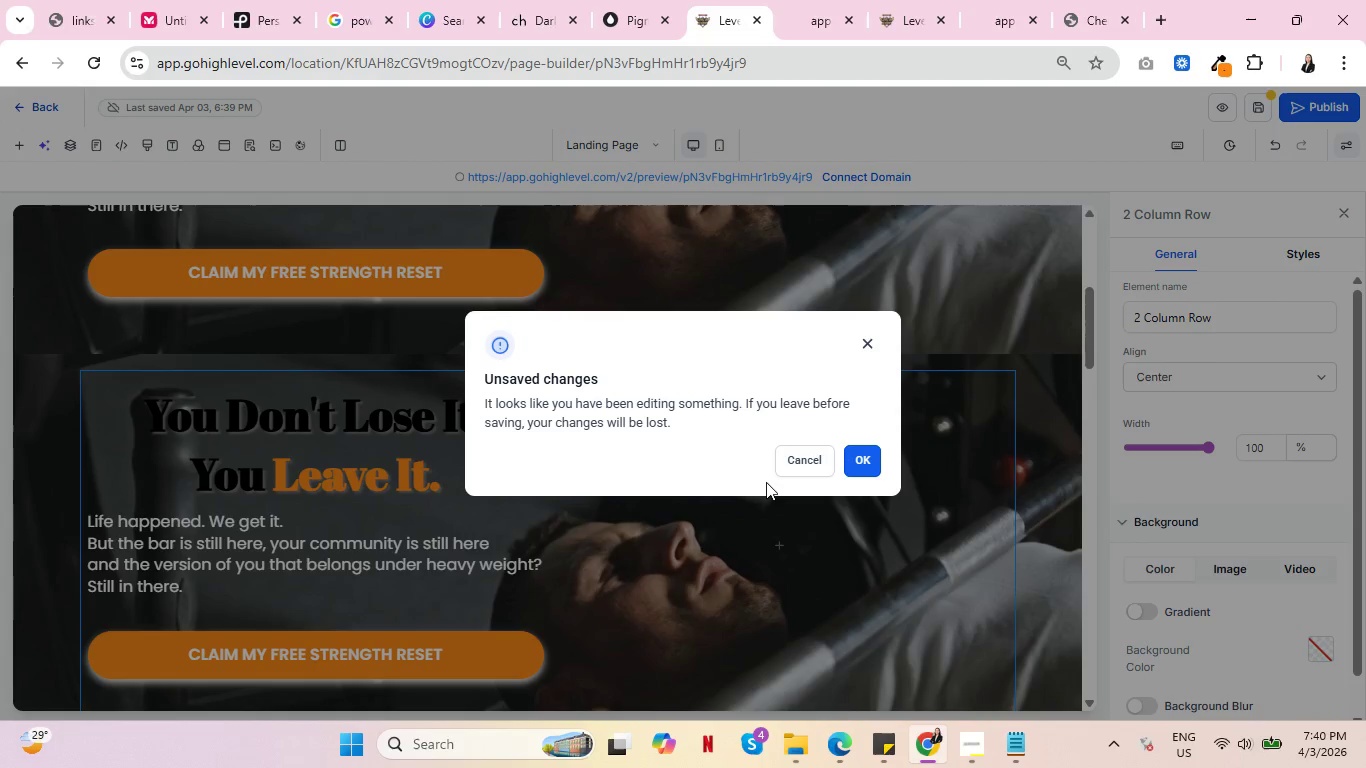 
left_click([817, 458])
 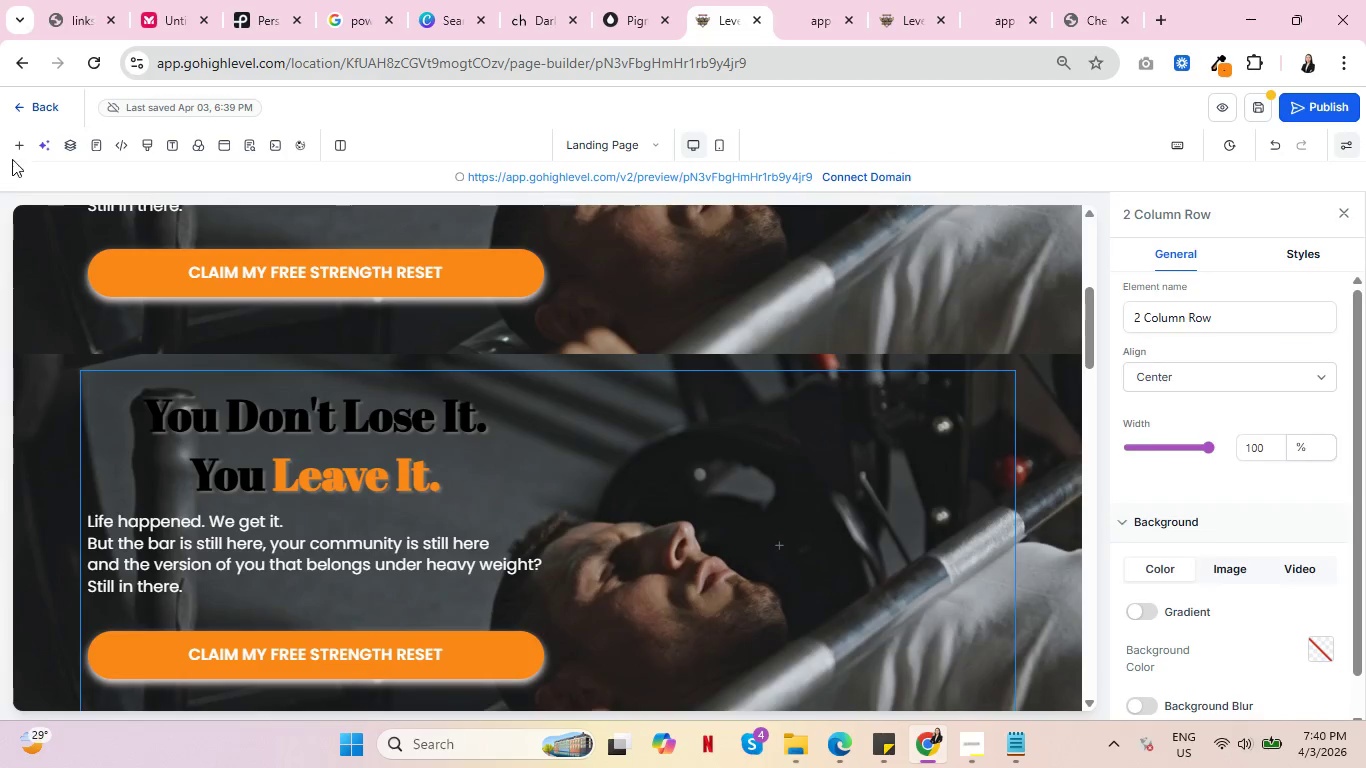 
left_click([17, 144])
 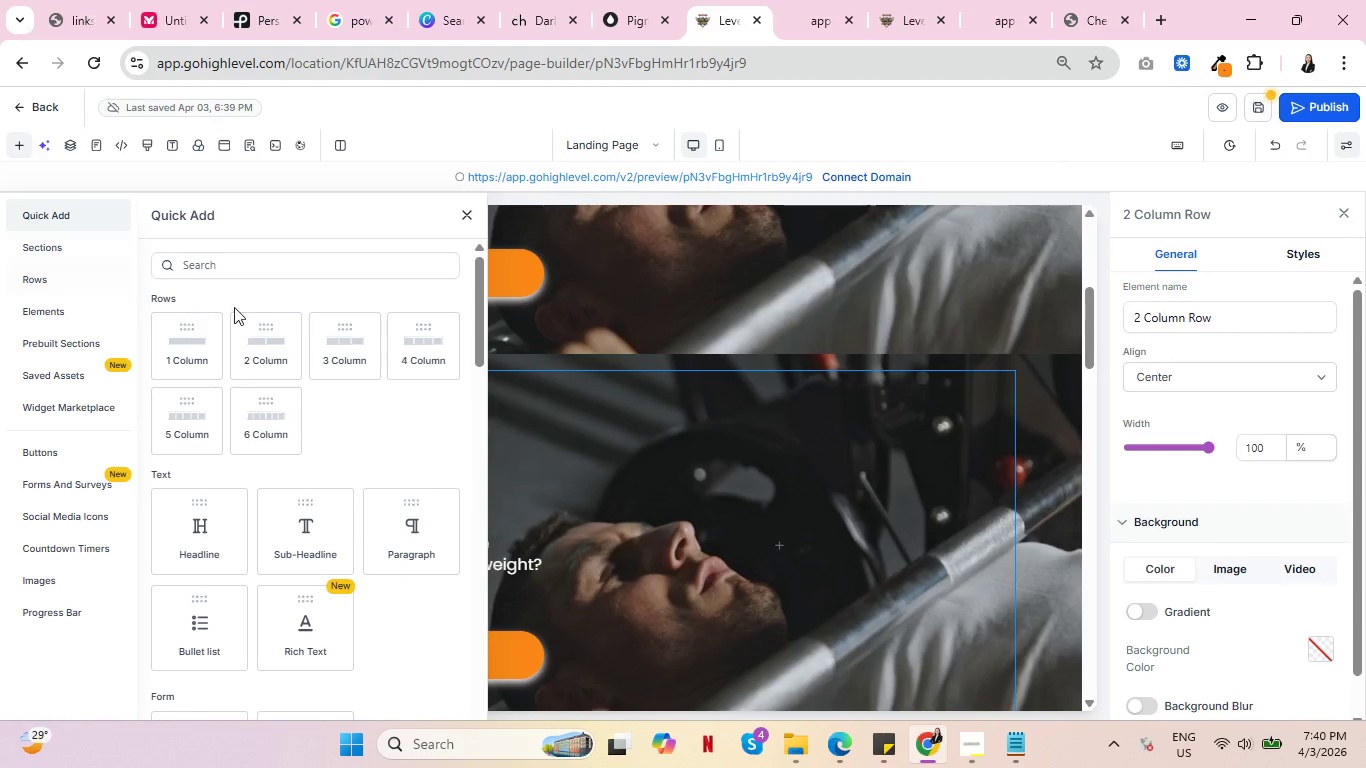 
left_click([343, 347])
 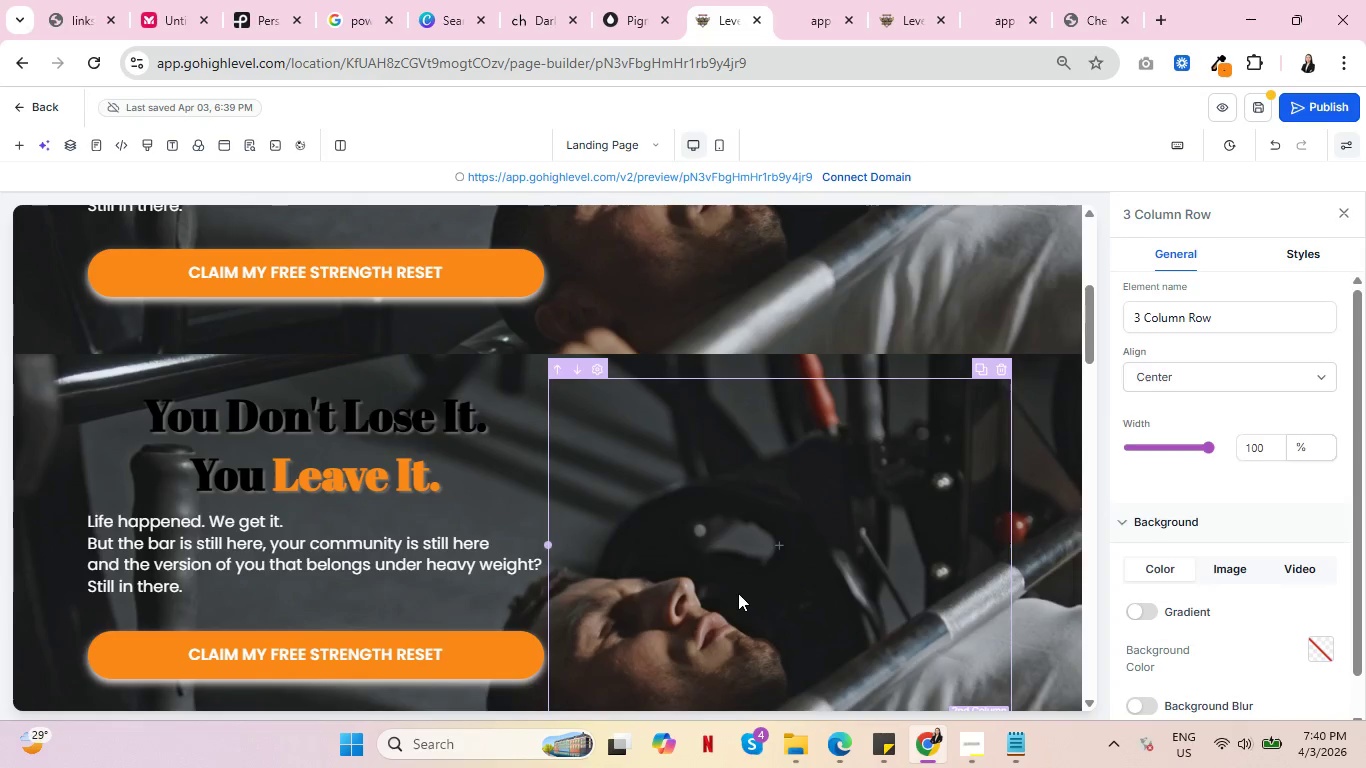 
scroll: coordinate [400, 606], scroll_direction: down, amount: 3.0
 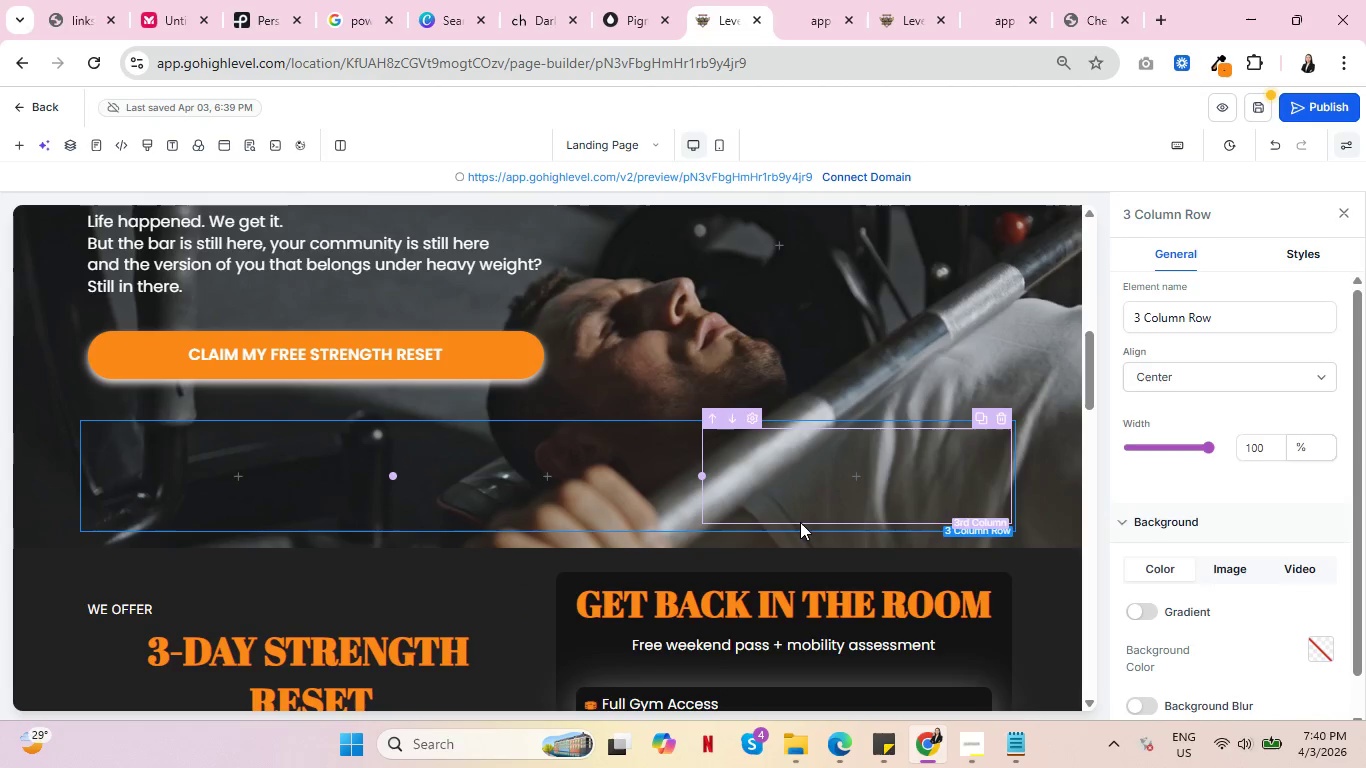 
wait(7.17)
 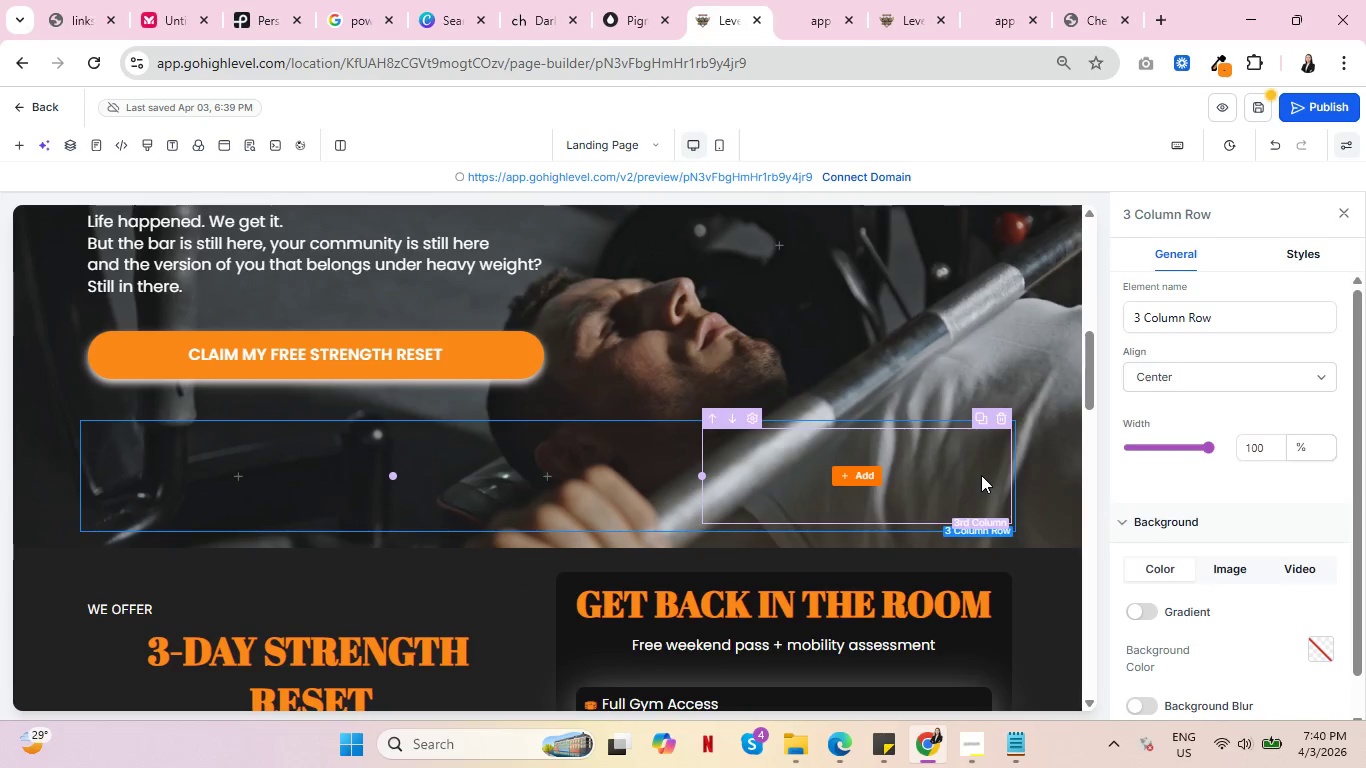 
scroll: coordinate [458, 576], scroll_direction: up, amount: 3.0
 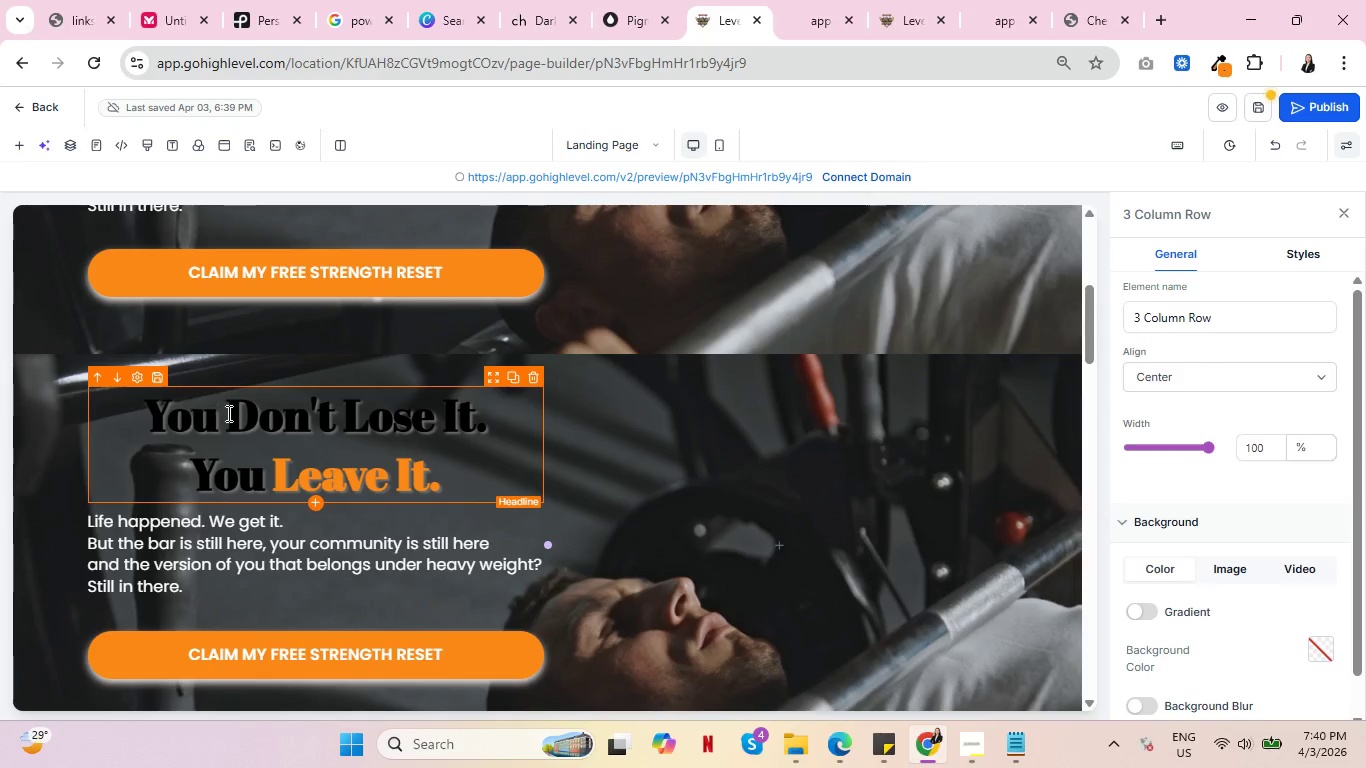 
scroll: coordinate [276, 399], scroll_direction: down, amount: 2.0
 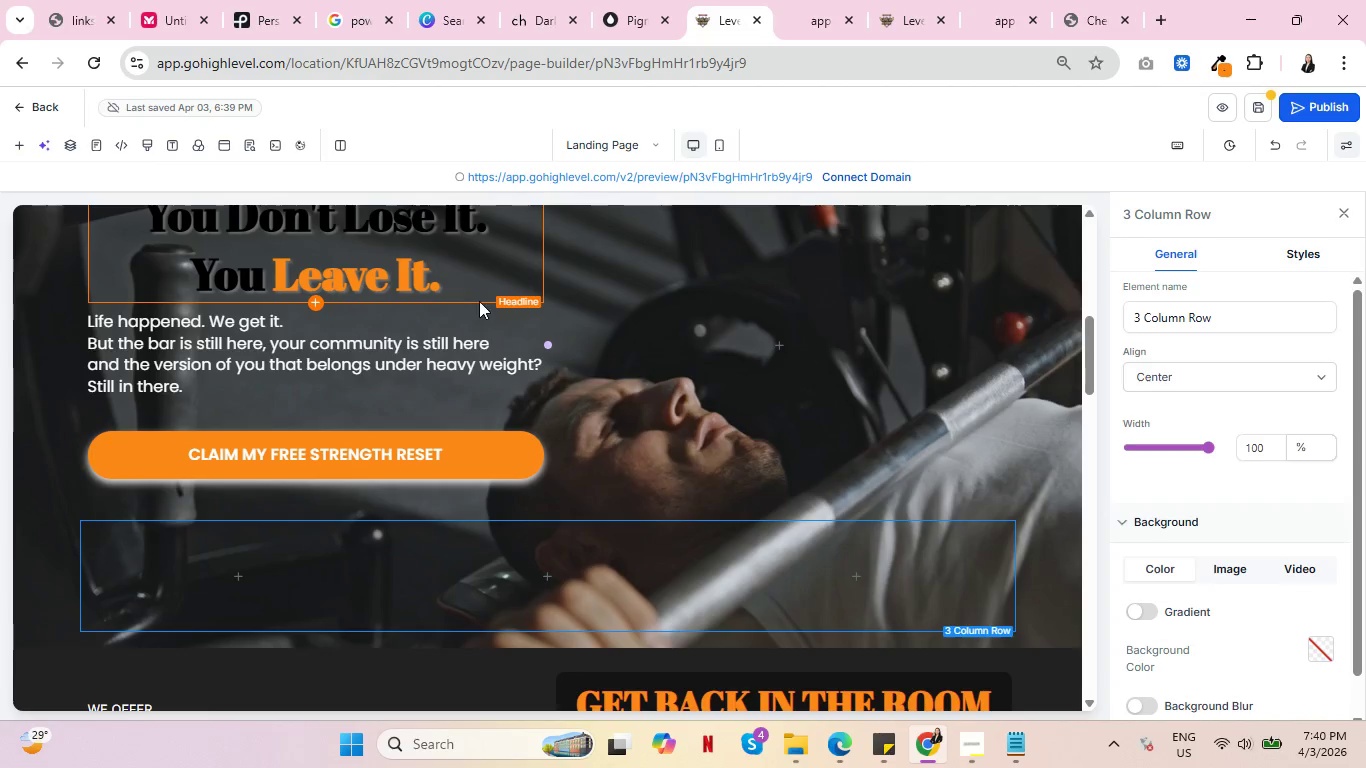 
left_click_drag(start_coordinate=[479, 301], to_coordinate=[337, 450])
 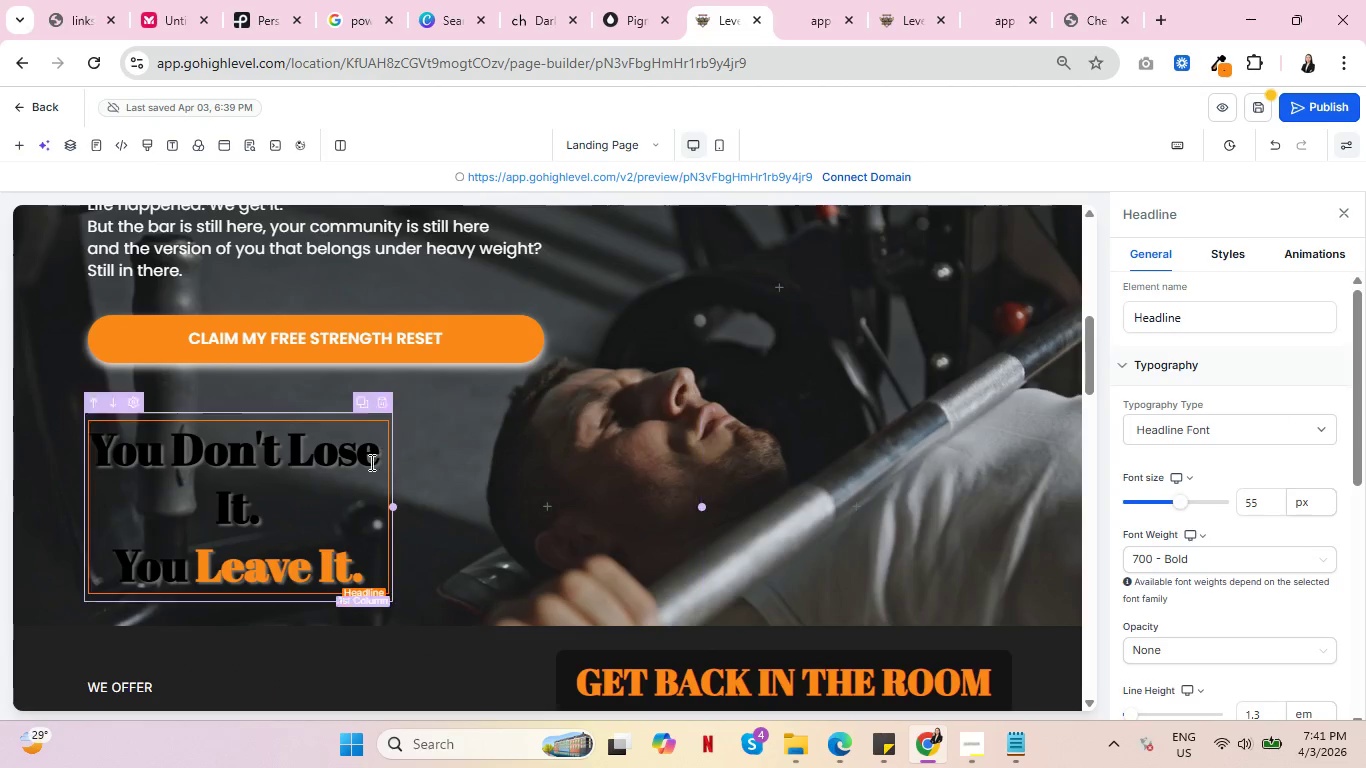 
scroll: coordinate [288, 443], scroll_direction: up, amount: 2.0
 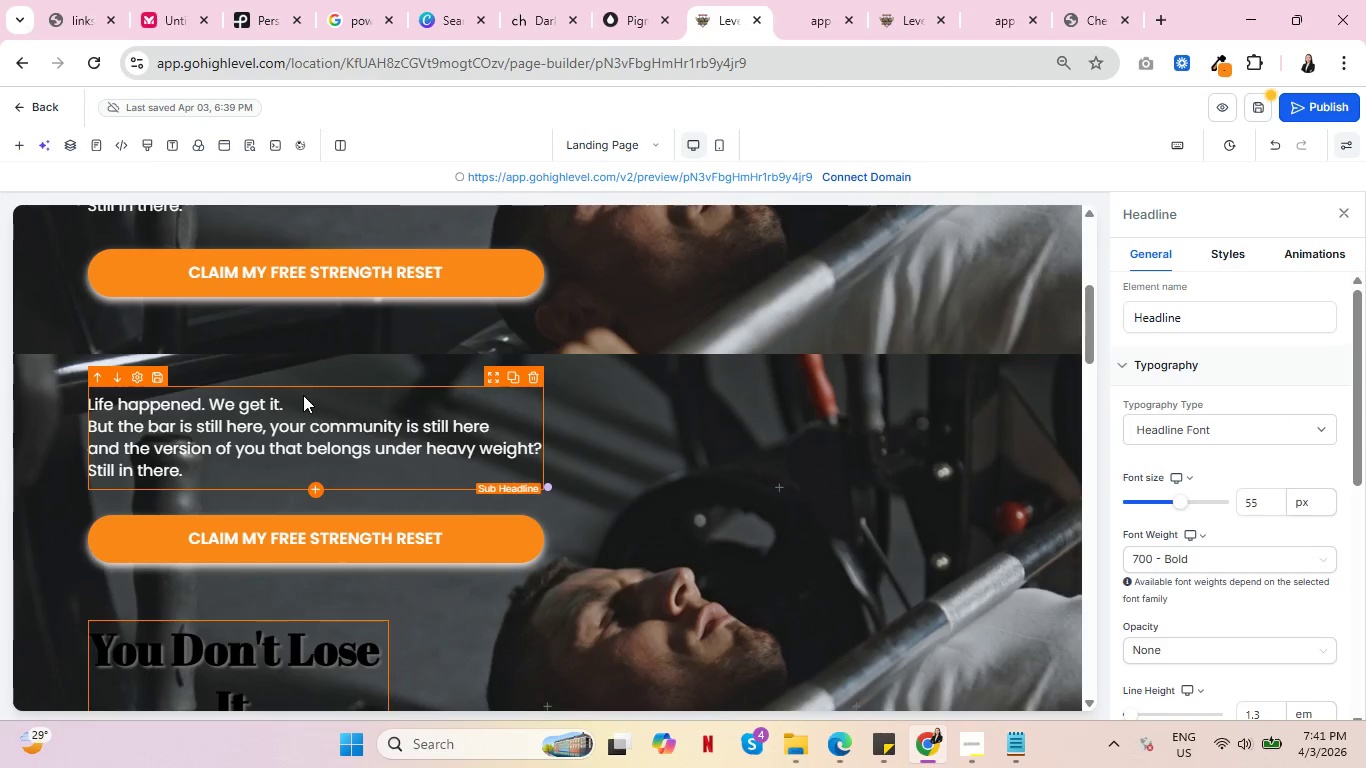 
scroll: coordinate [422, 391], scroll_direction: down, amount: 2.0
 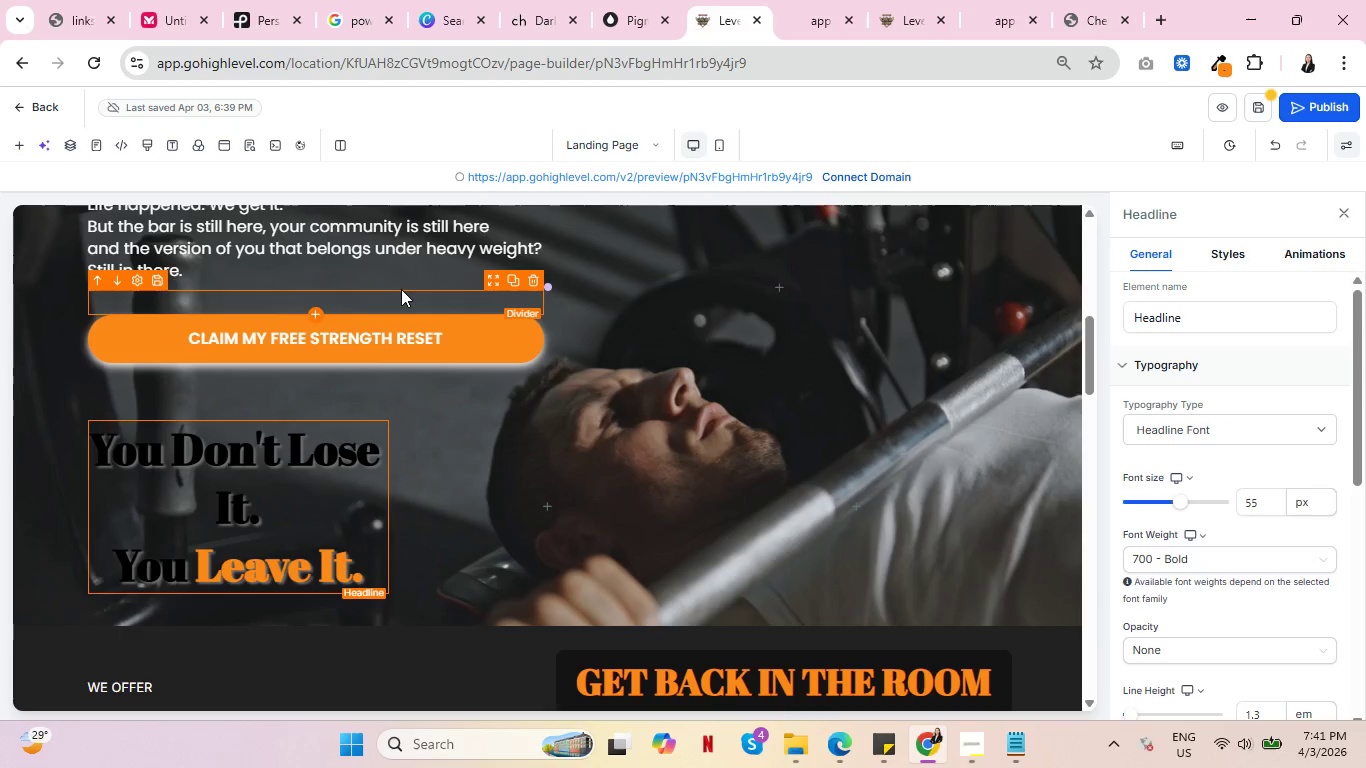 
left_click_drag(start_coordinate=[401, 289], to_coordinate=[314, 546])
 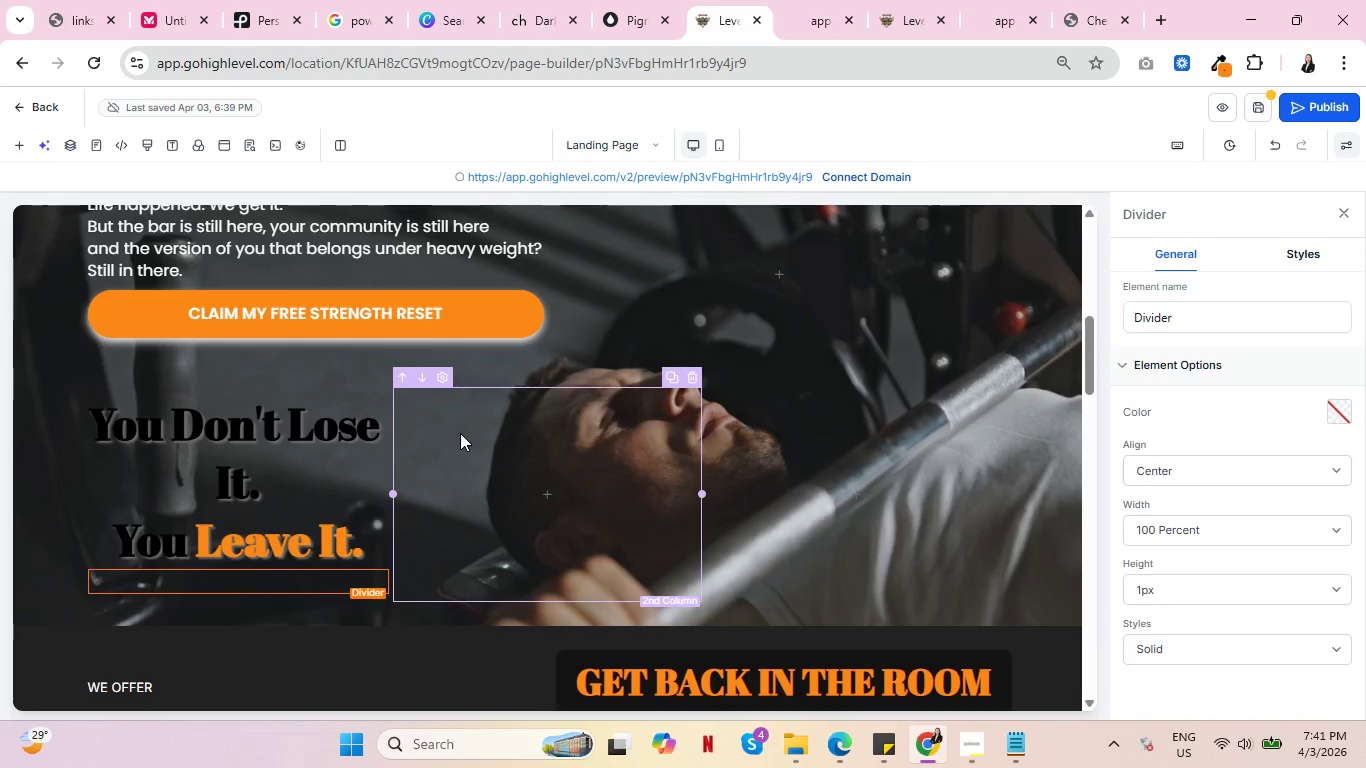 
scroll: coordinate [255, 470], scroll_direction: down, amount: 2.0
 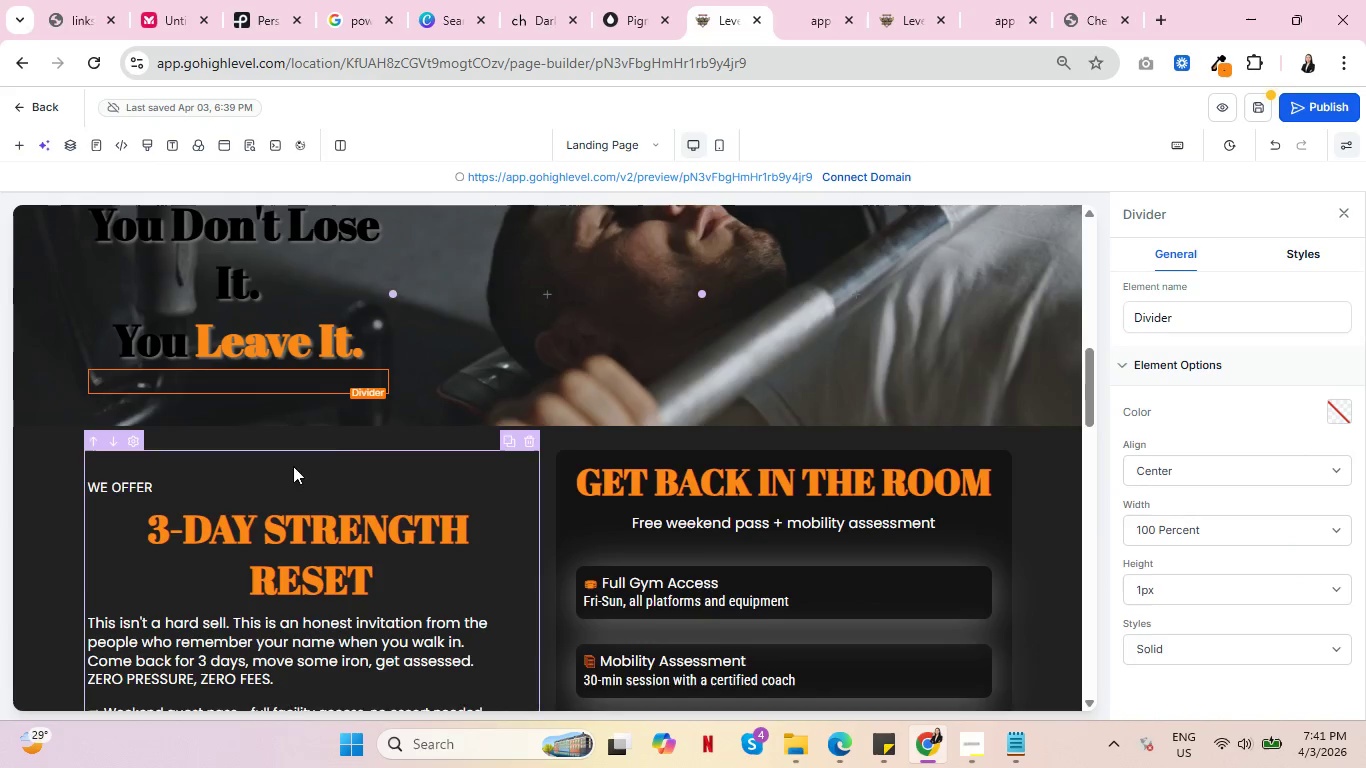 
scroll: coordinate [358, 450], scroll_direction: up, amount: 3.0
 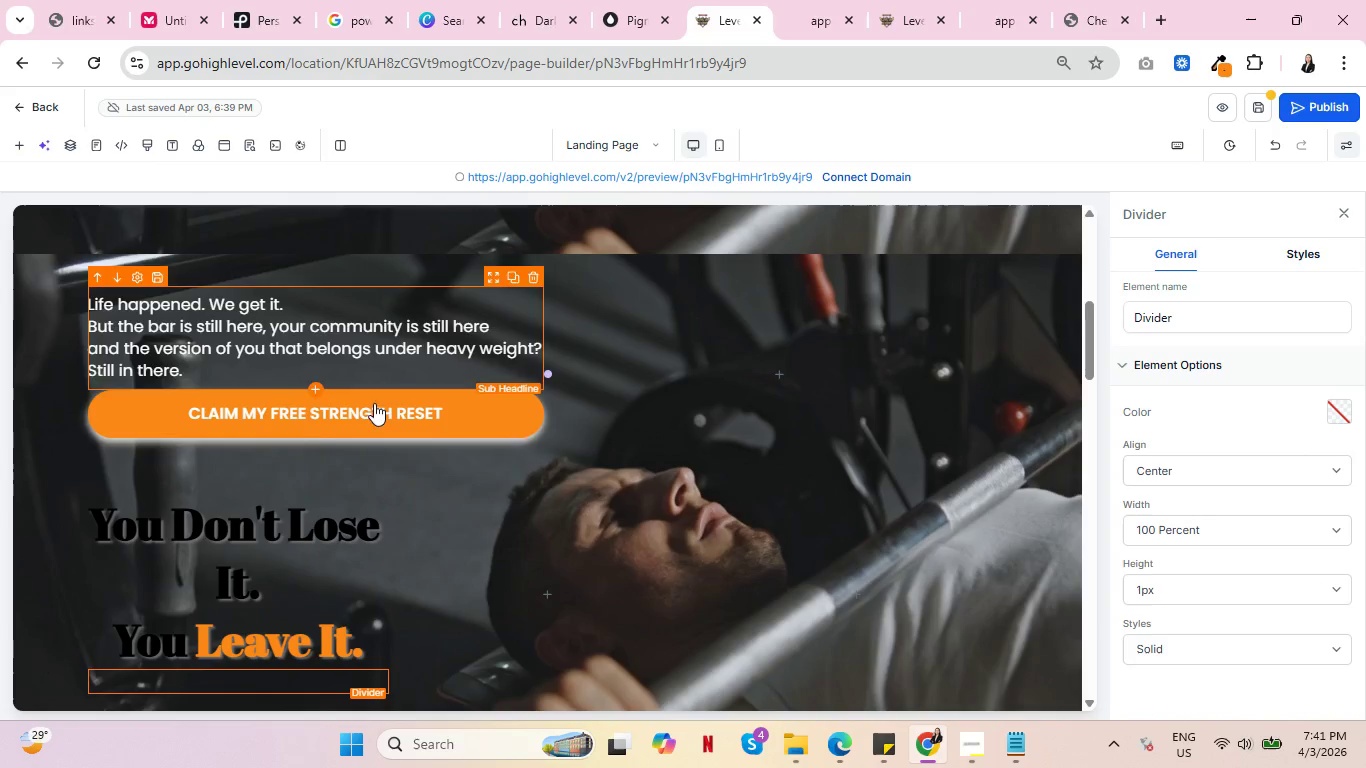 
mouse_move([363, 657])
 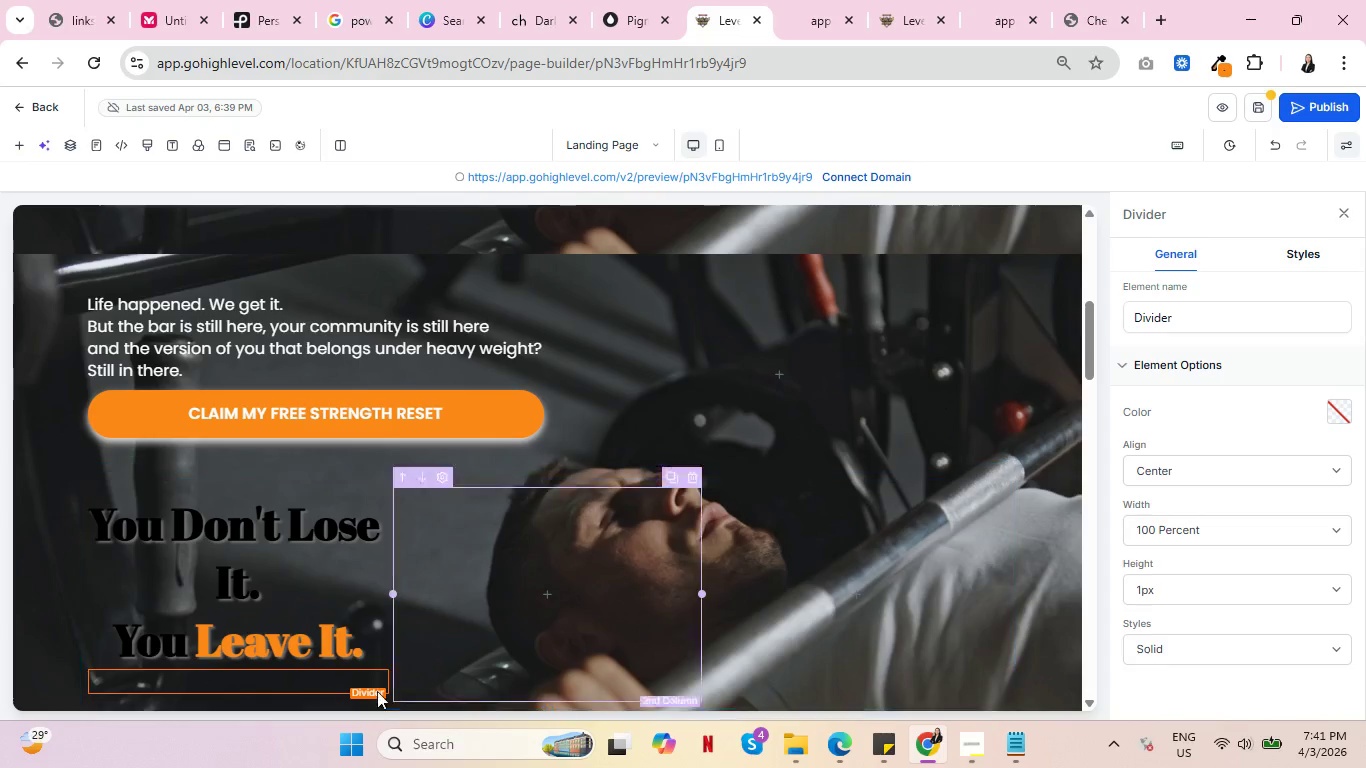 
left_click([361, 689])
 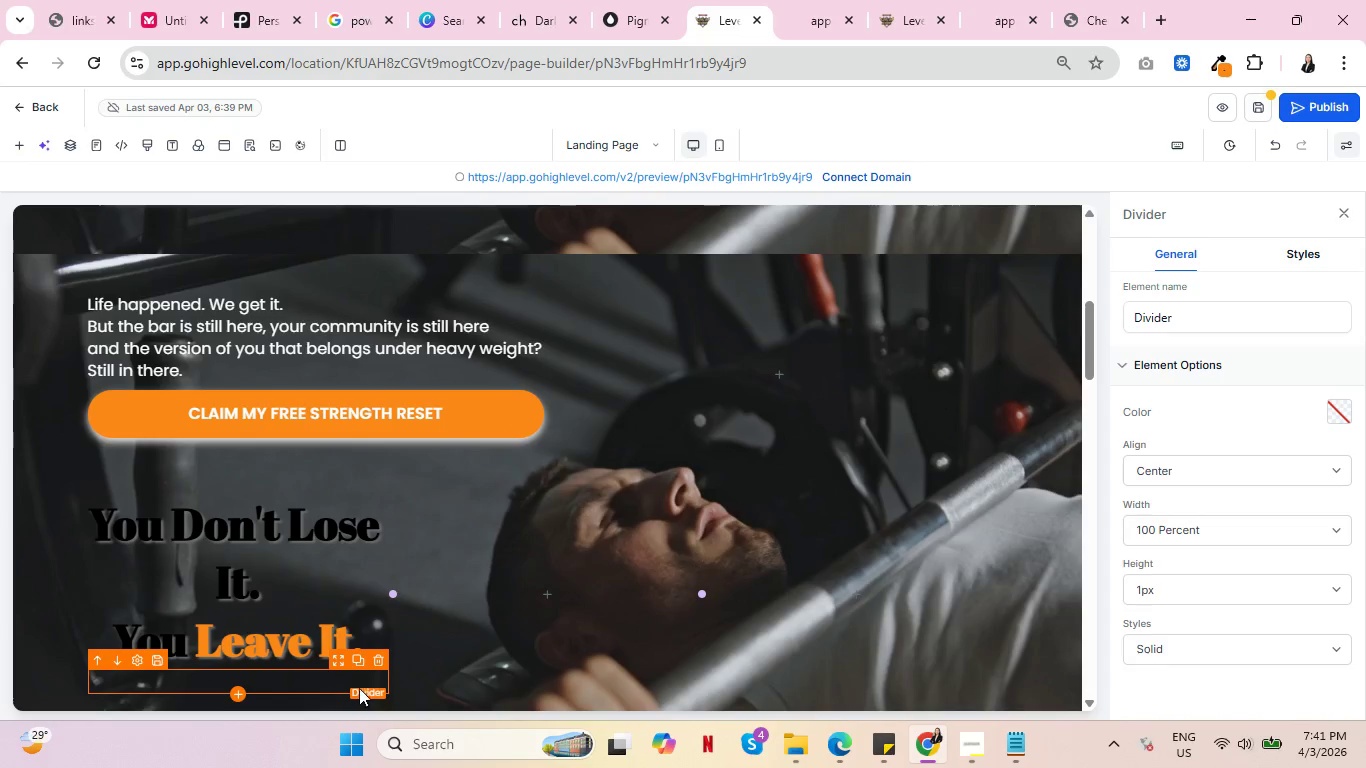 
left_click([375, 663])
 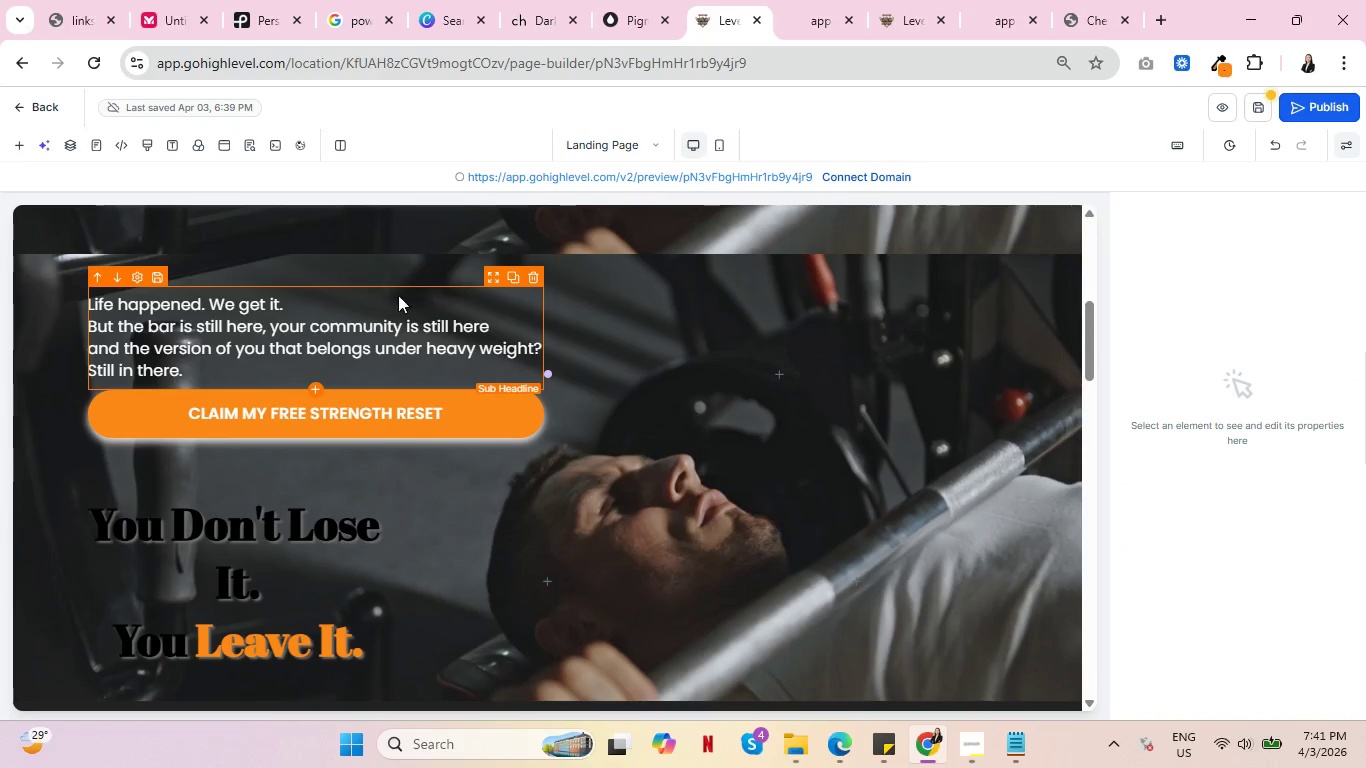 
left_click_drag(start_coordinate=[191, 287], to_coordinate=[189, 570])
 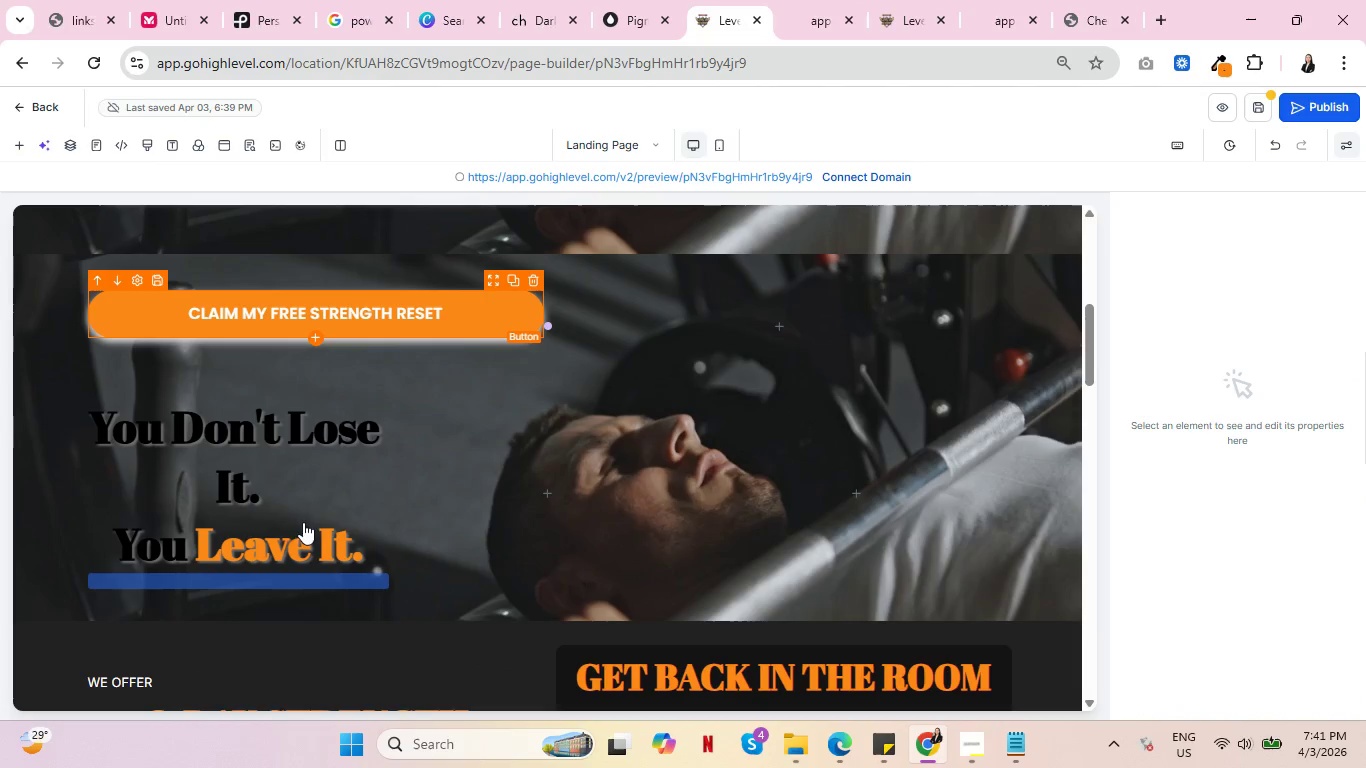 
mouse_move([349, 474])
 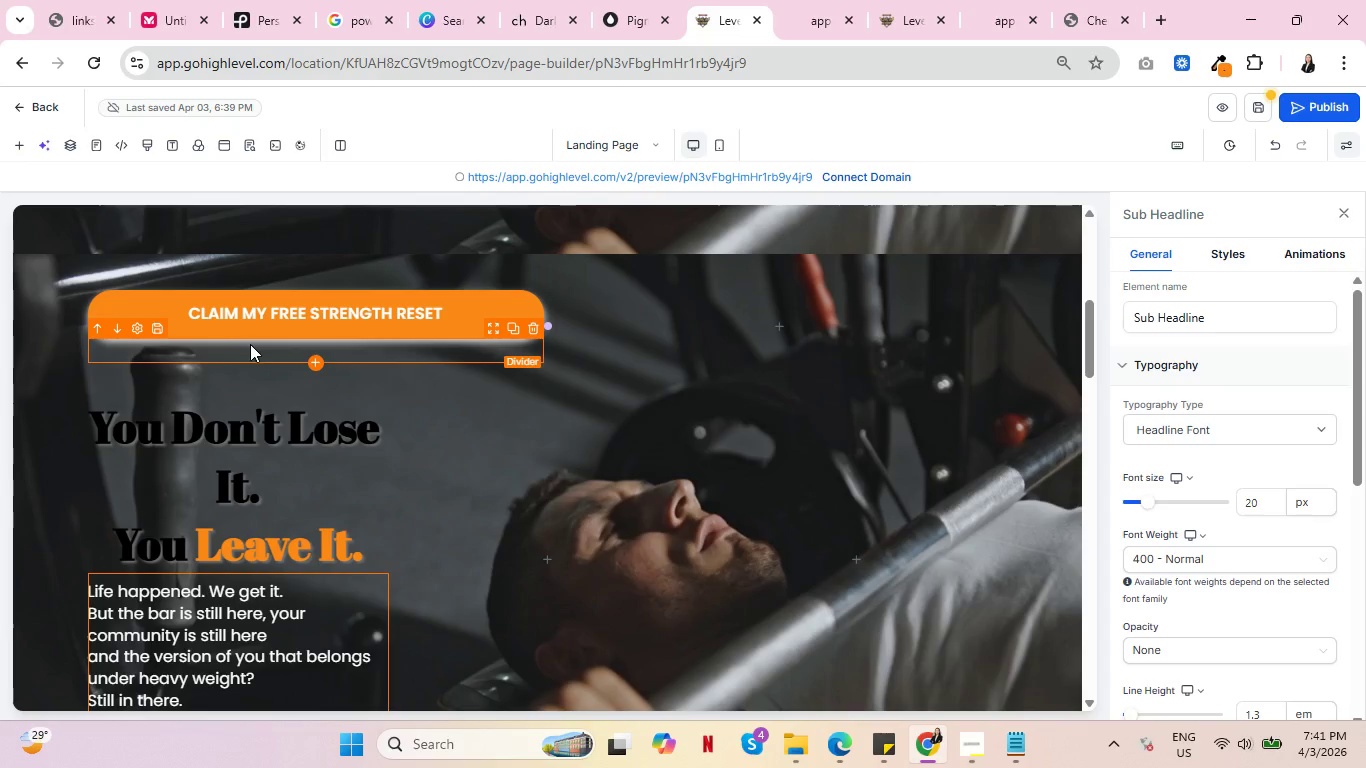 
left_click_drag(start_coordinate=[250, 344], to_coordinate=[257, 314])
 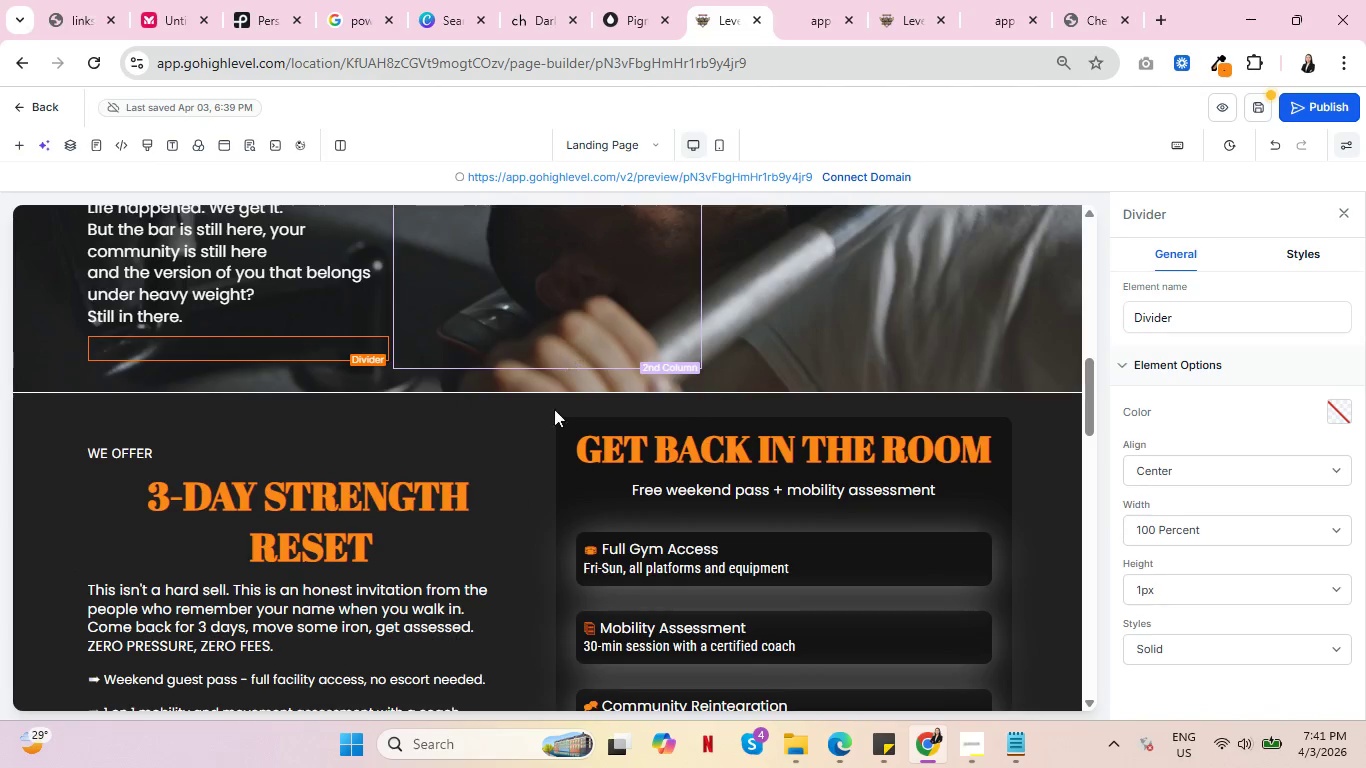 
scroll: coordinate [536, 525], scroll_direction: up, amount: 2.0
 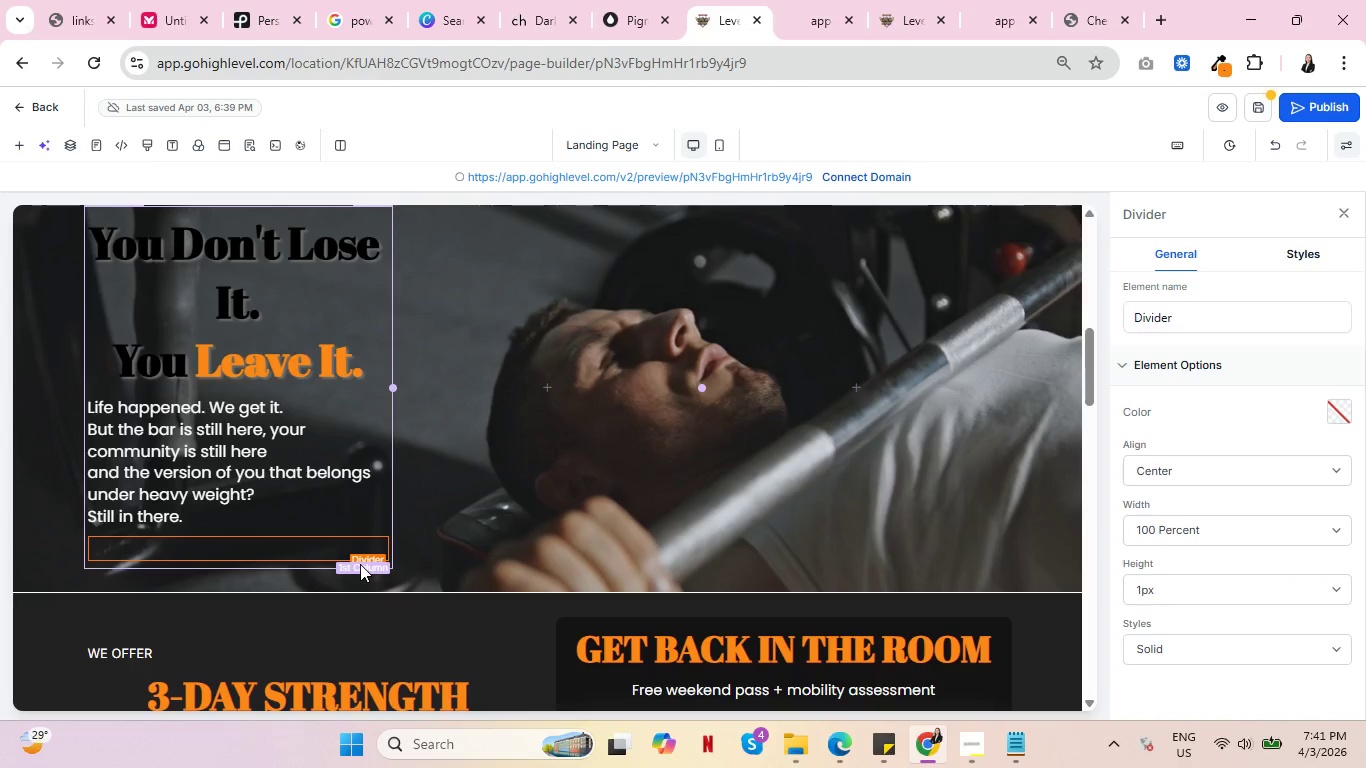 
left_click([376, 527])
 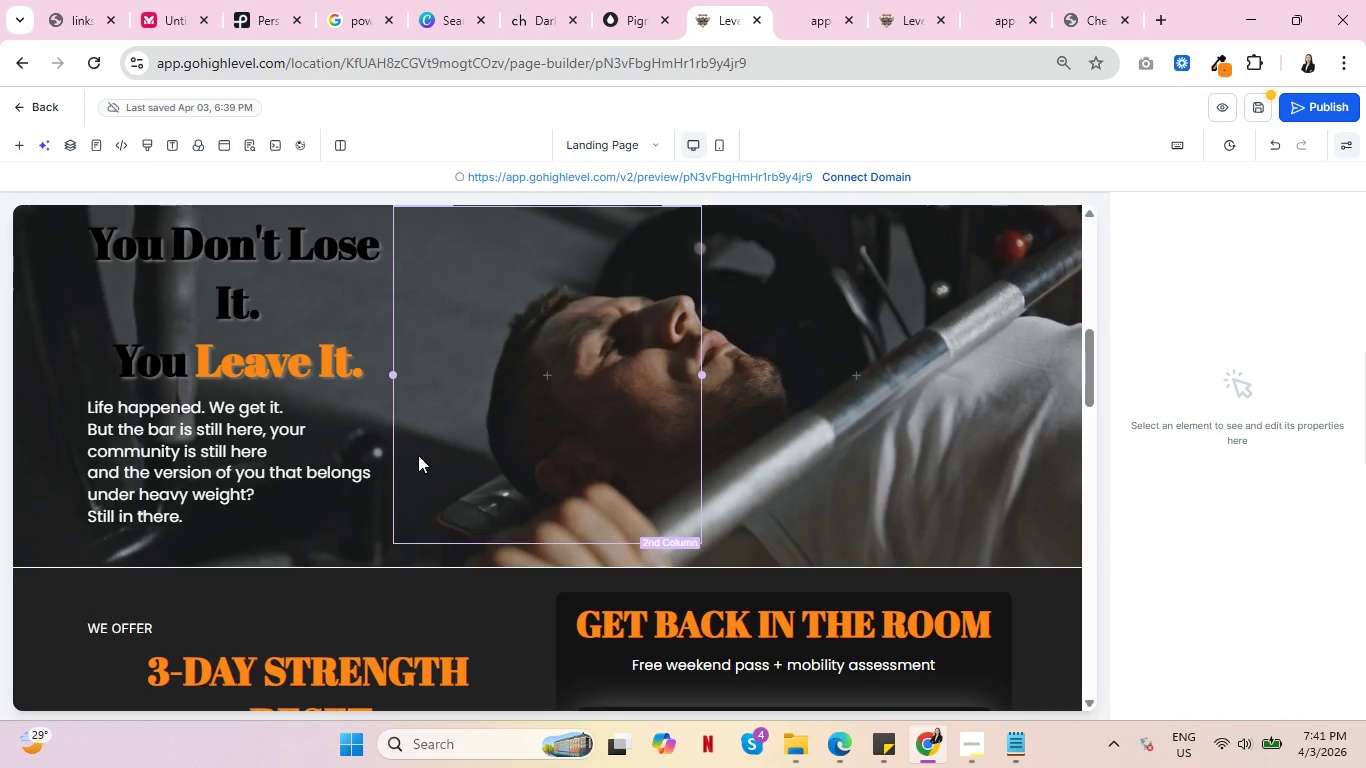 
scroll: coordinate [323, 449], scroll_direction: up, amount: 2.0
 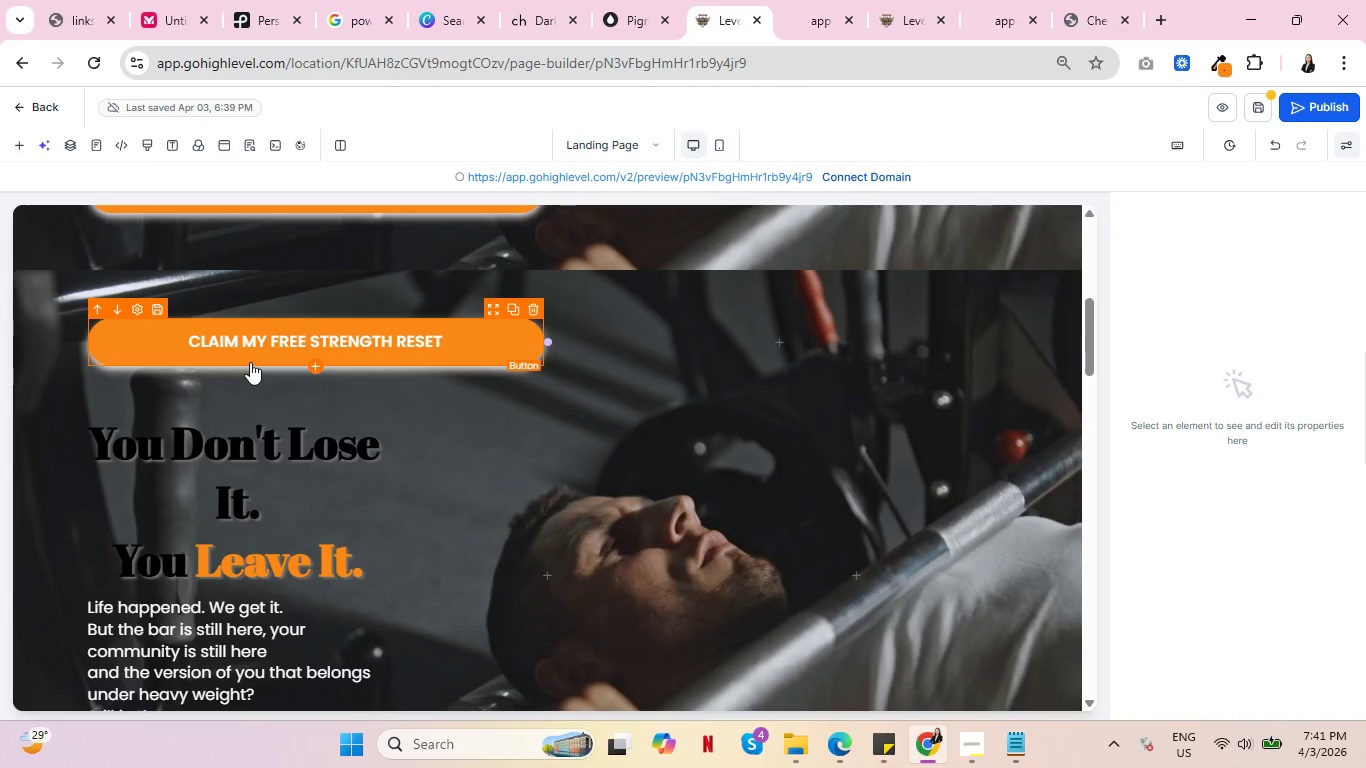 
left_click_drag(start_coordinate=[250, 362], to_coordinate=[245, 514])
 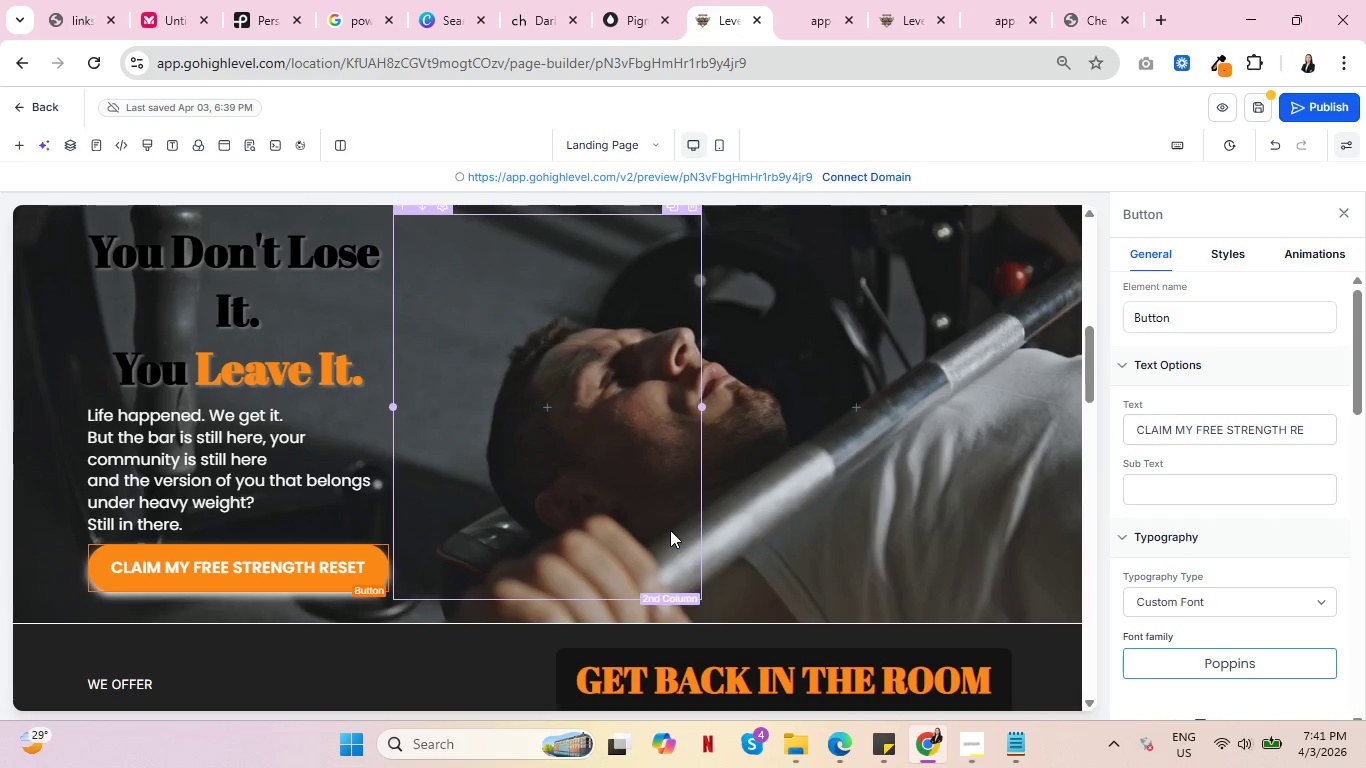 
wait(5.11)
 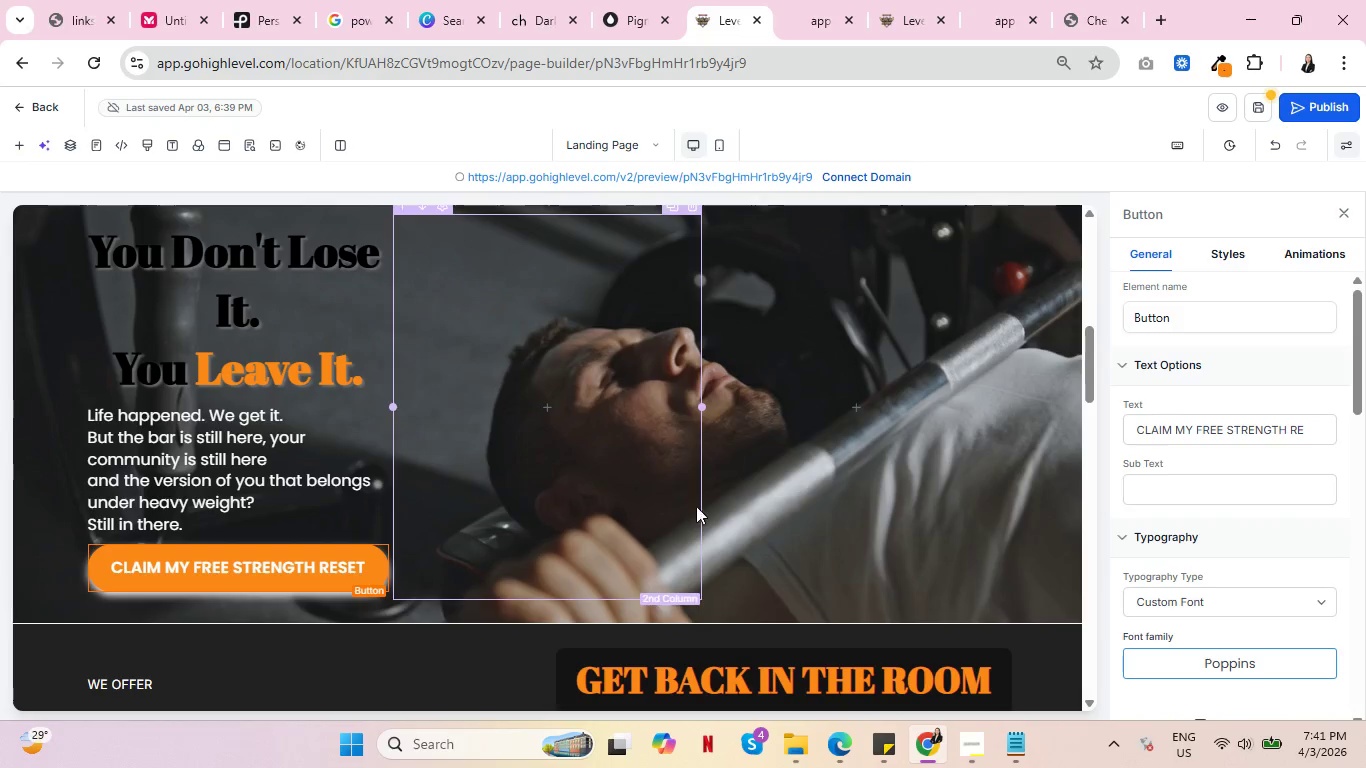 
scroll: coordinate [512, 533], scroll_direction: up, amount: 5.0
 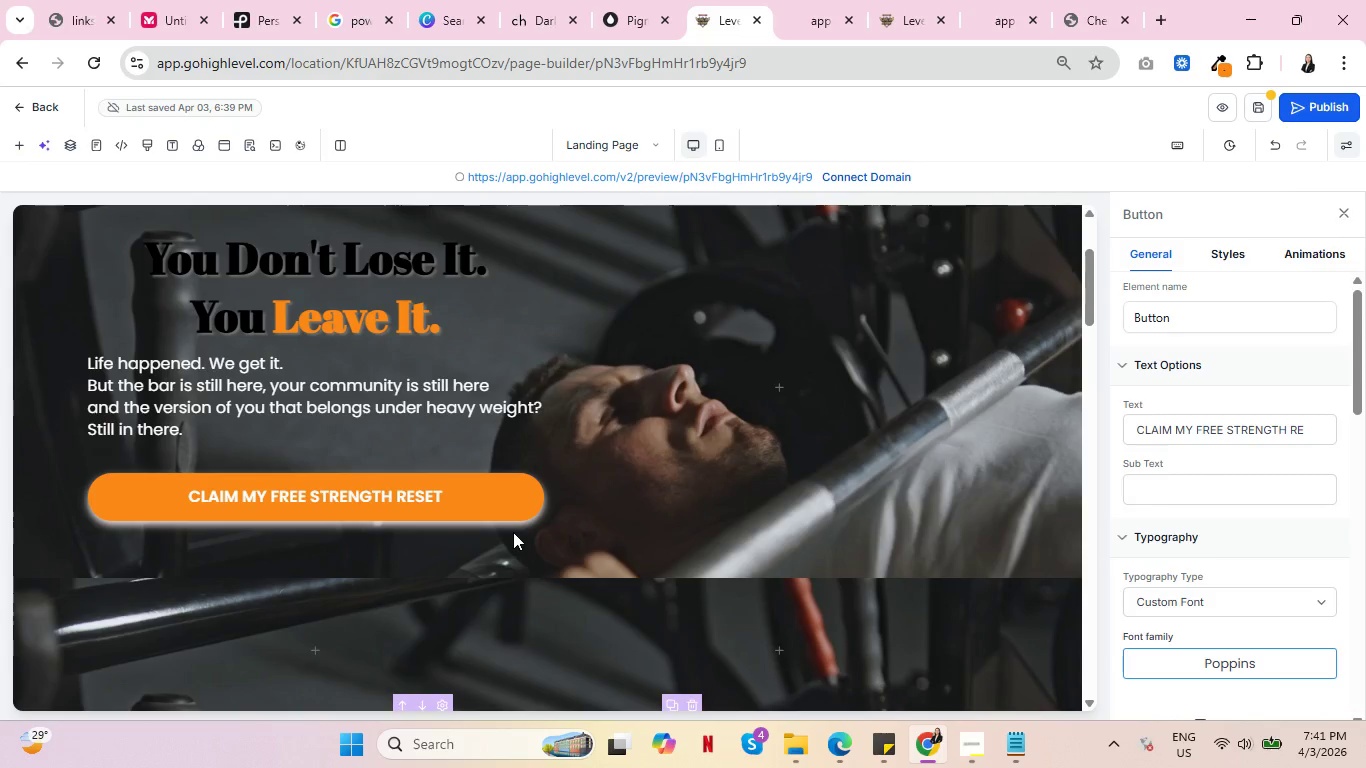 
scroll: coordinate [347, 586], scroll_direction: down, amount: 2.0
 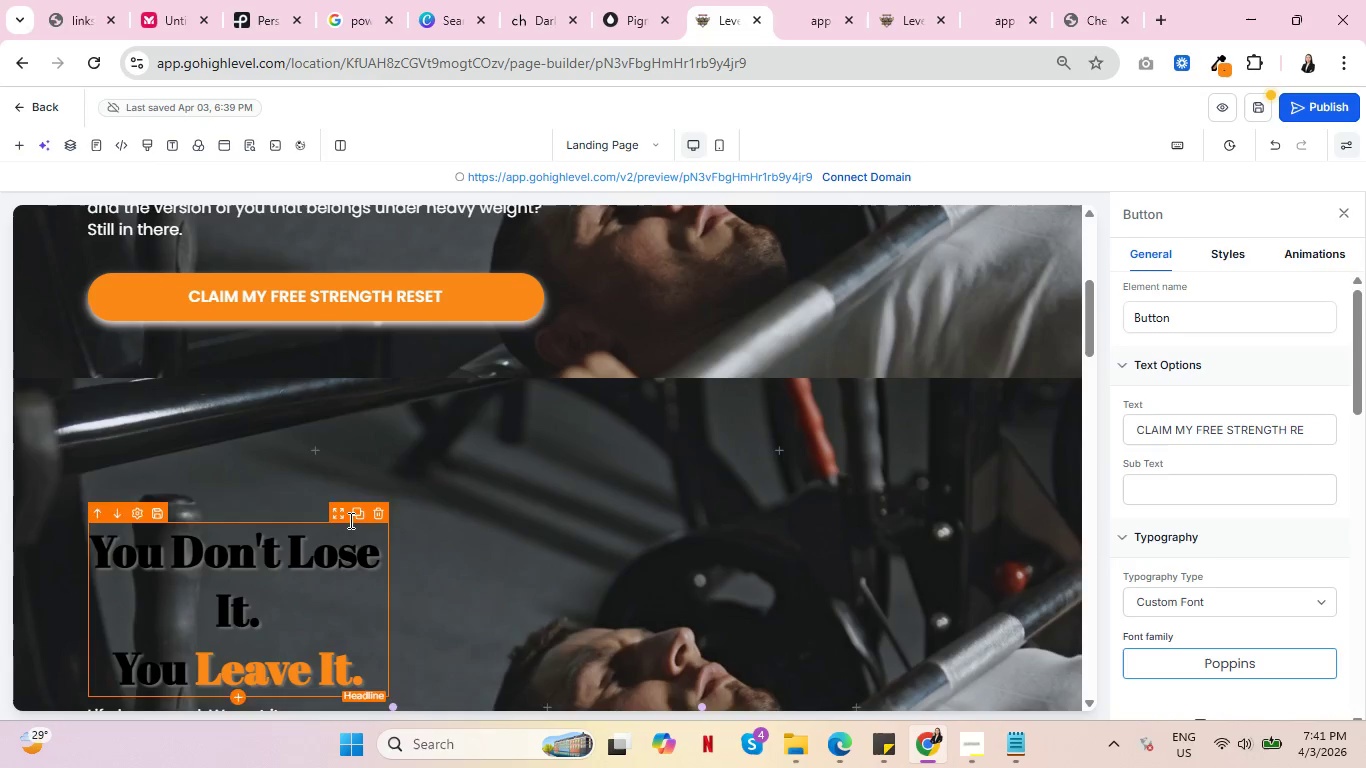 
mouse_move([363, 470])
 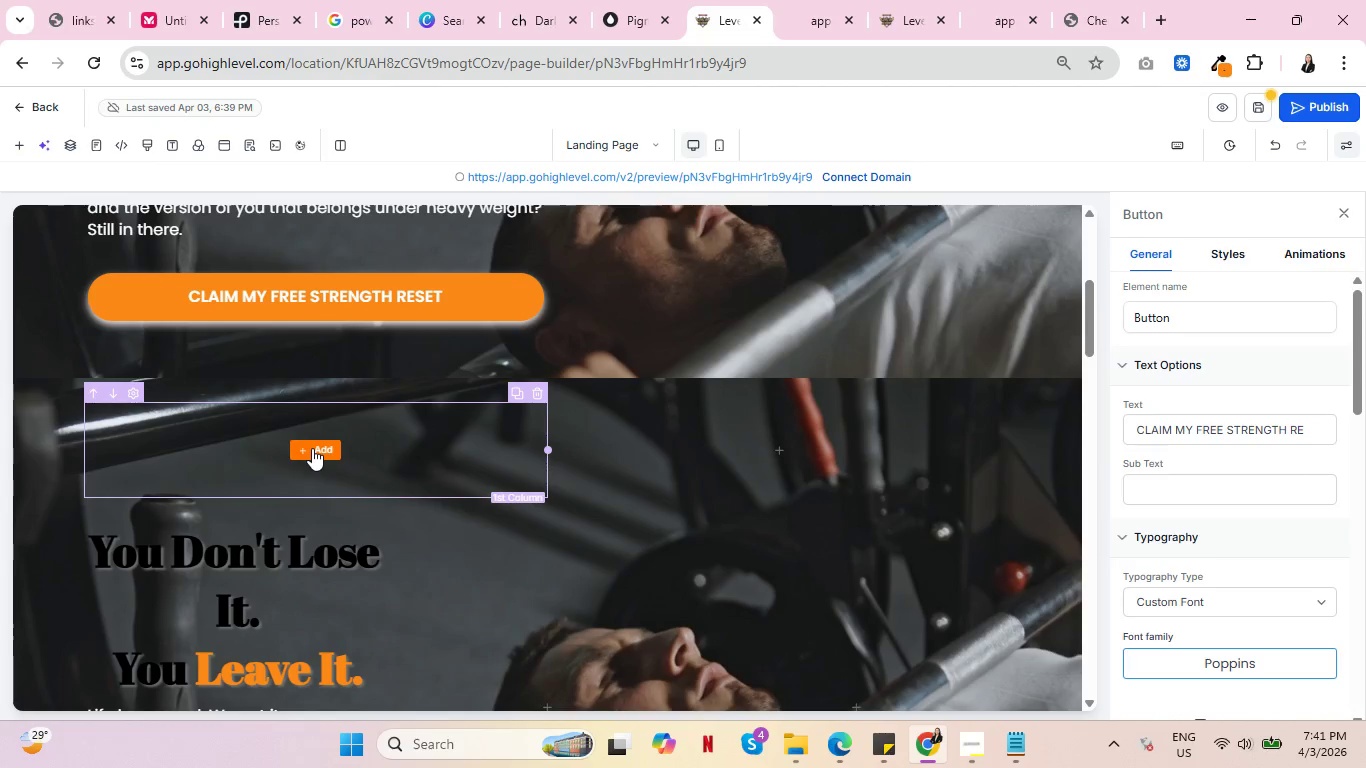 
left_click([312, 448])
 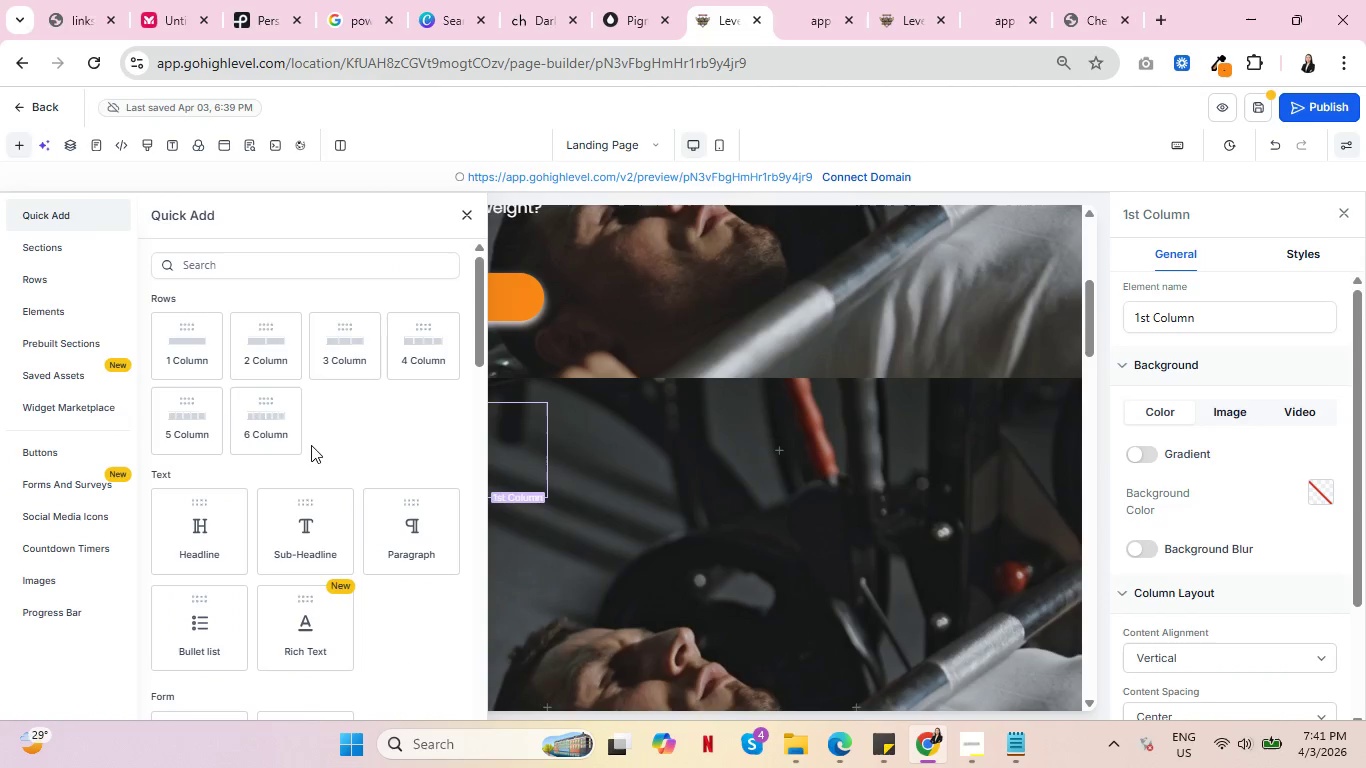 
left_click([299, 269])
 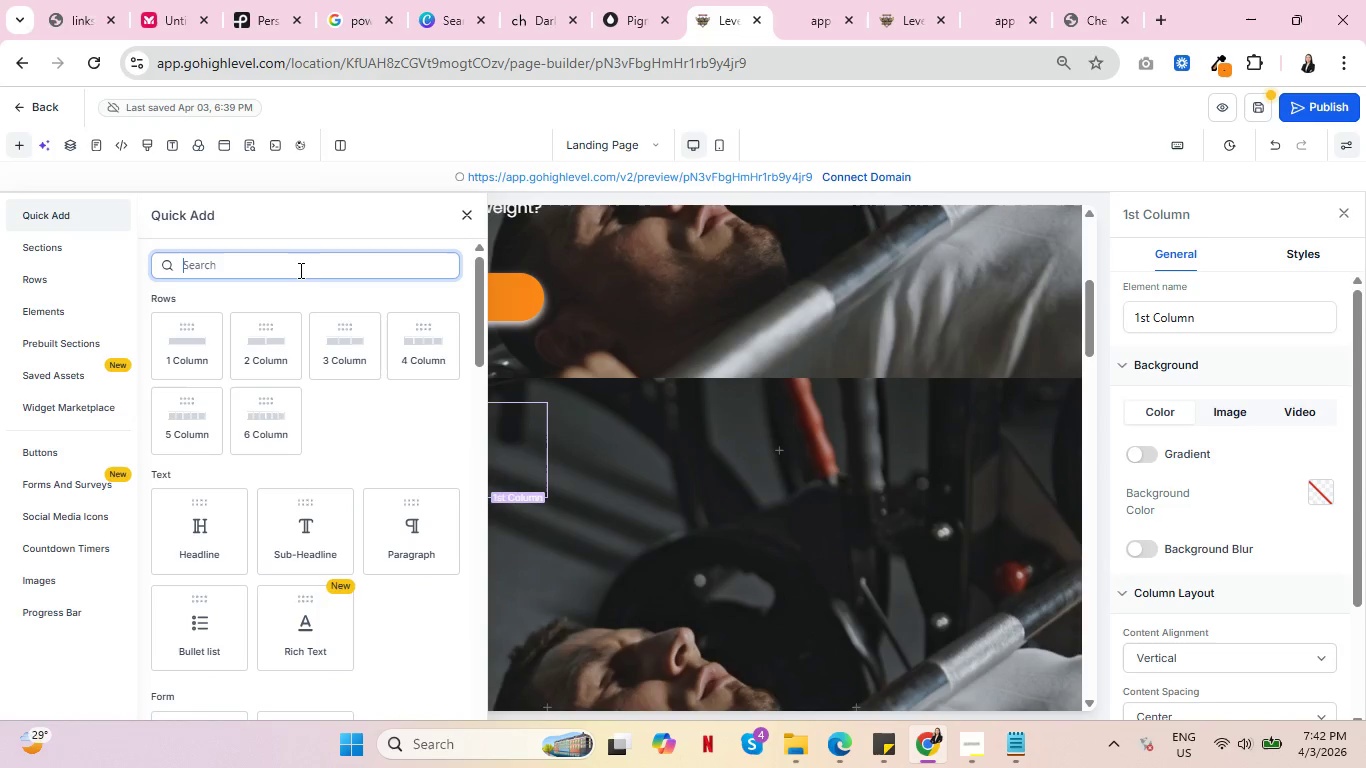 
type(ima)
 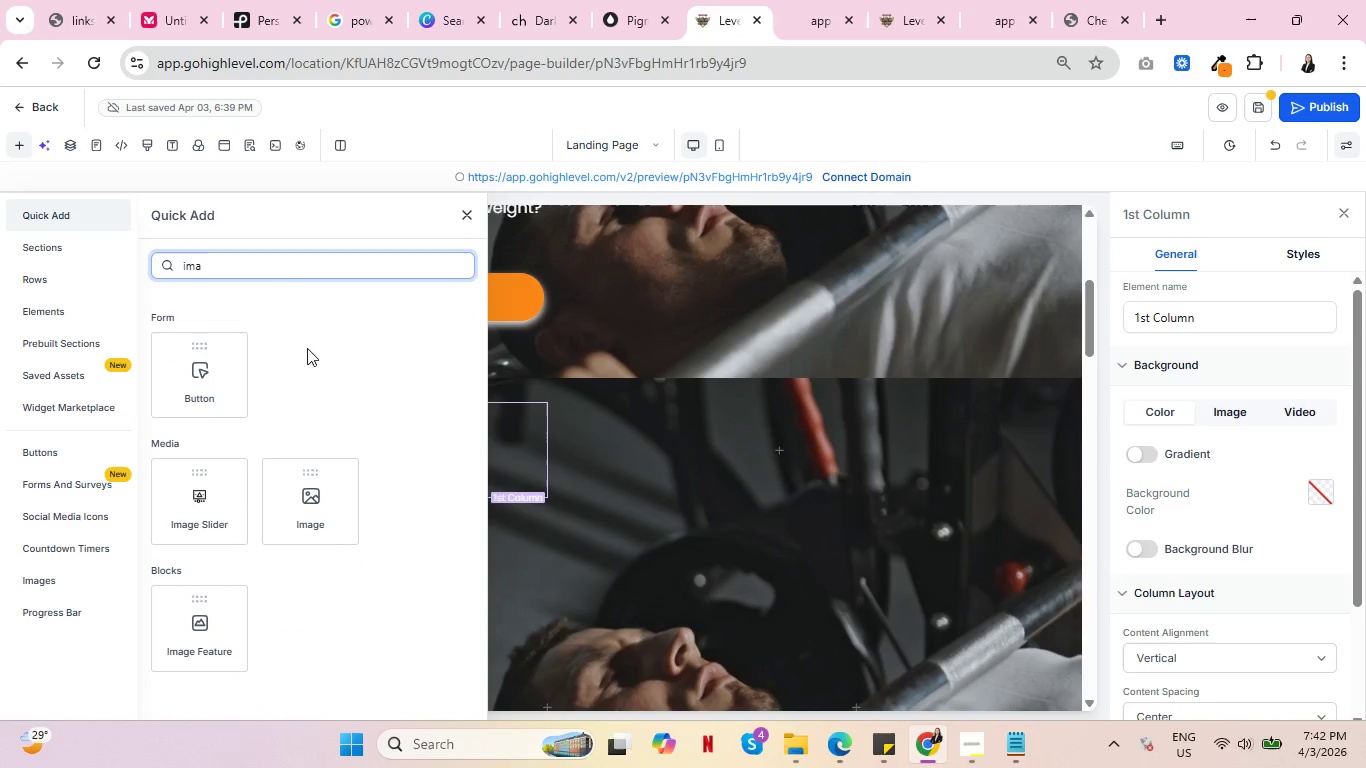 
left_click([326, 496])
 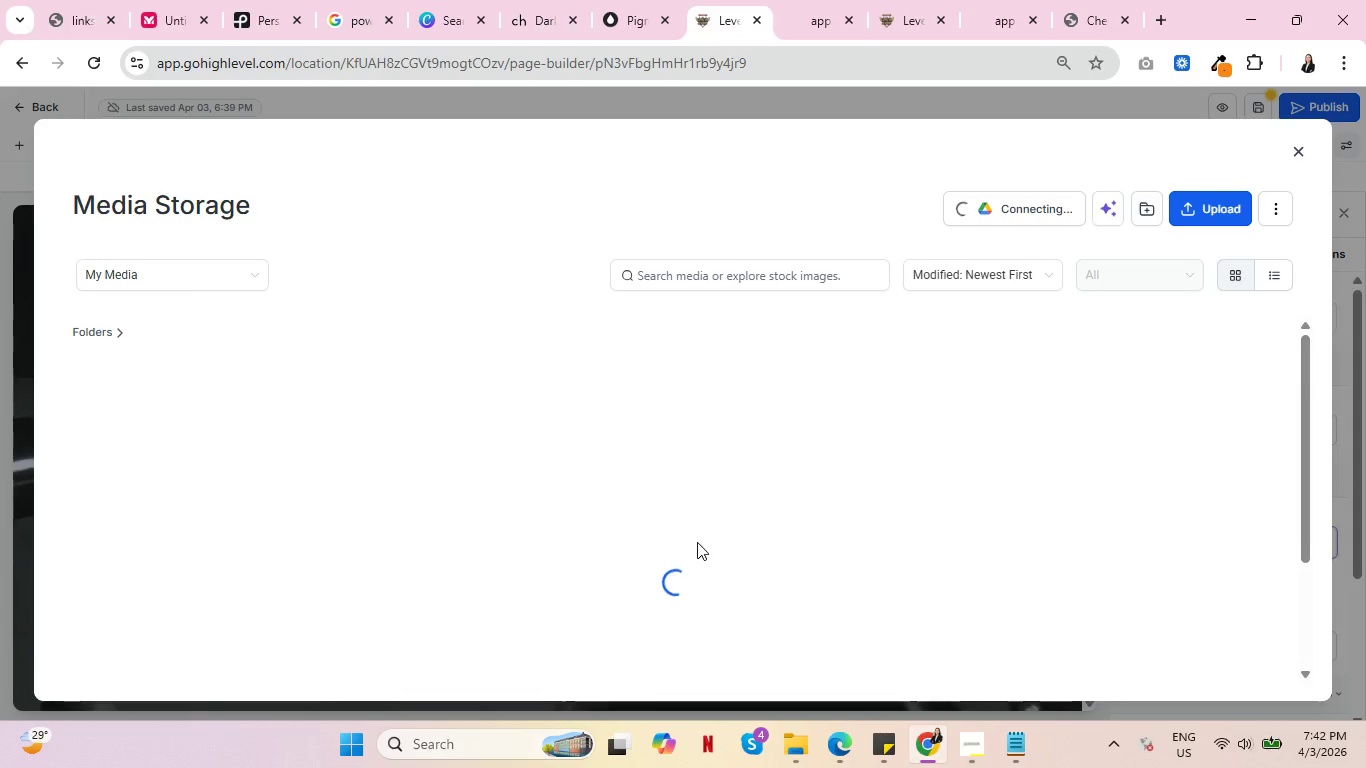 
wait(5.59)
 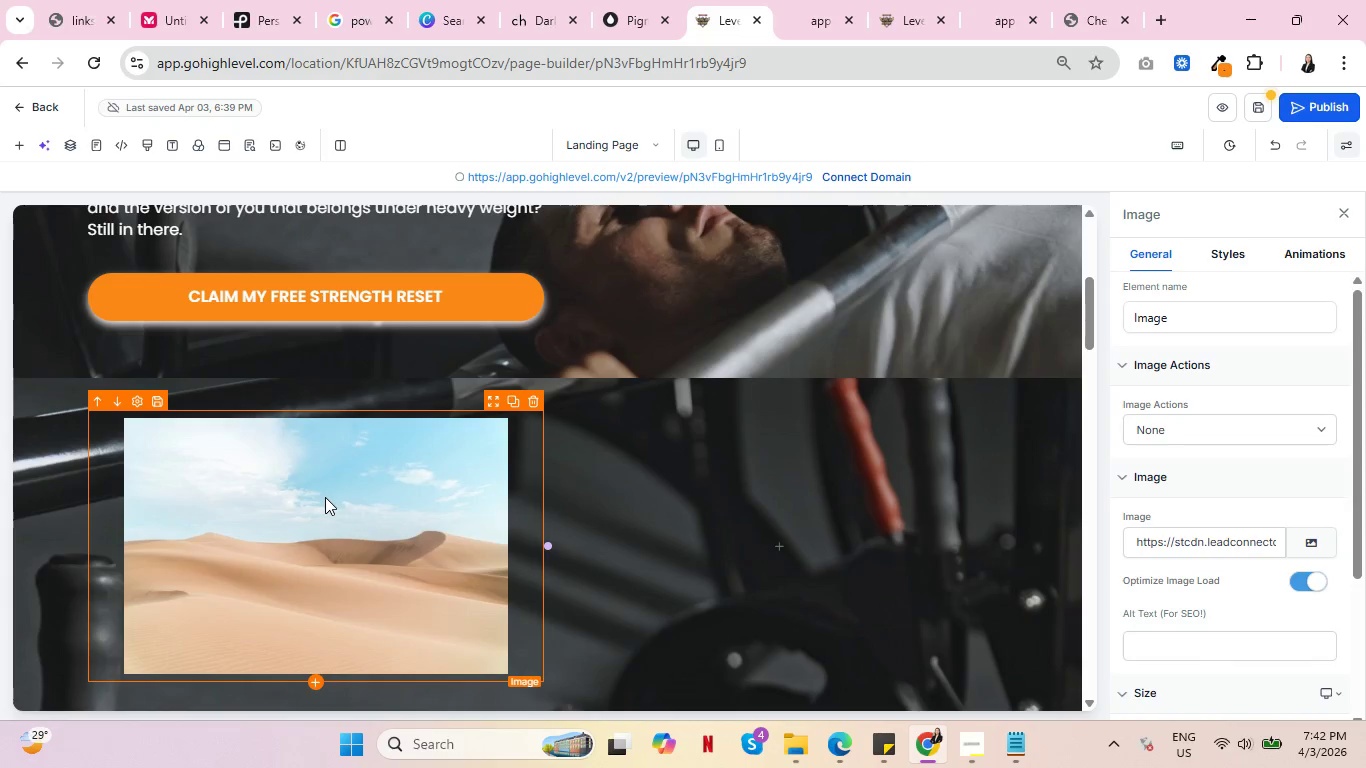 
left_click([194, 495])
 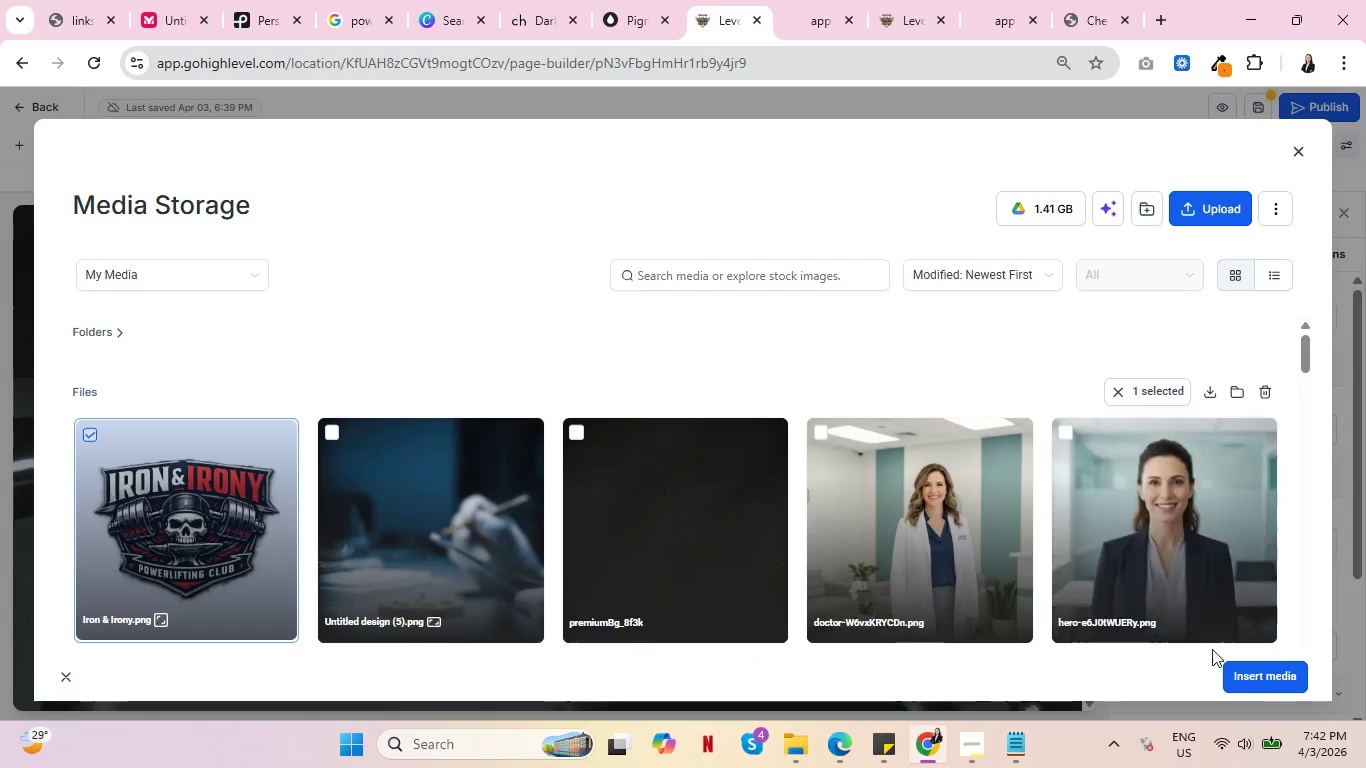 
left_click([1267, 671])
 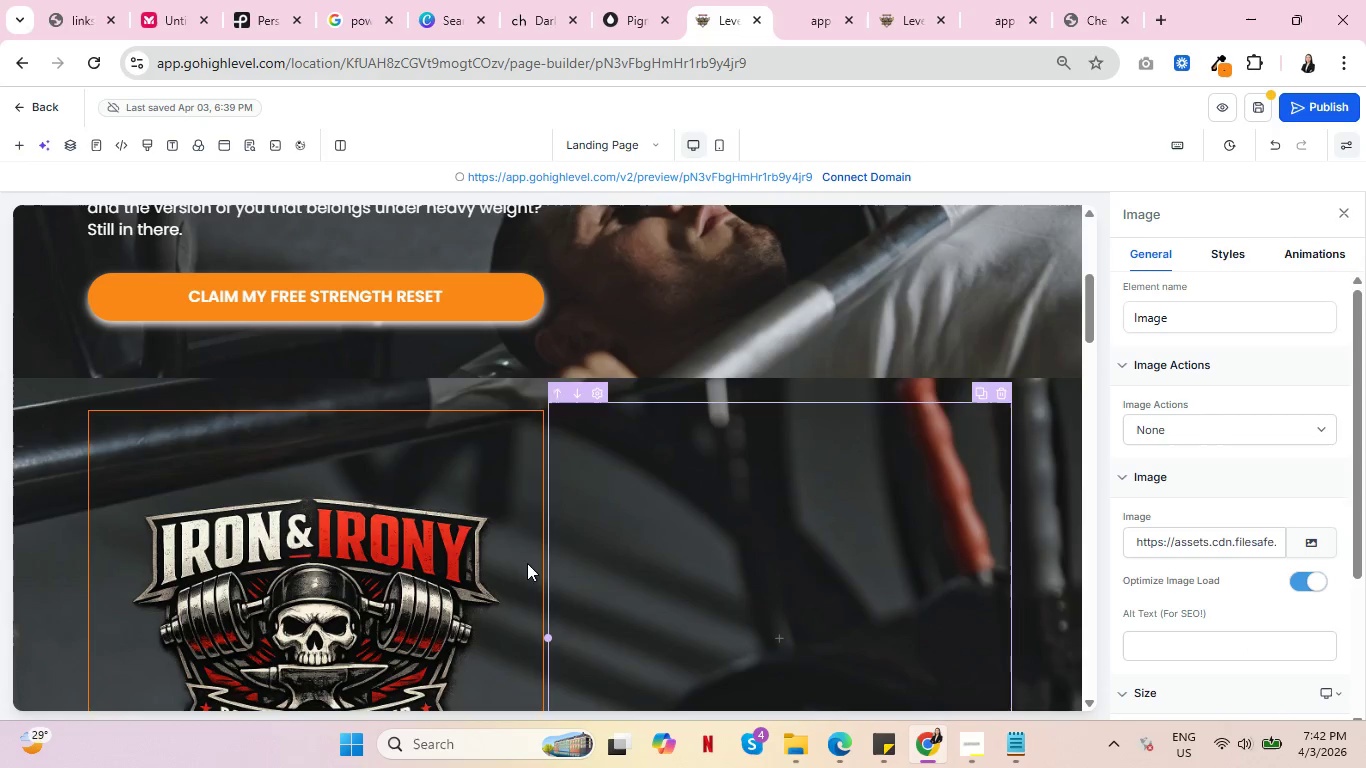 
left_click([411, 513])
 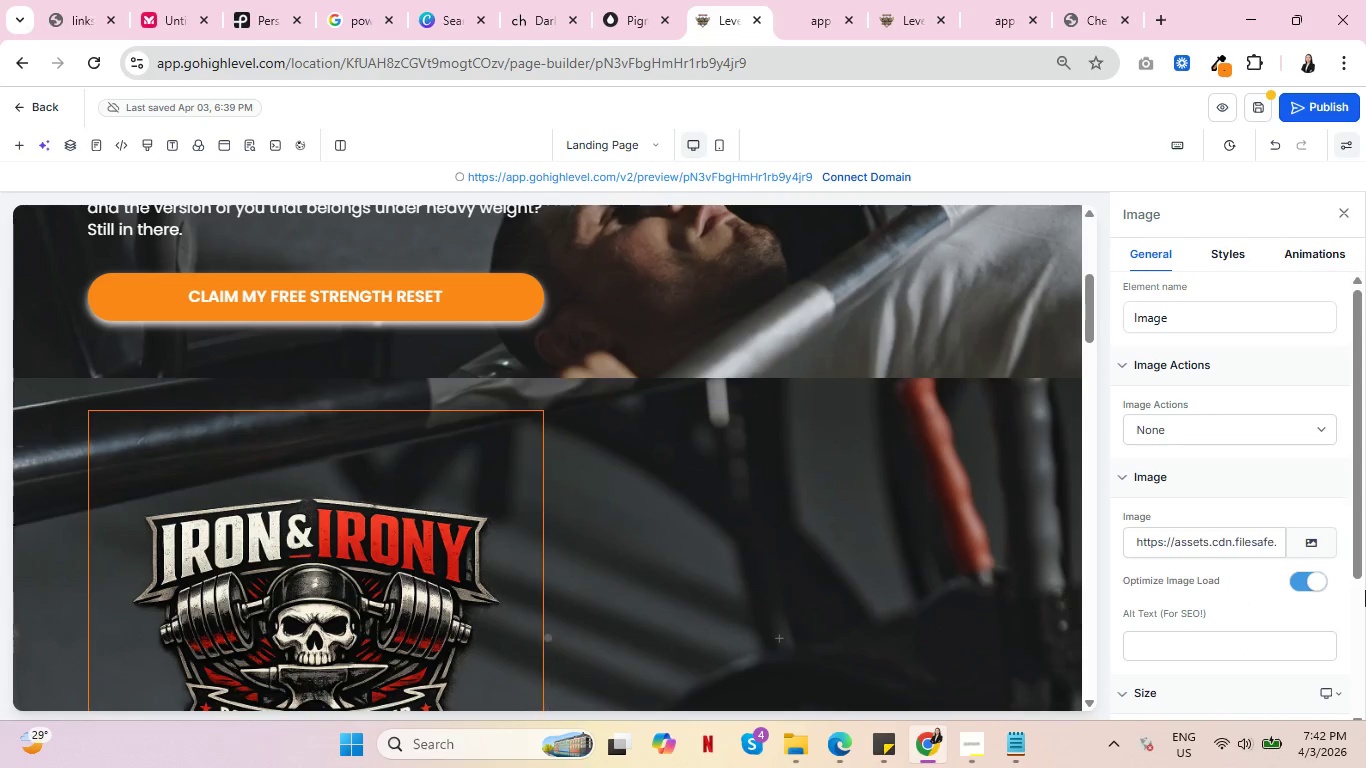 
scroll: coordinate [1176, 617], scroll_direction: down, amount: 4.0
 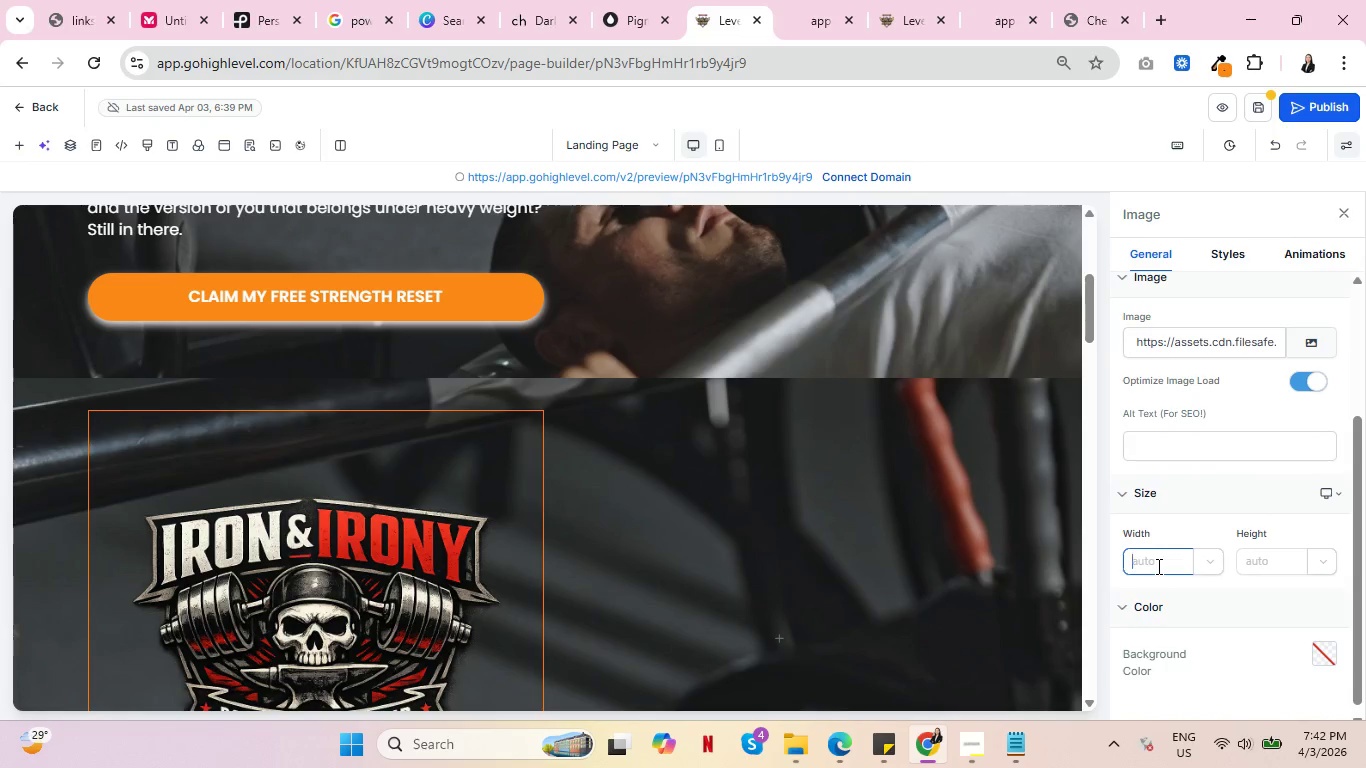 
type(00)
 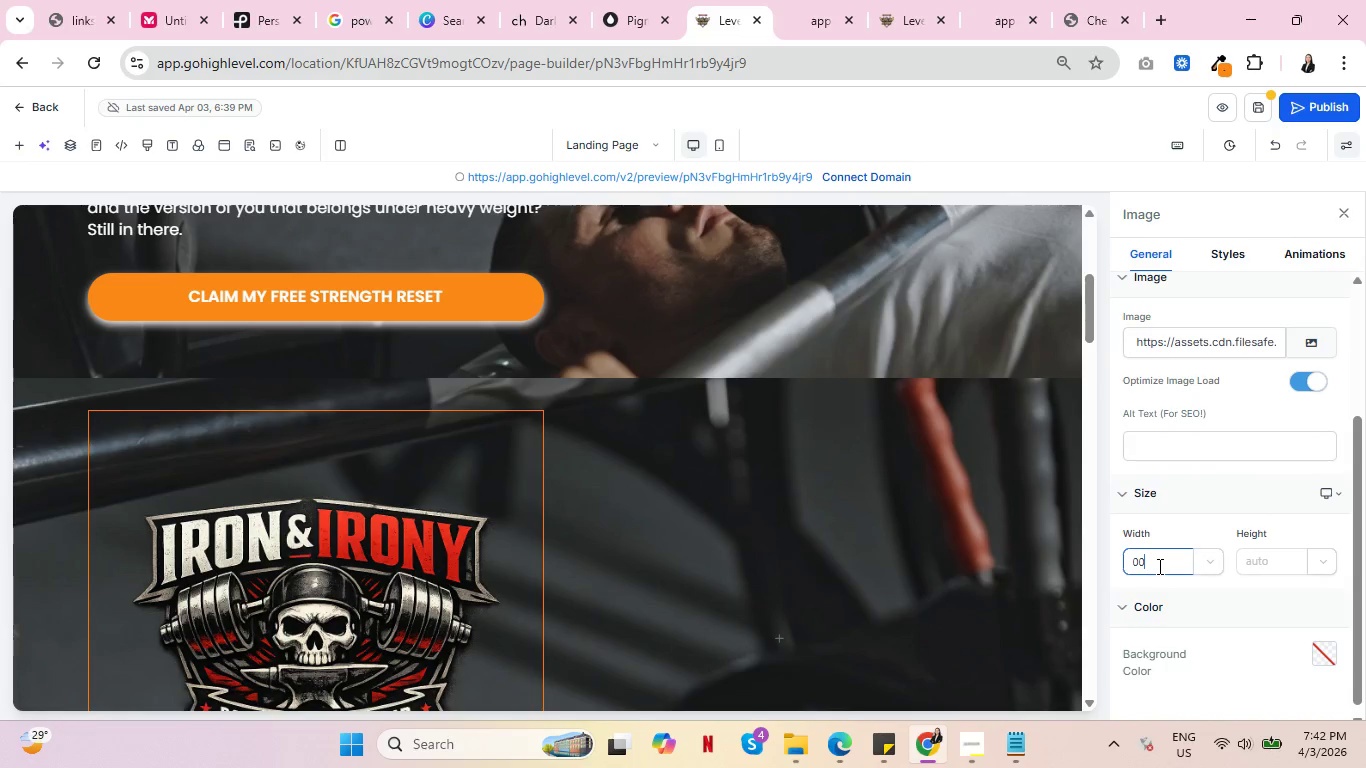 
left_click_drag(start_coordinate=[1158, 566], to_coordinate=[1122, 566])
 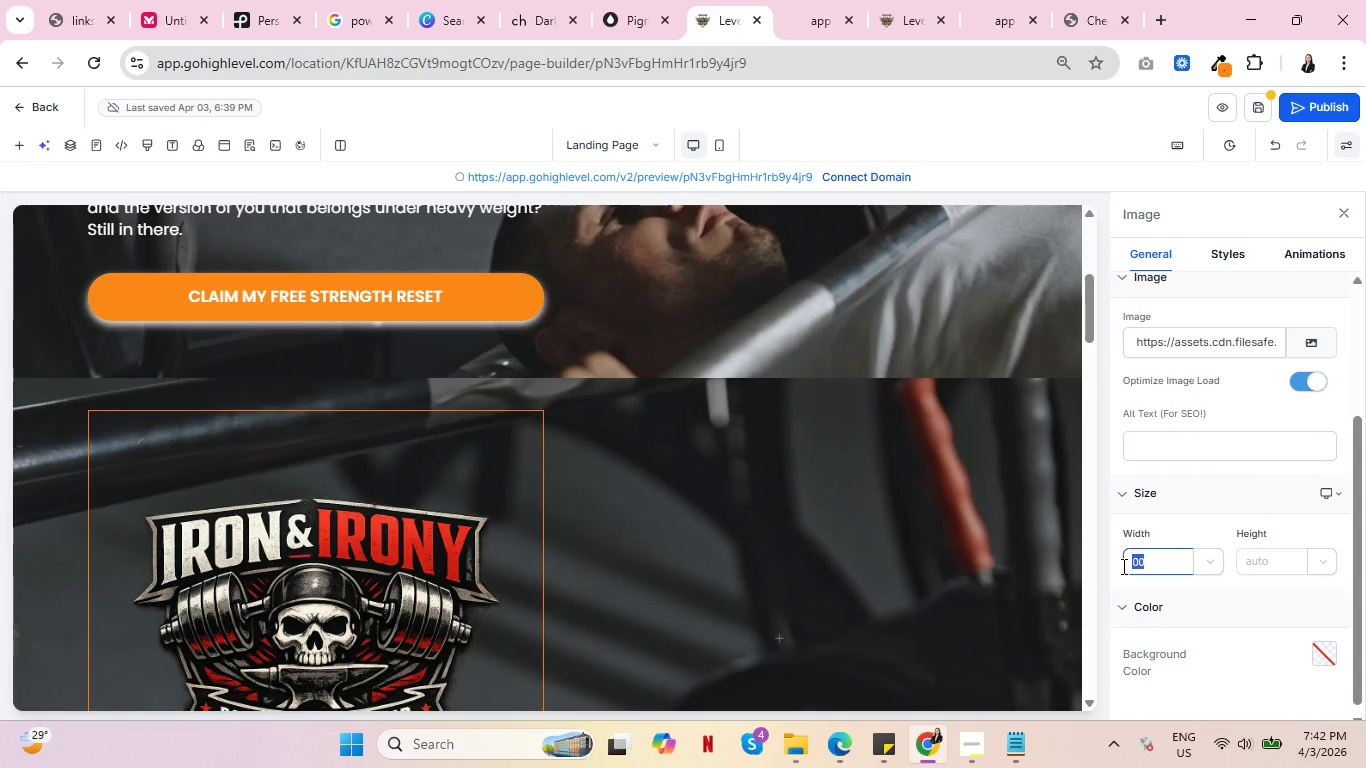 
type(200)
 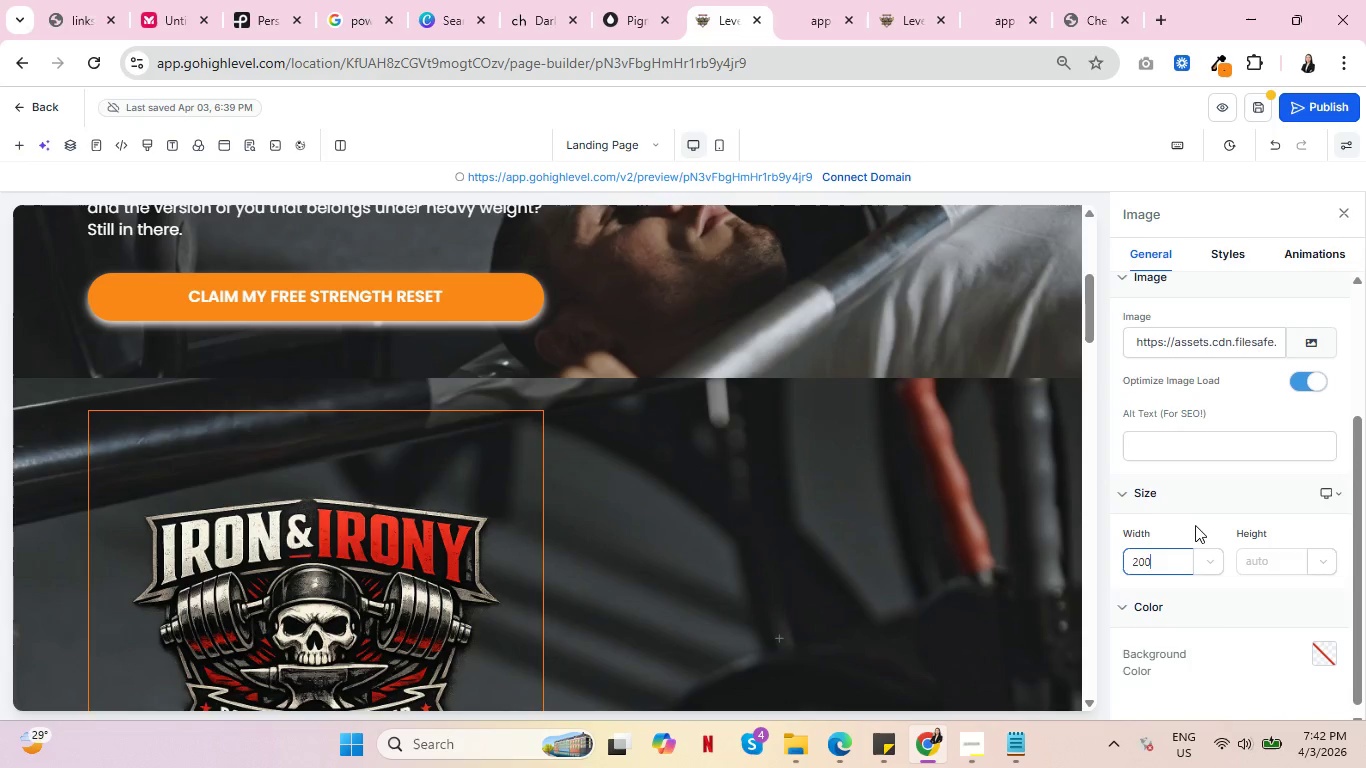 
left_click([1196, 525])
 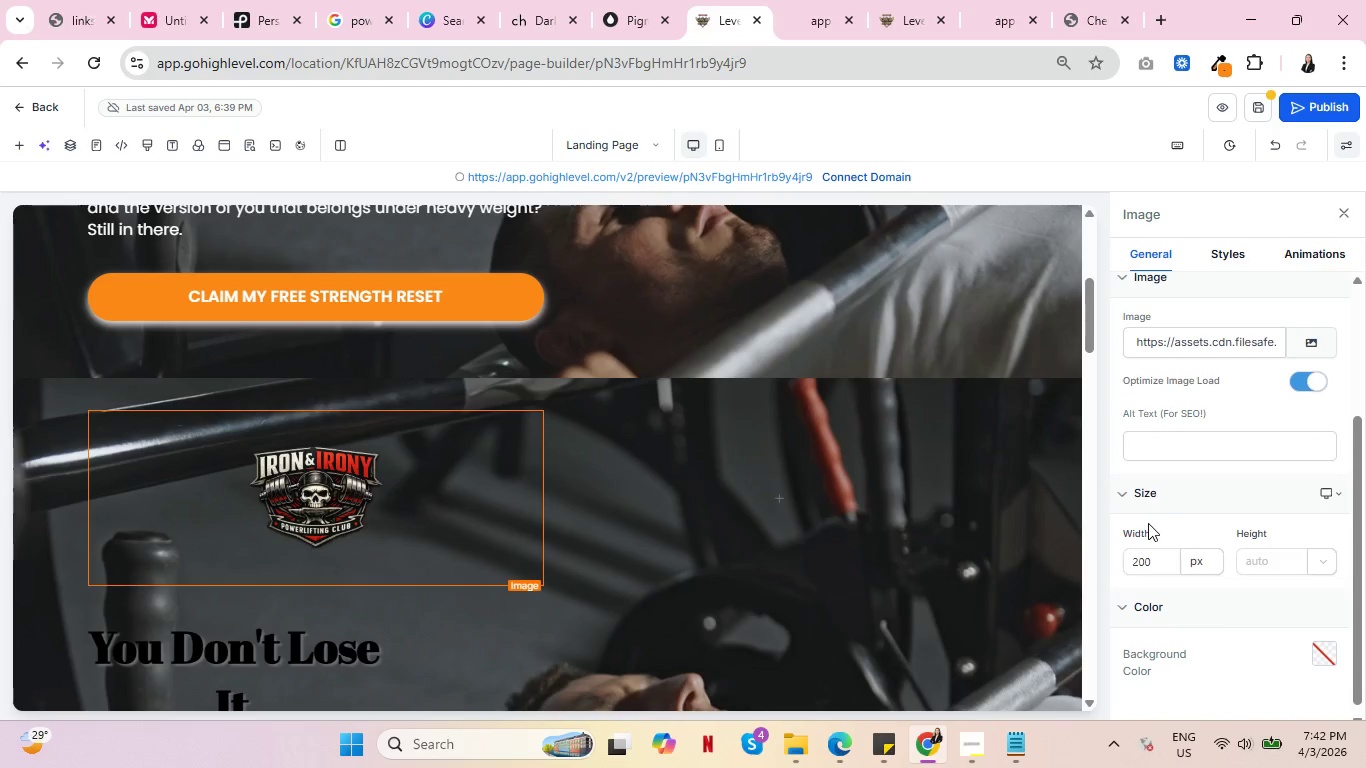 
wait(8.89)
 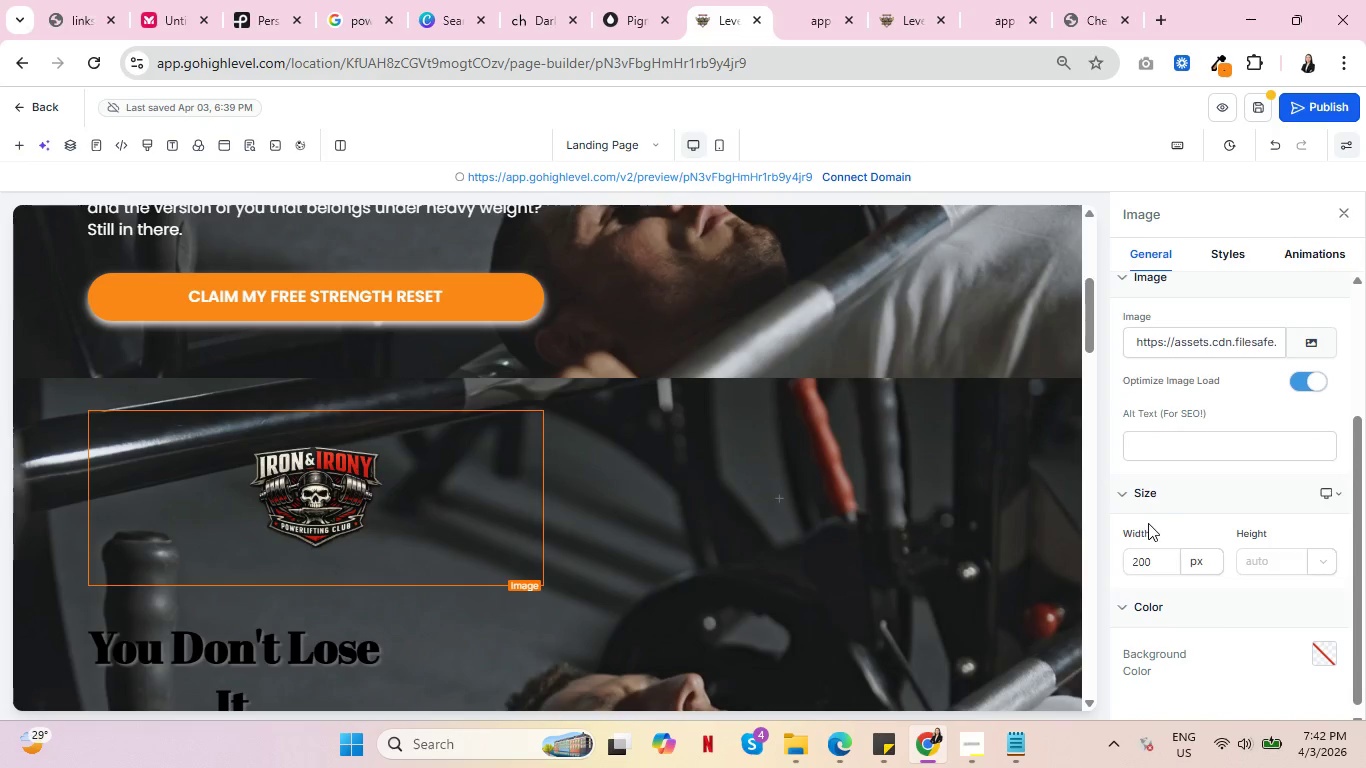 
scroll: coordinate [848, 525], scroll_direction: down, amount: 3.0
 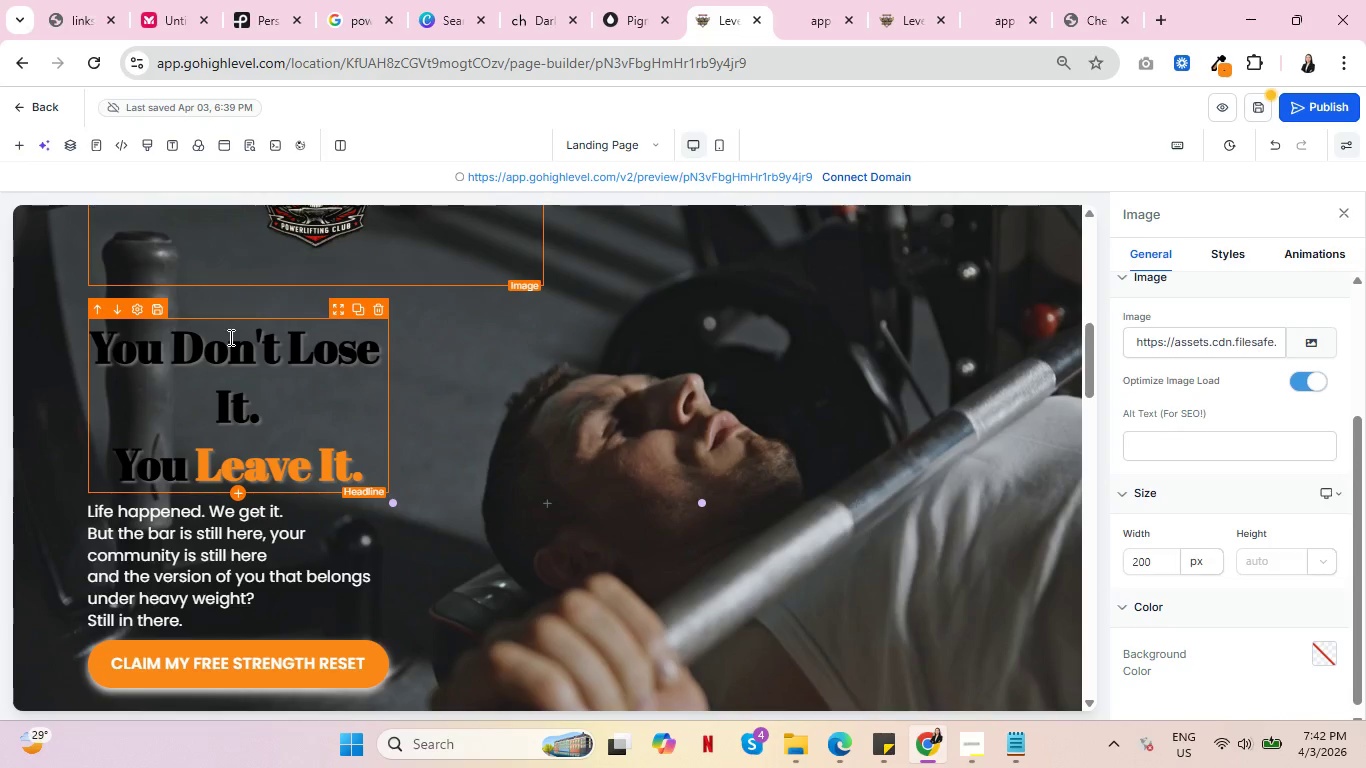 
wait(14.74)
 